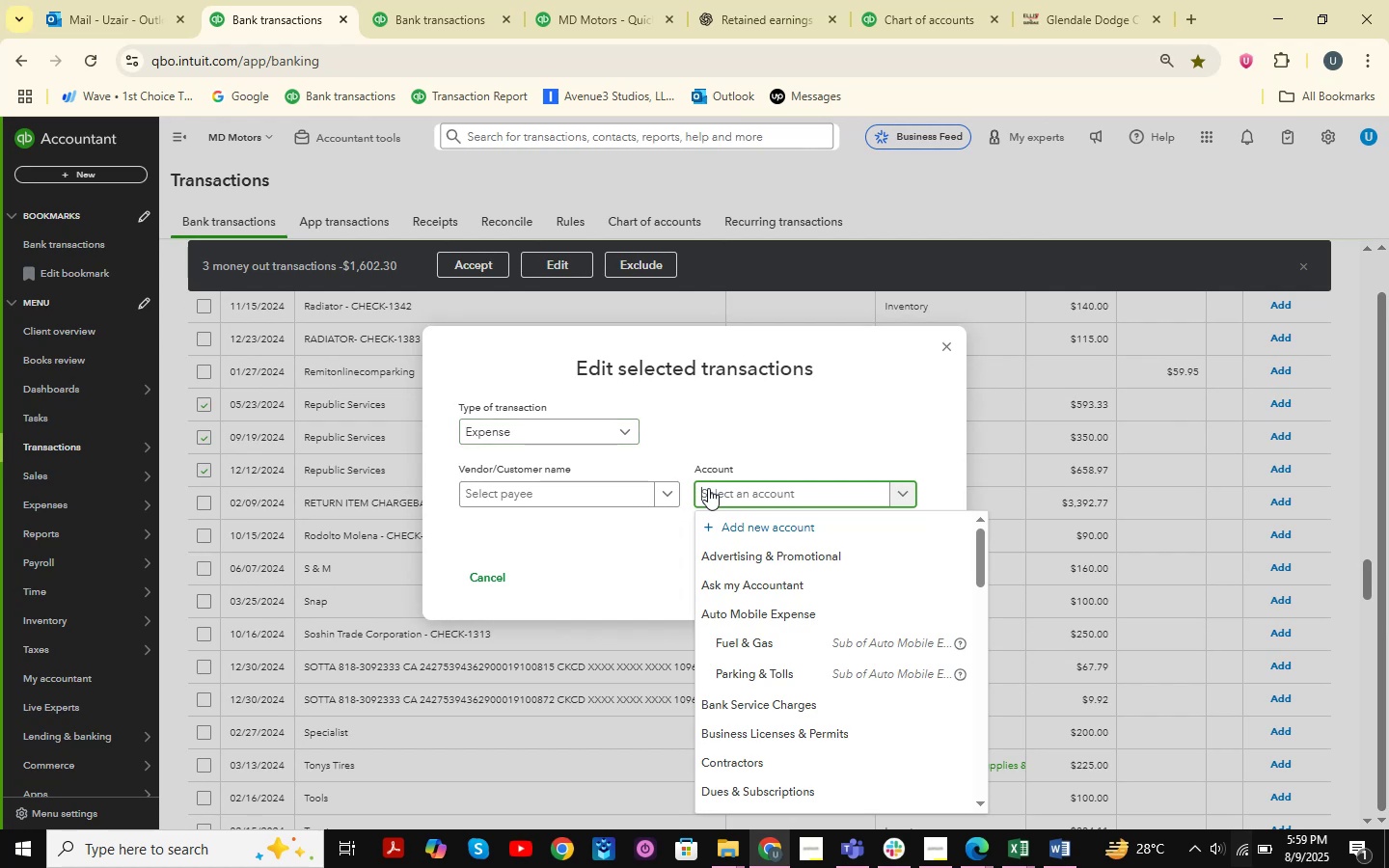 
type(wastage )
 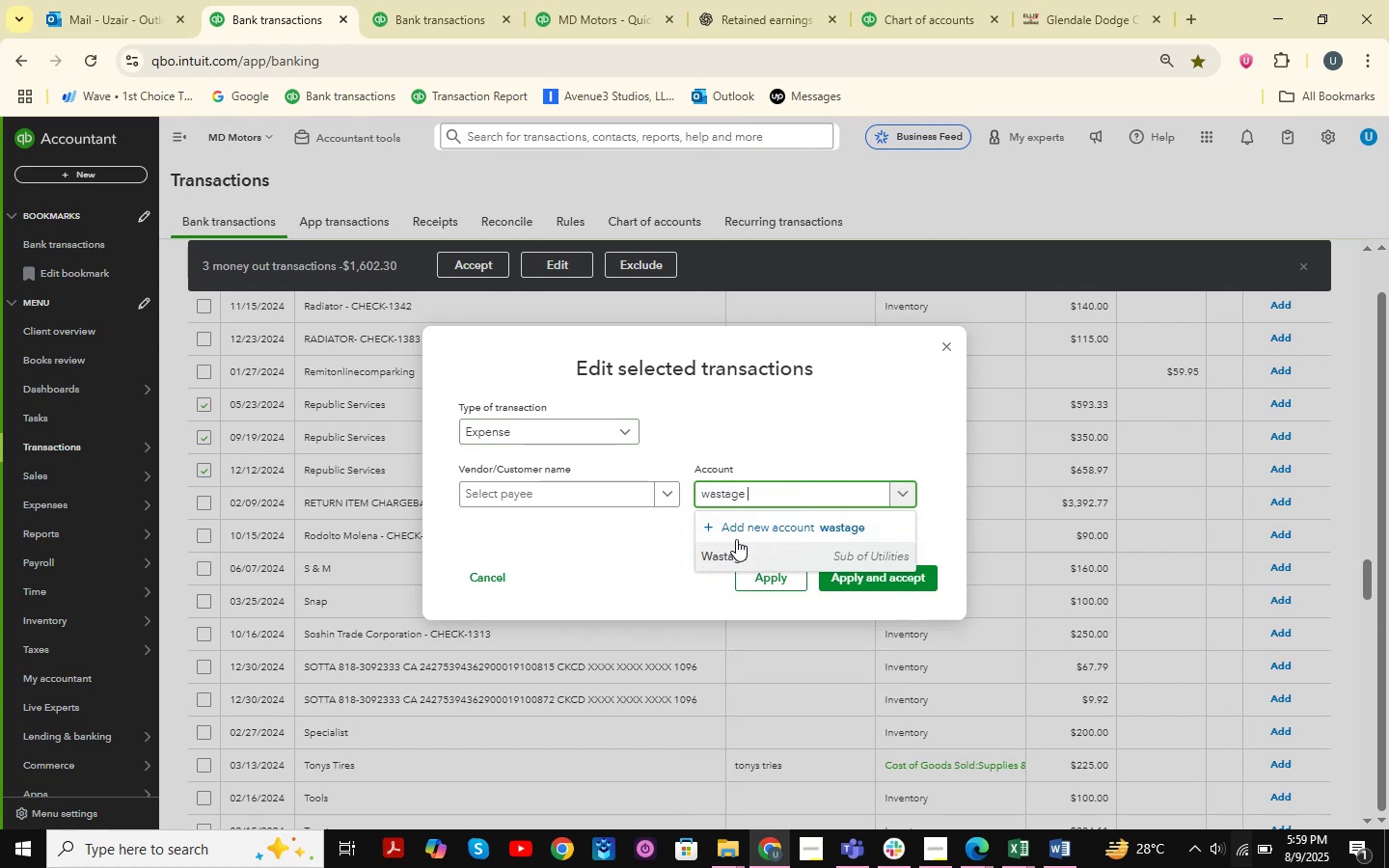 
left_click([751, 561])
 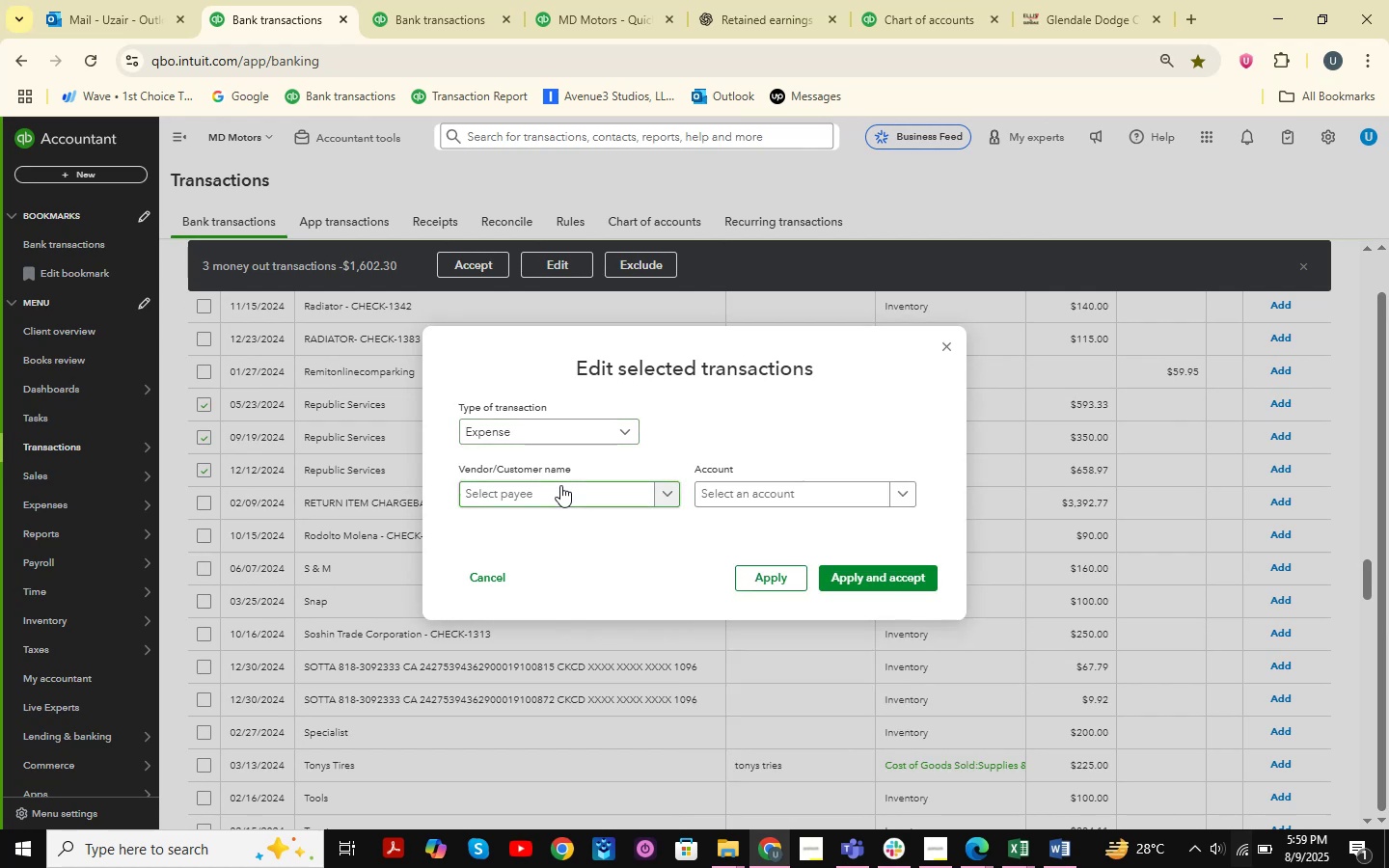 
left_click([560, 485])
 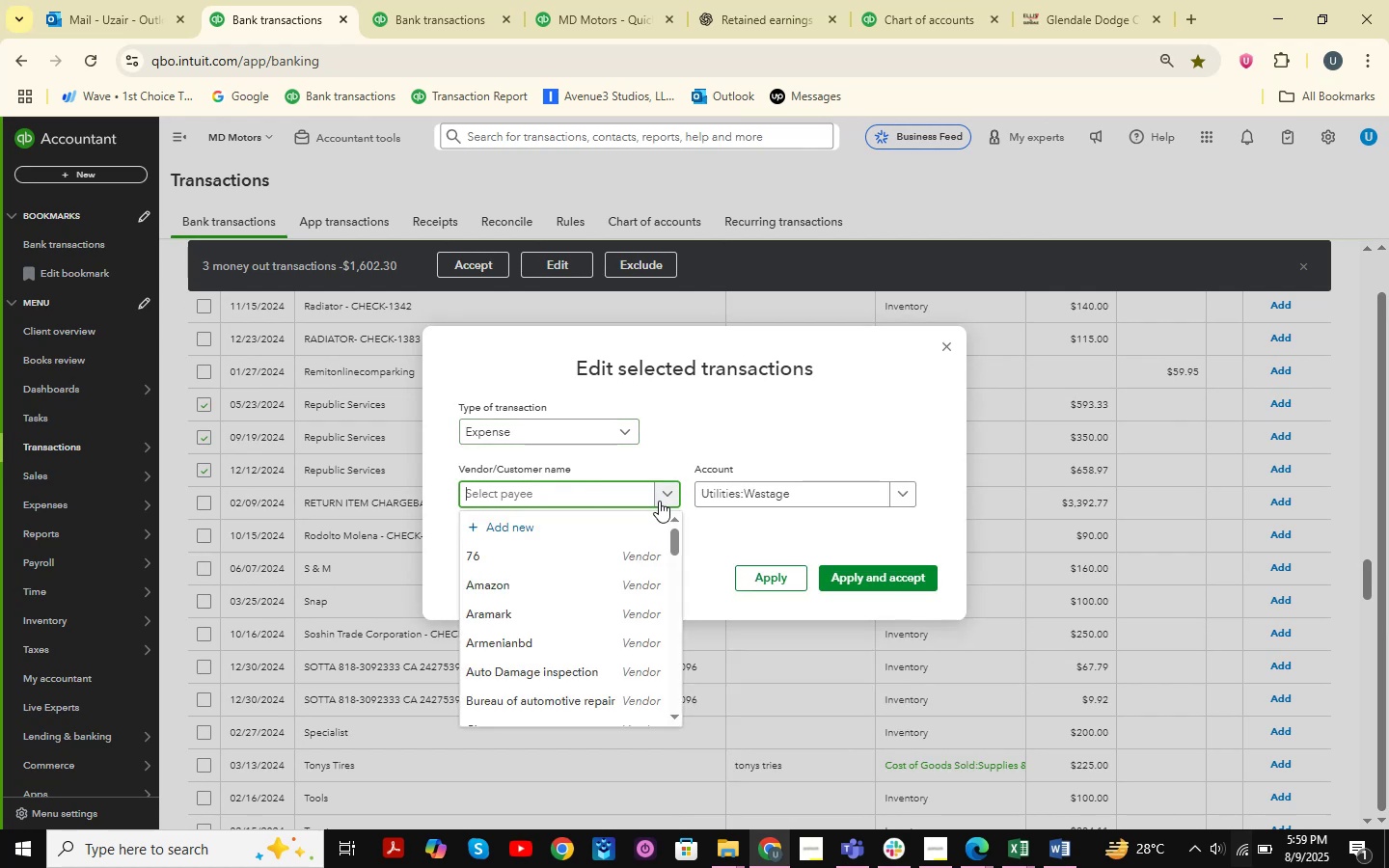 
type(Repubic S)
key(Backspace)
key(Backspace)
key(Backspace)
key(Backspace)
type(LC)
key(Backspace)
type(I)
key(Backspace)
key(Backspace)
type(lic Services )
 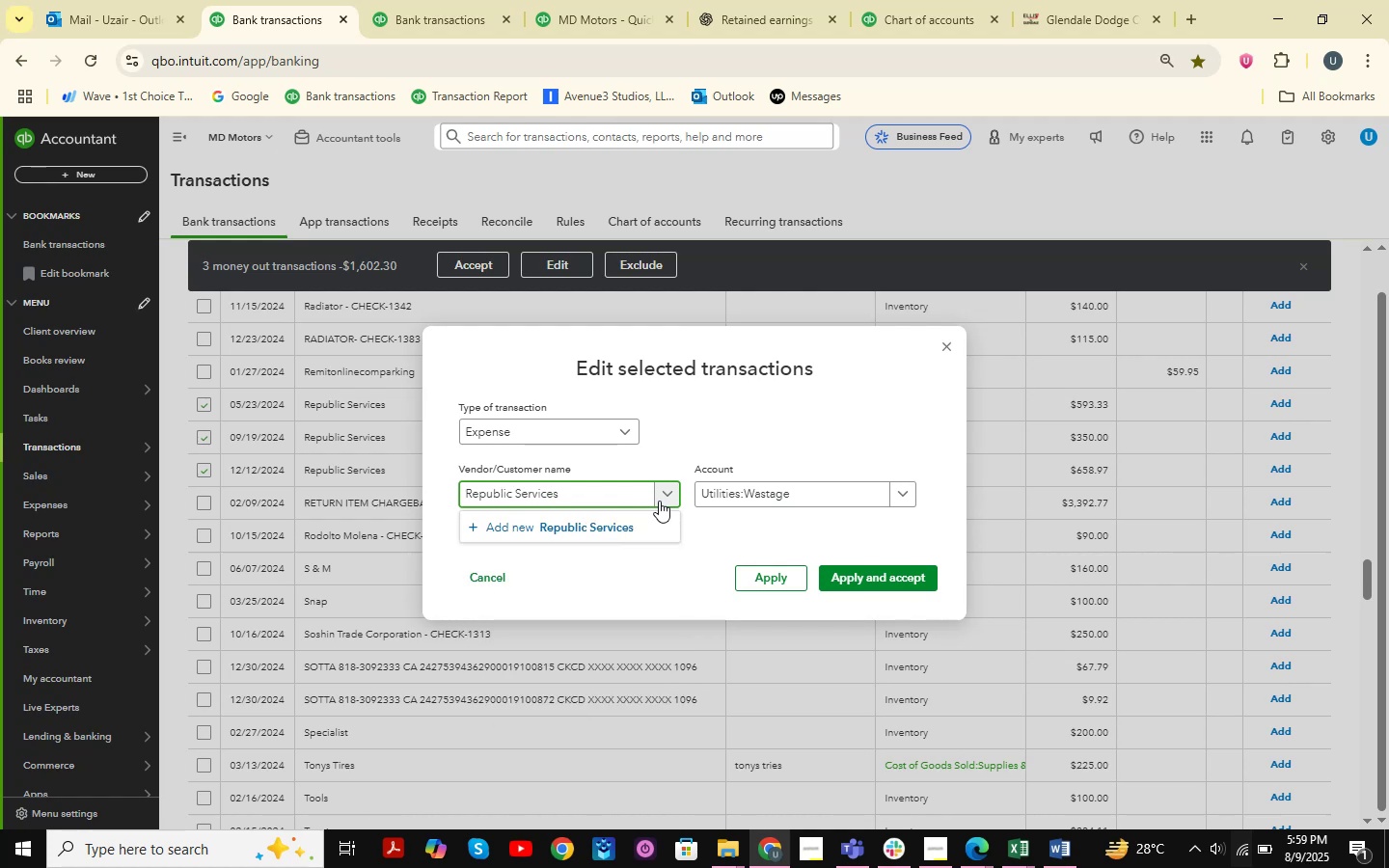 
left_click([639, 522])
 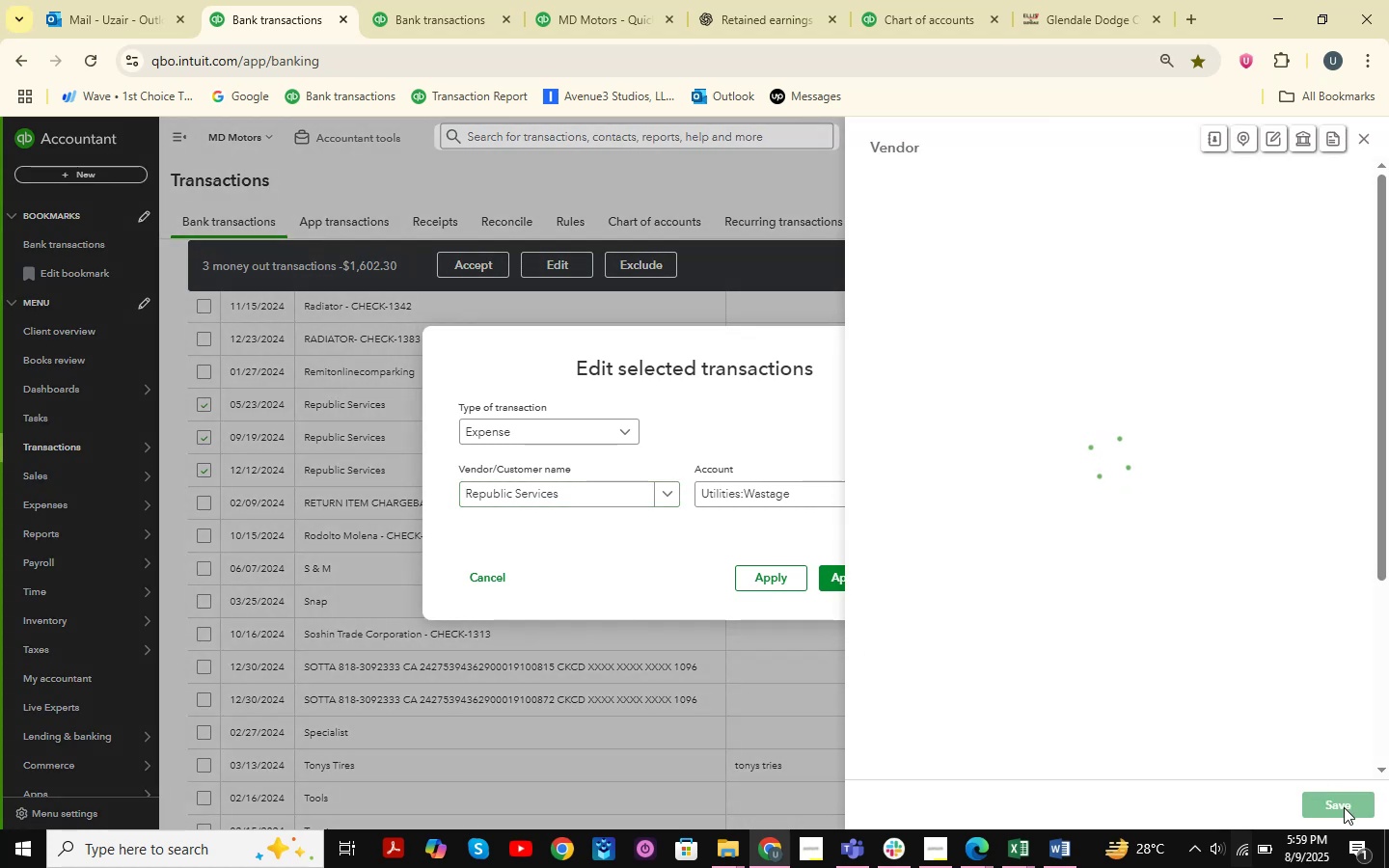 
left_click([1344, 807])
 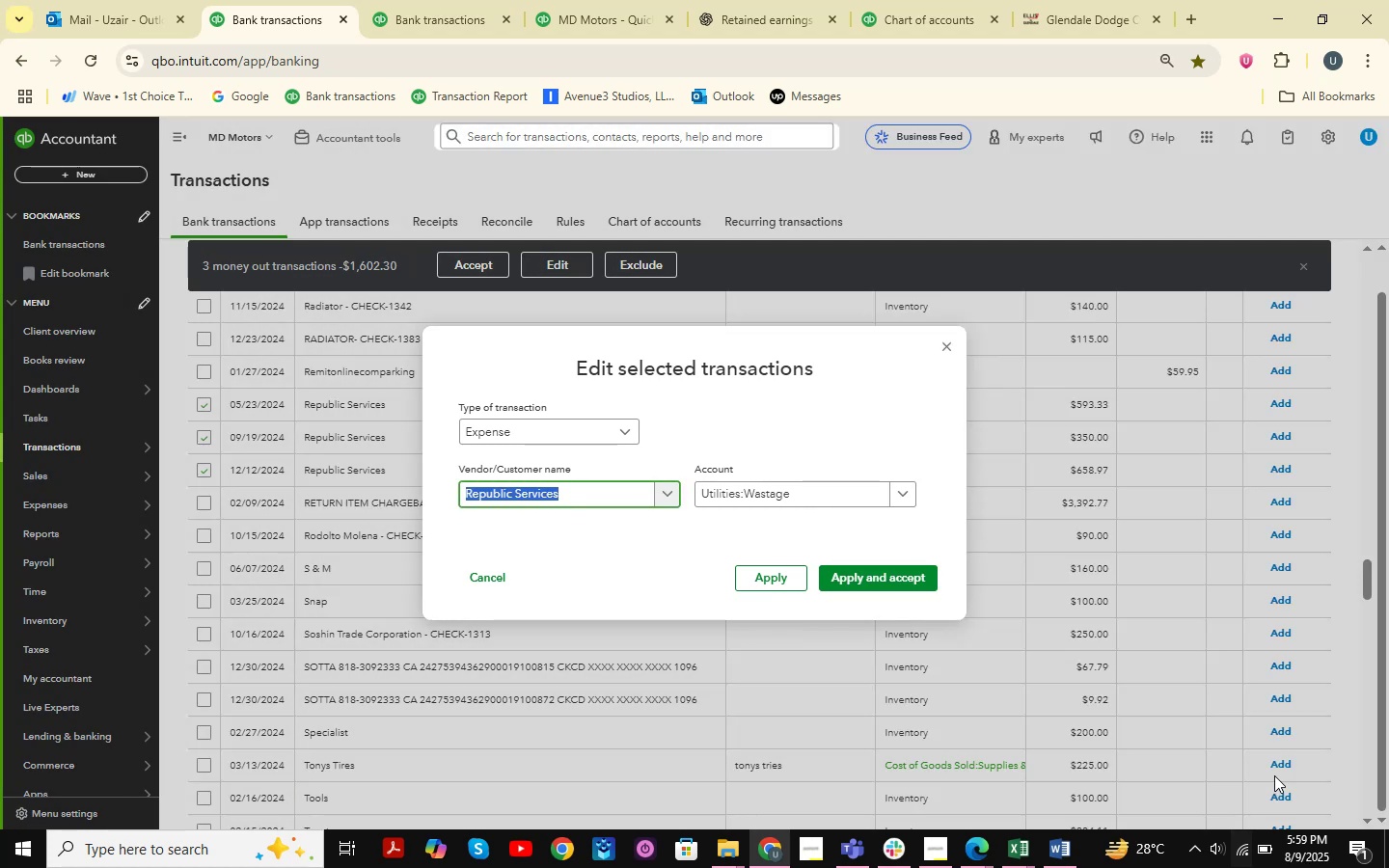 
wait(5.69)
 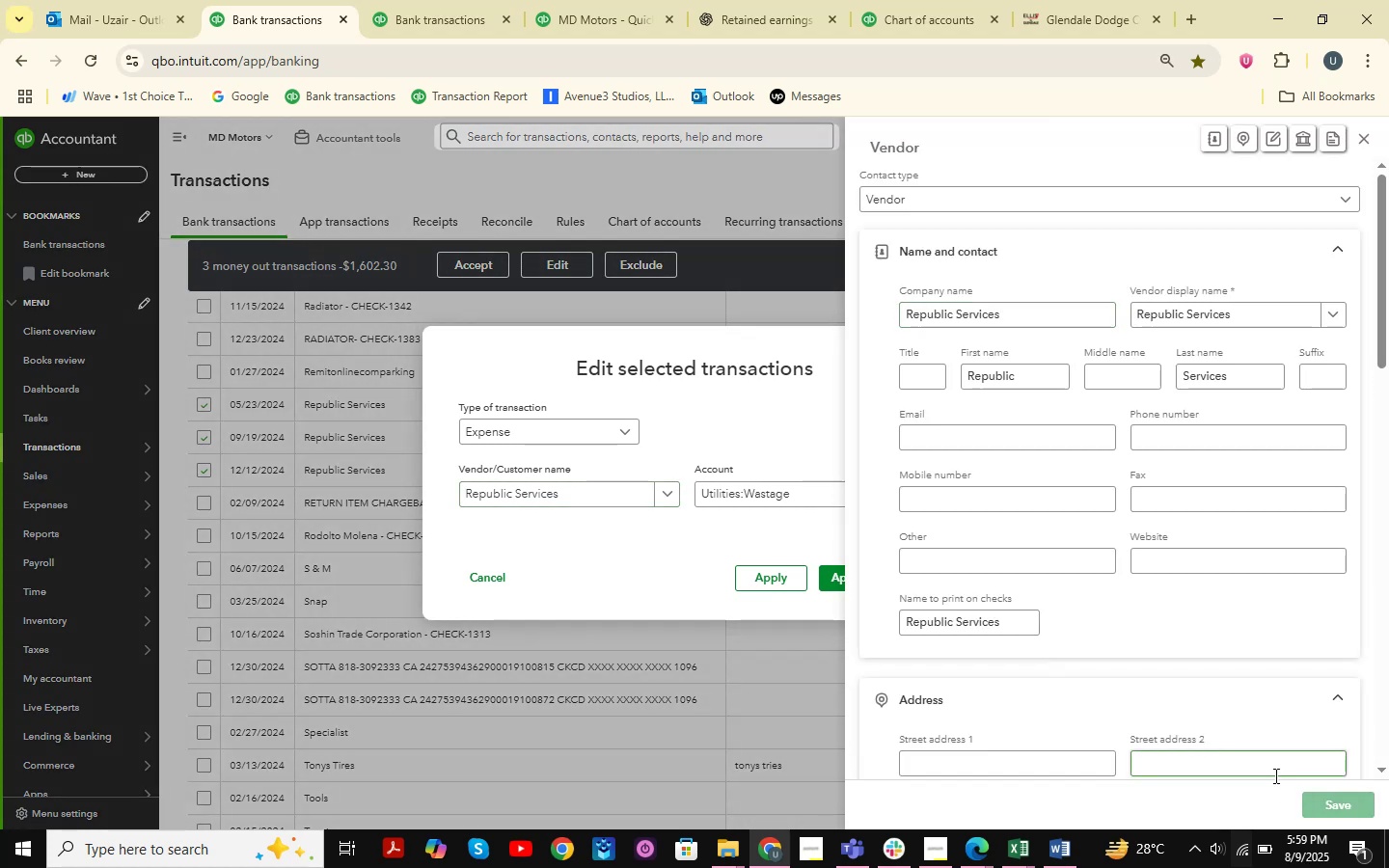 
left_click([860, 570])
 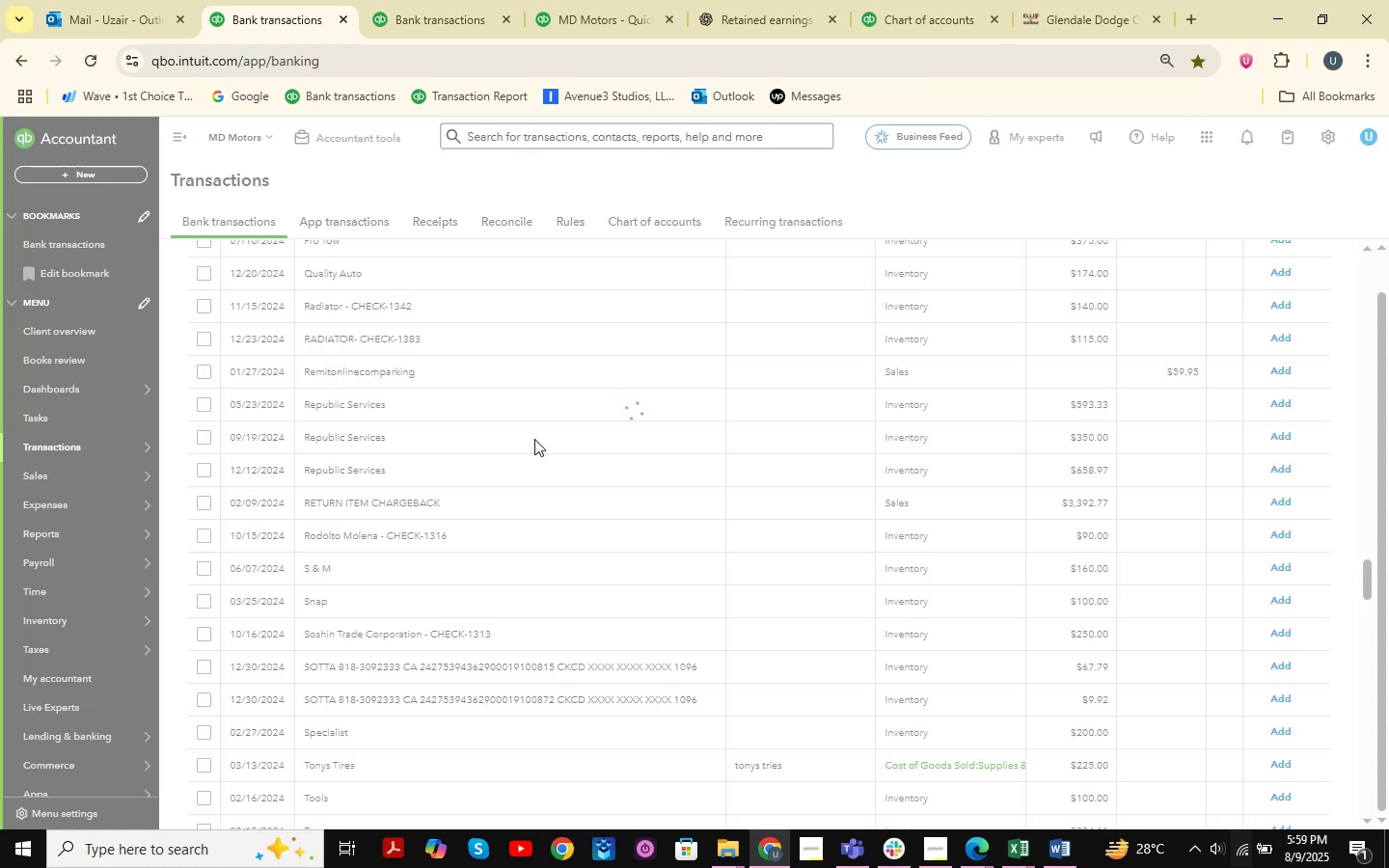 
scroll: coordinate [534, 439], scroll_direction: down, amount: 12.0
 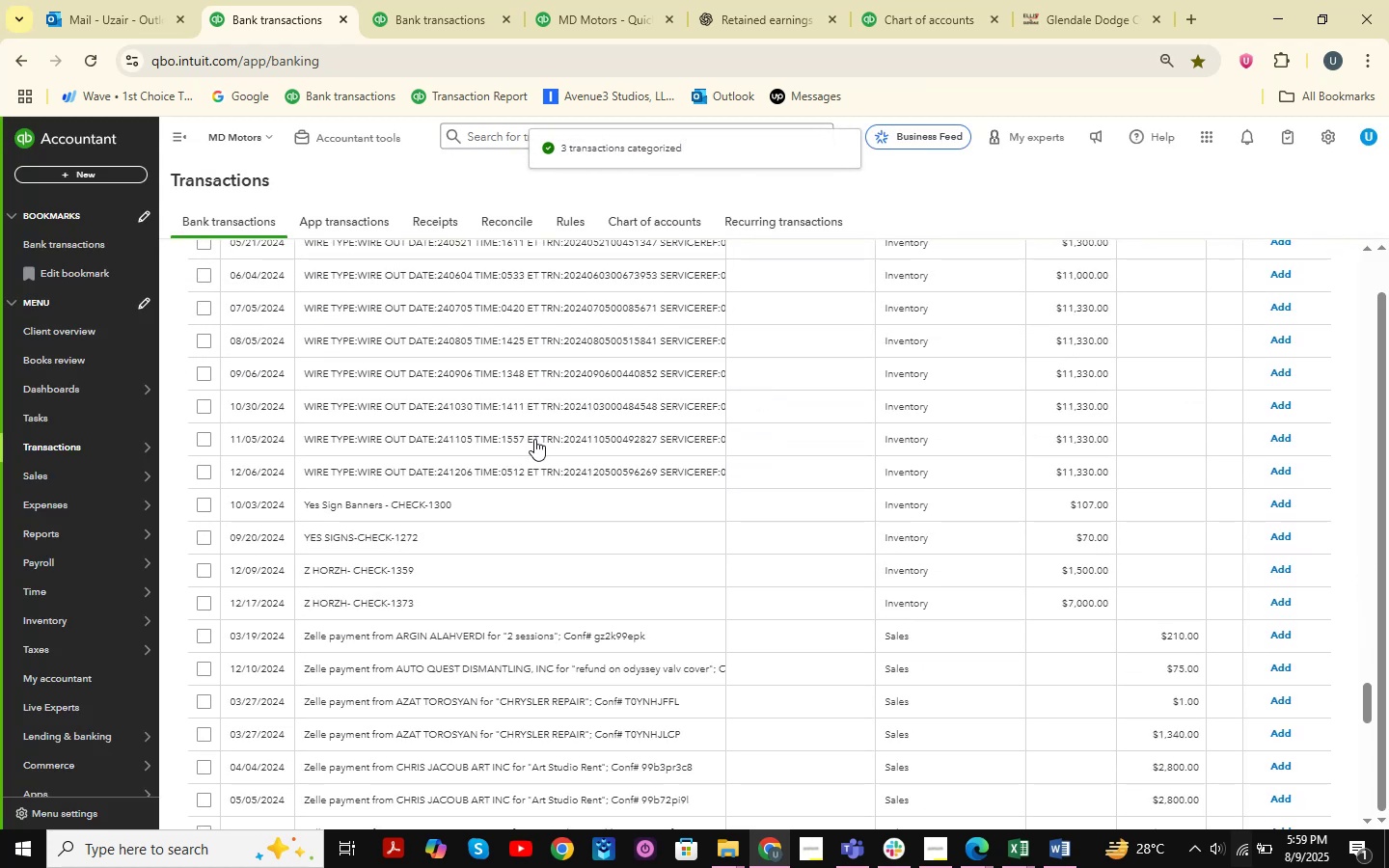 
scroll: coordinate [534, 439], scroll_direction: up, amount: 5.0
 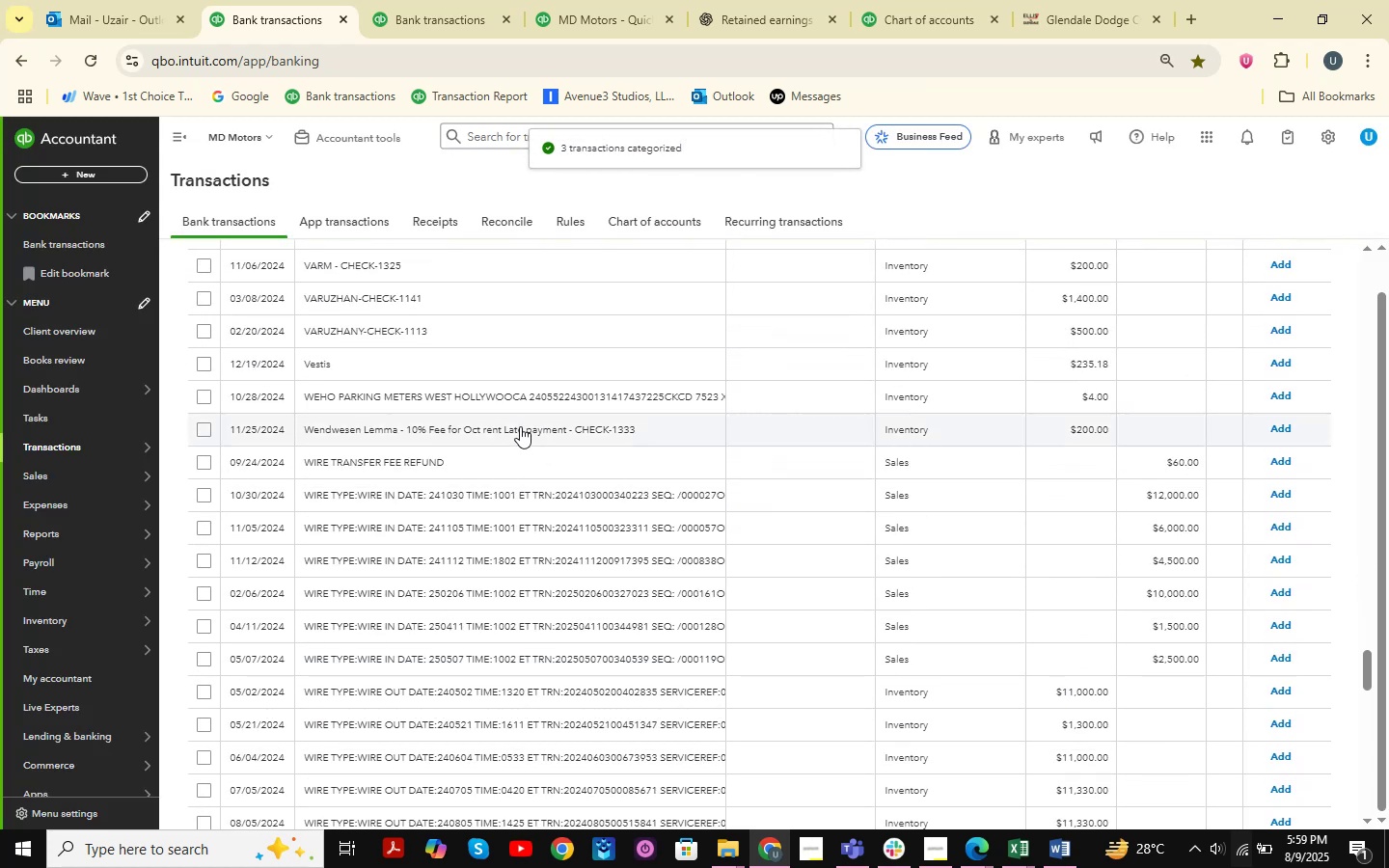 
left_click([469, 395])
 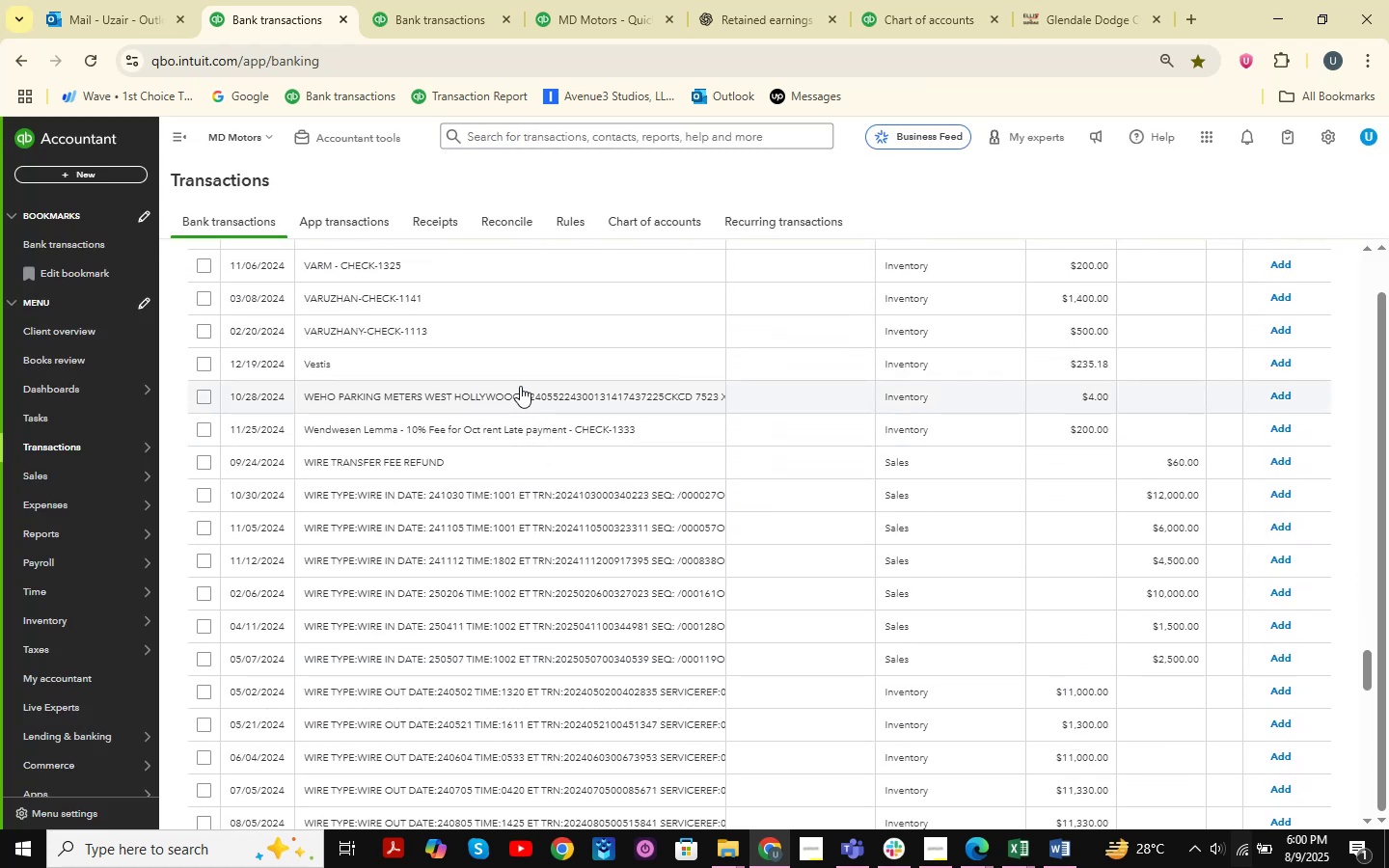 
scroll: coordinate [520, 386], scroll_direction: down, amount: 1.0
 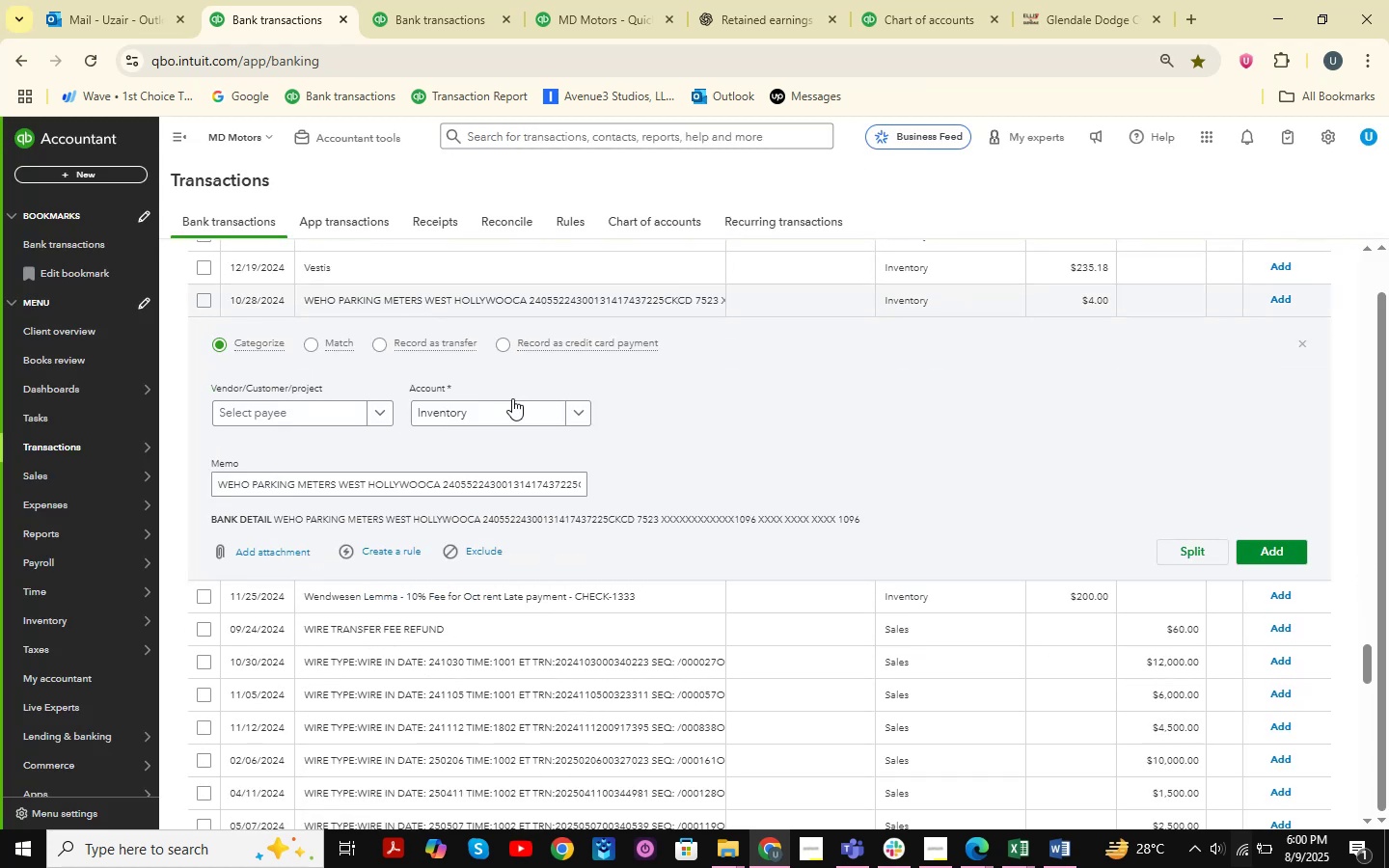 
left_click([504, 407])
 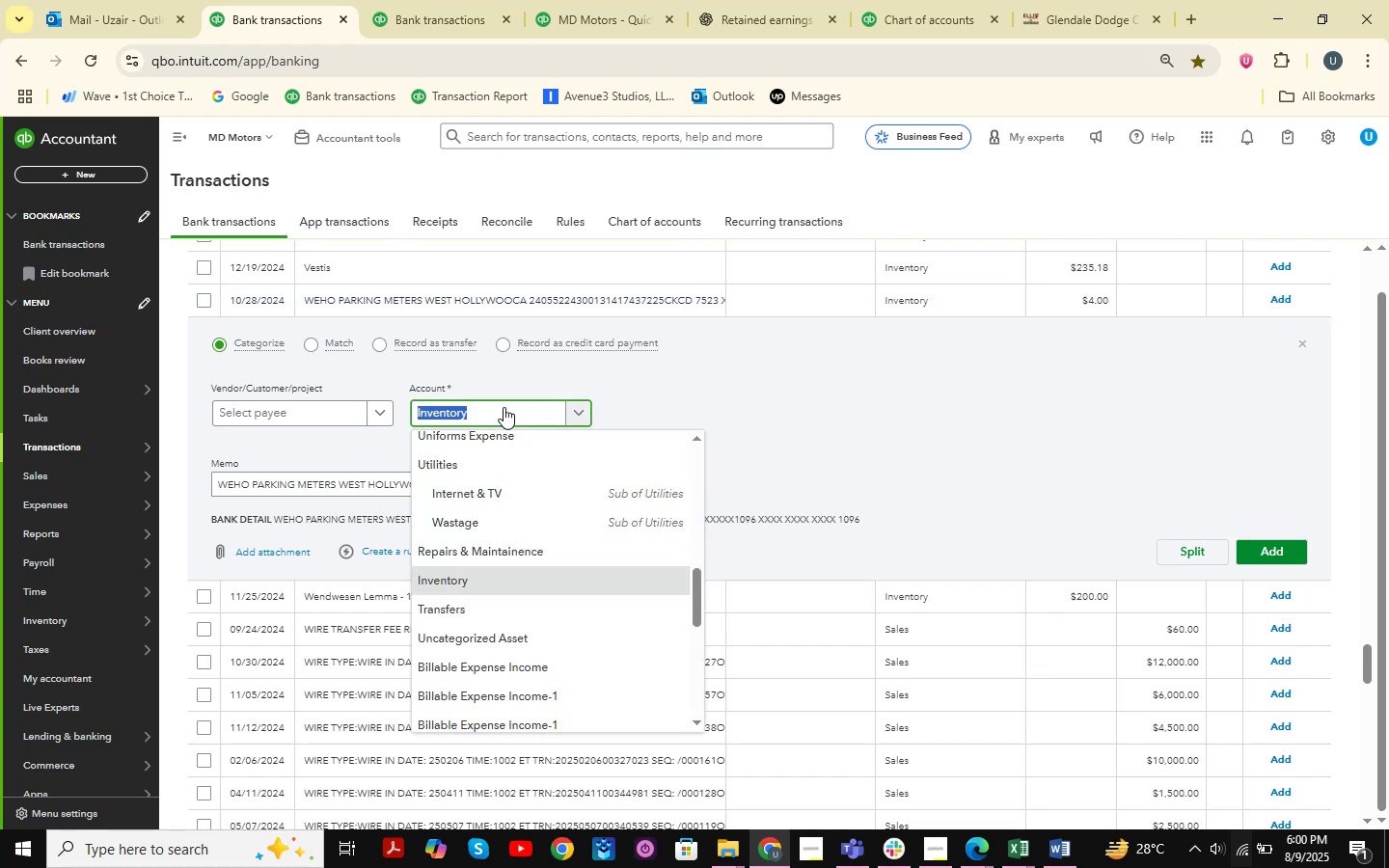 
type(parking )
 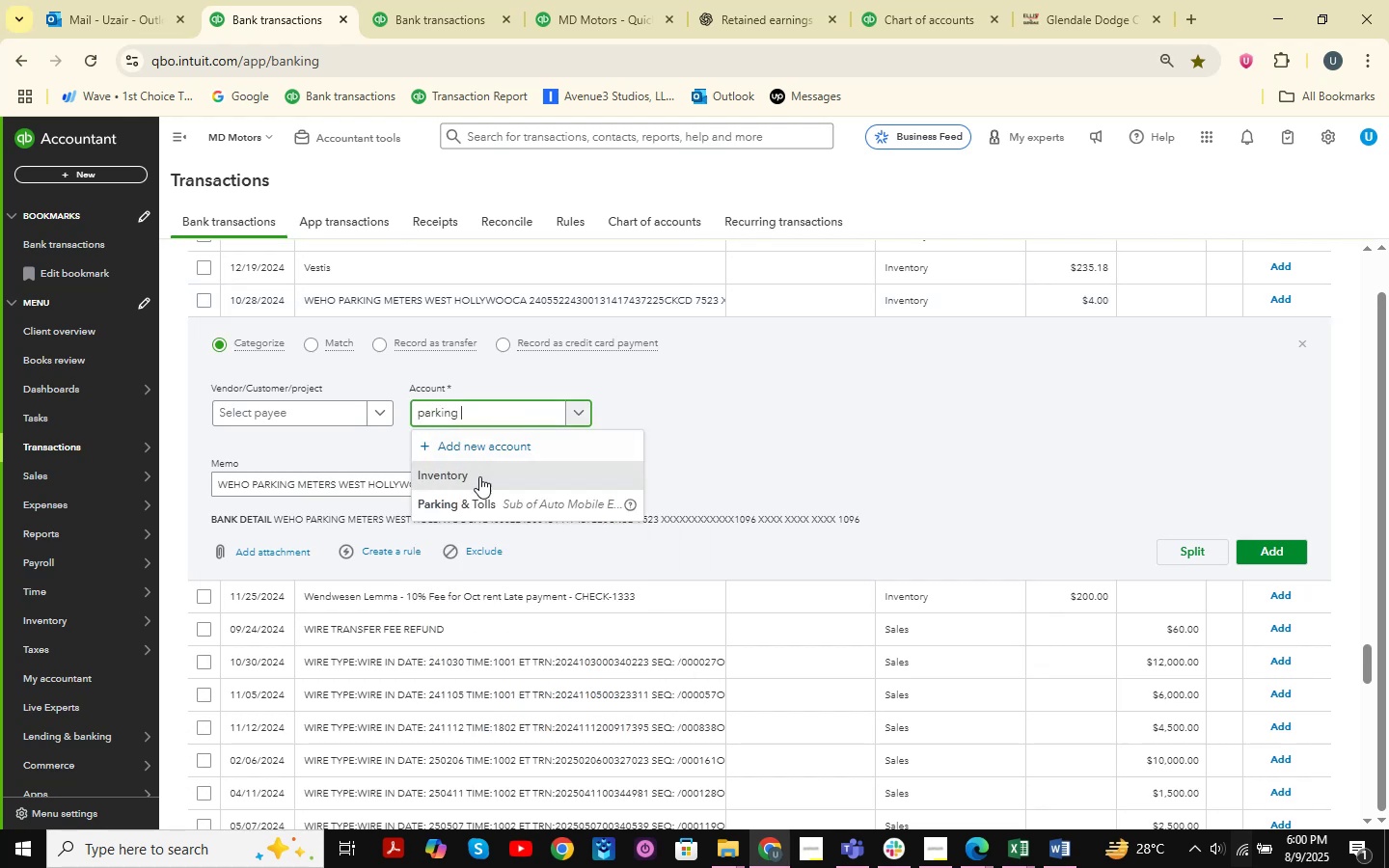 
left_click([470, 502])
 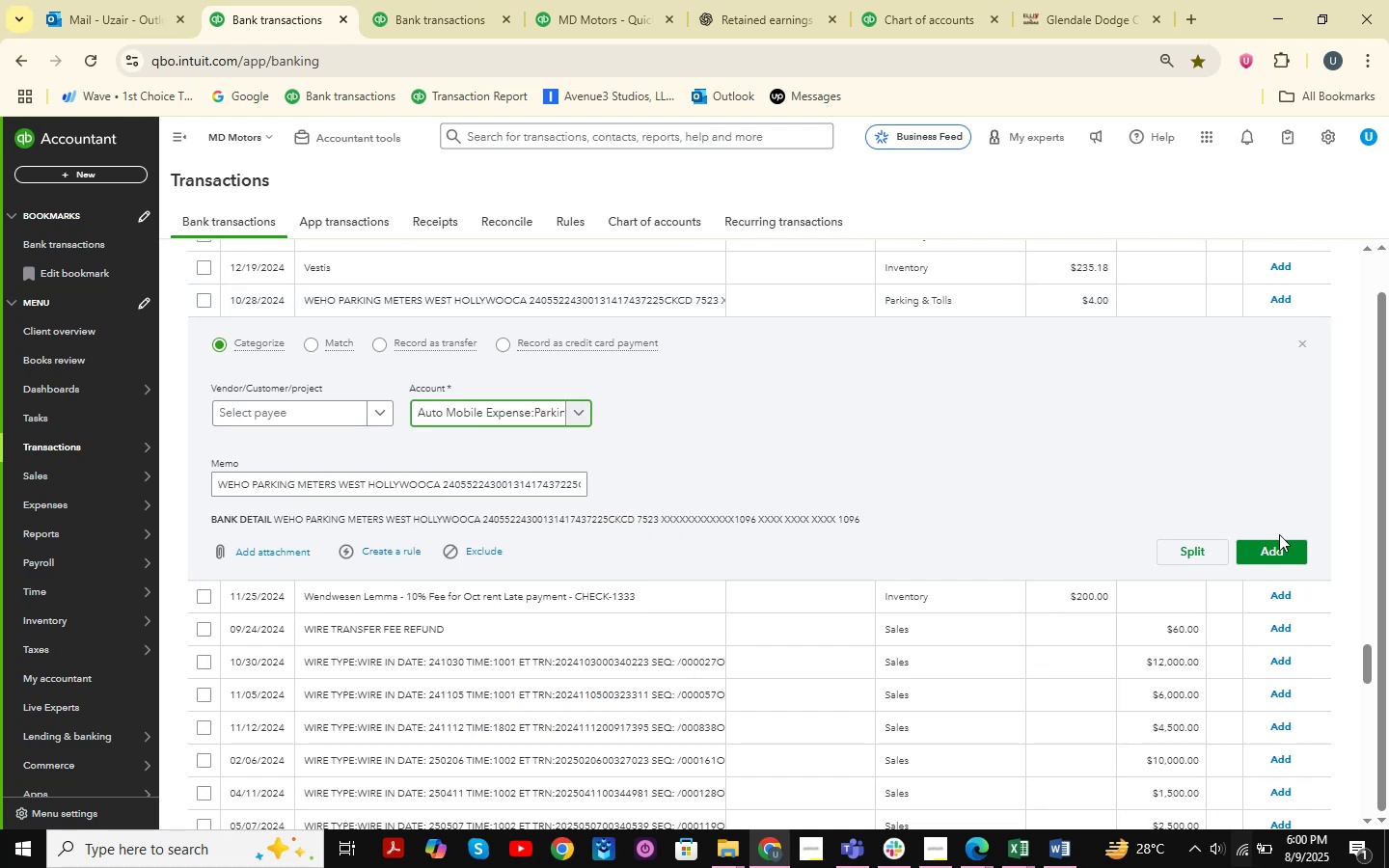 
double_click([1287, 551])
 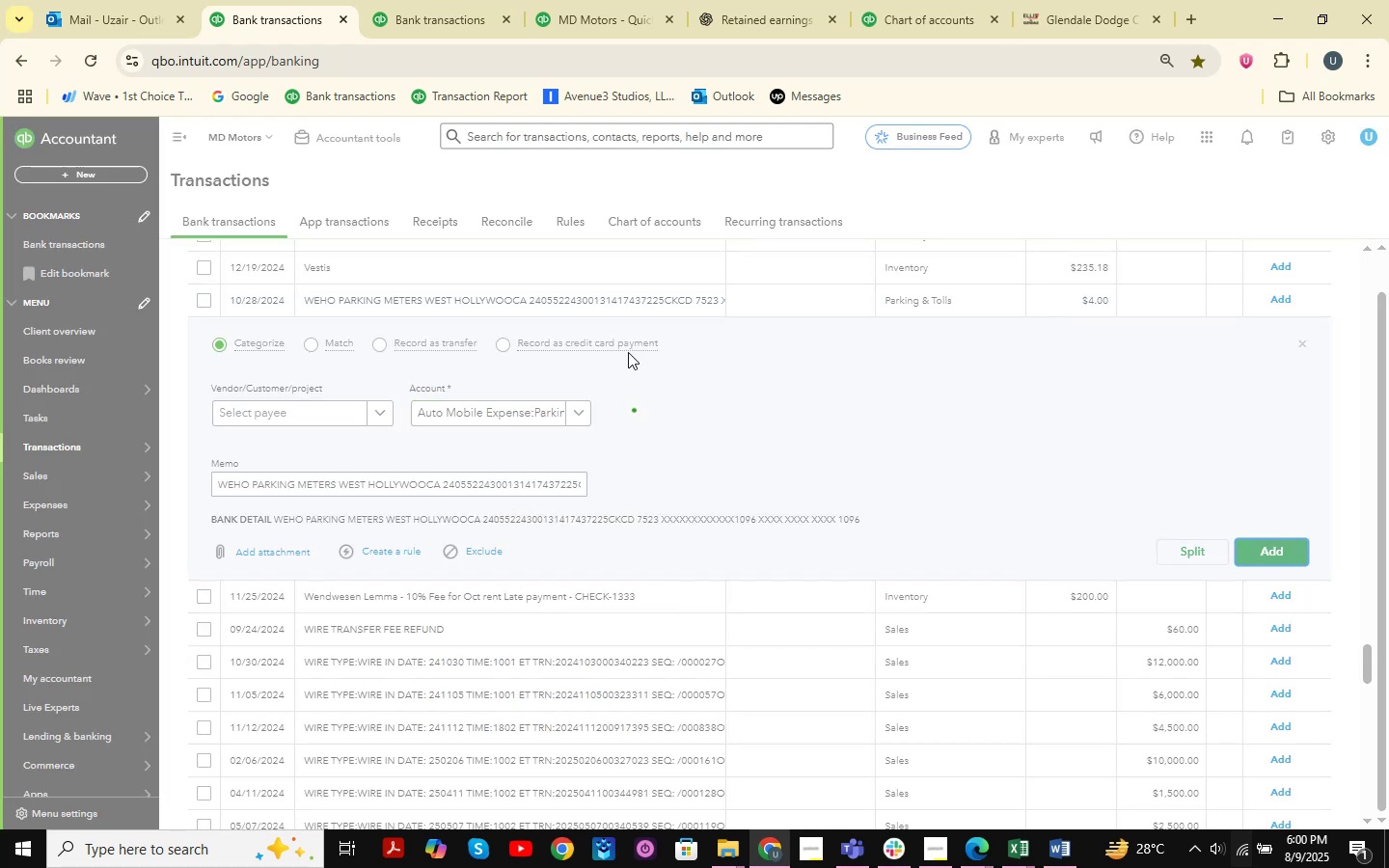 
scroll: coordinate [628, 352], scroll_direction: down, amount: 5.0
 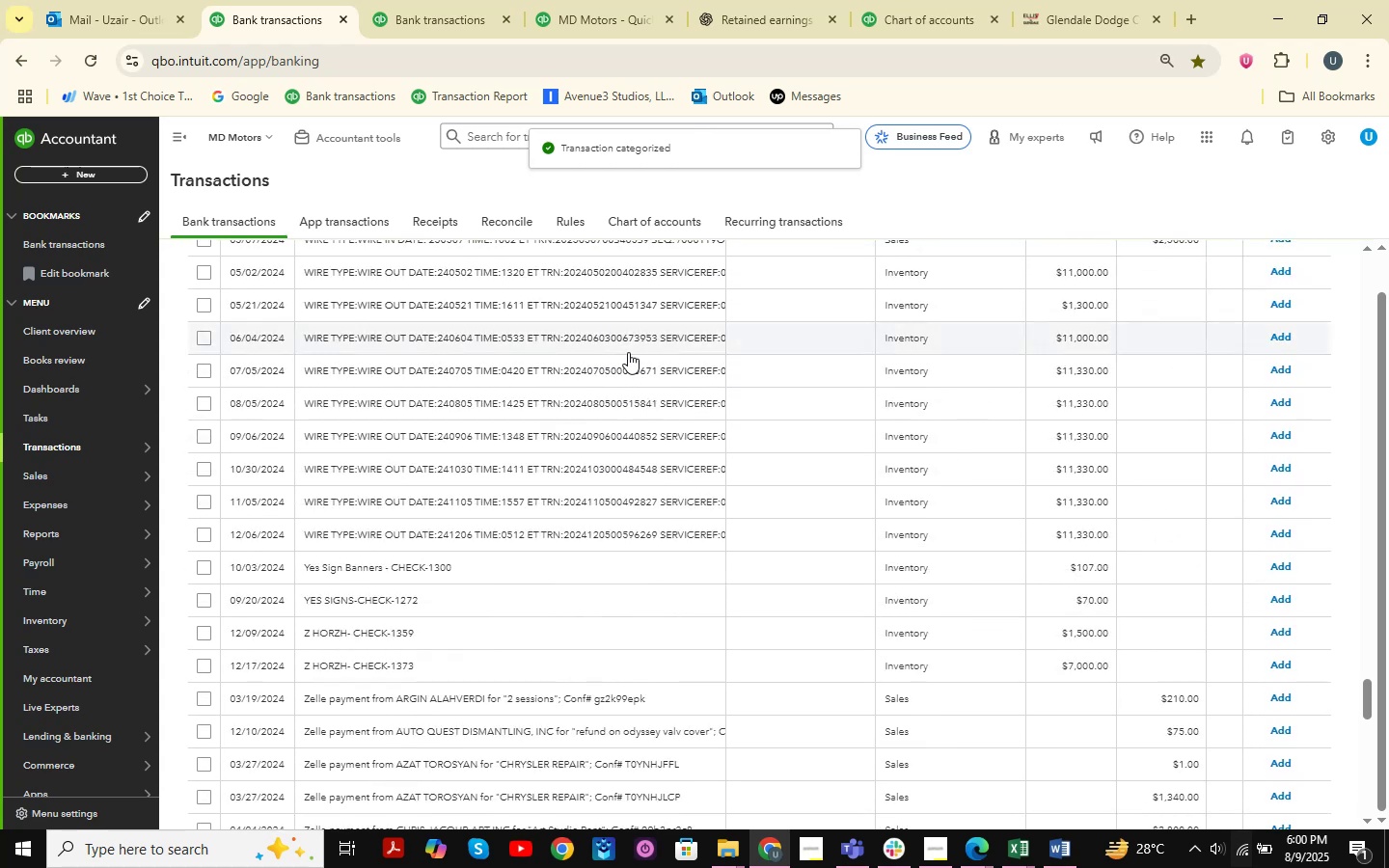 
scroll: coordinate [628, 352], scroll_direction: up, amount: 7.0
 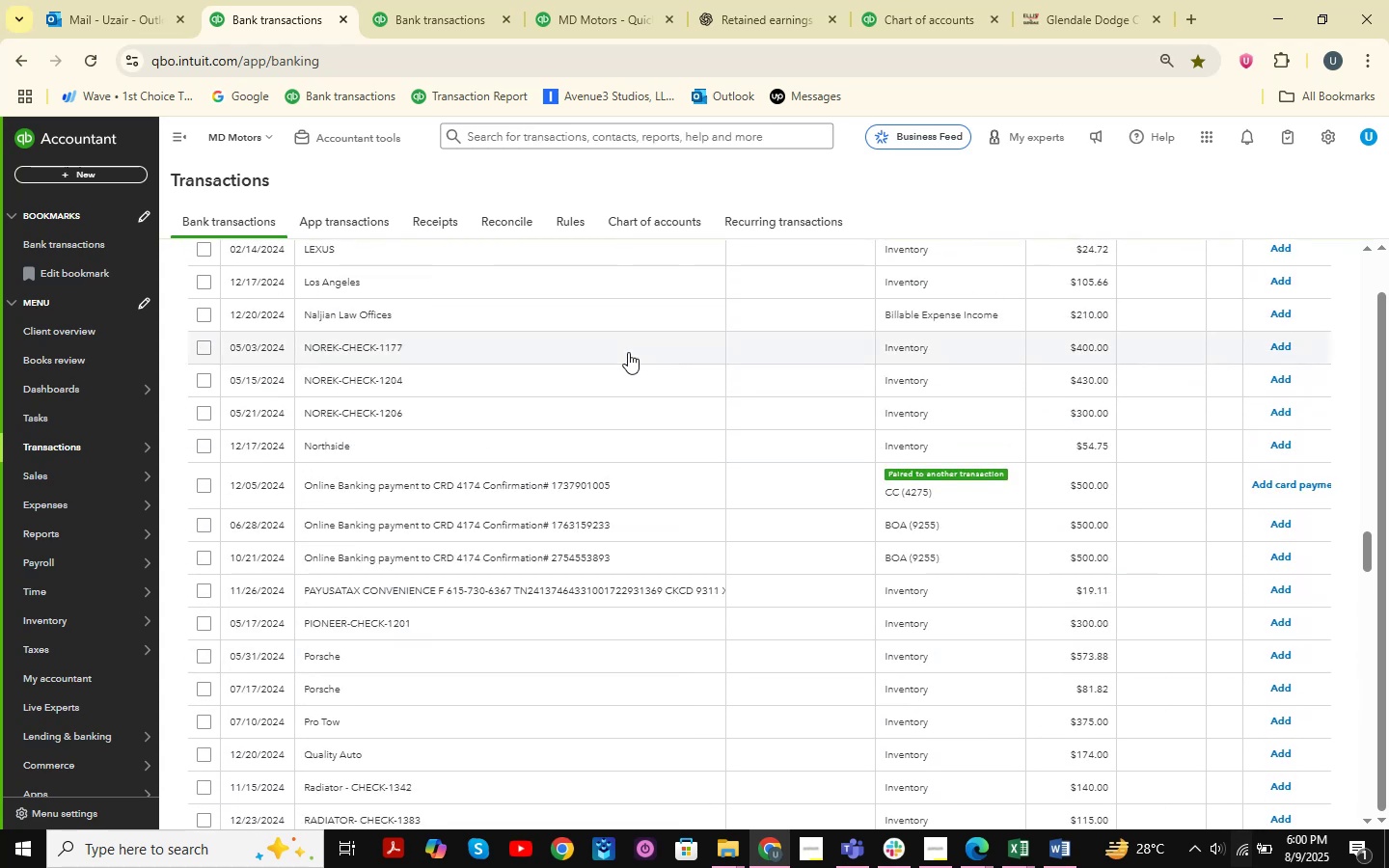 
scroll: coordinate [294, 703], scroll_direction: down, amount: 3.0
 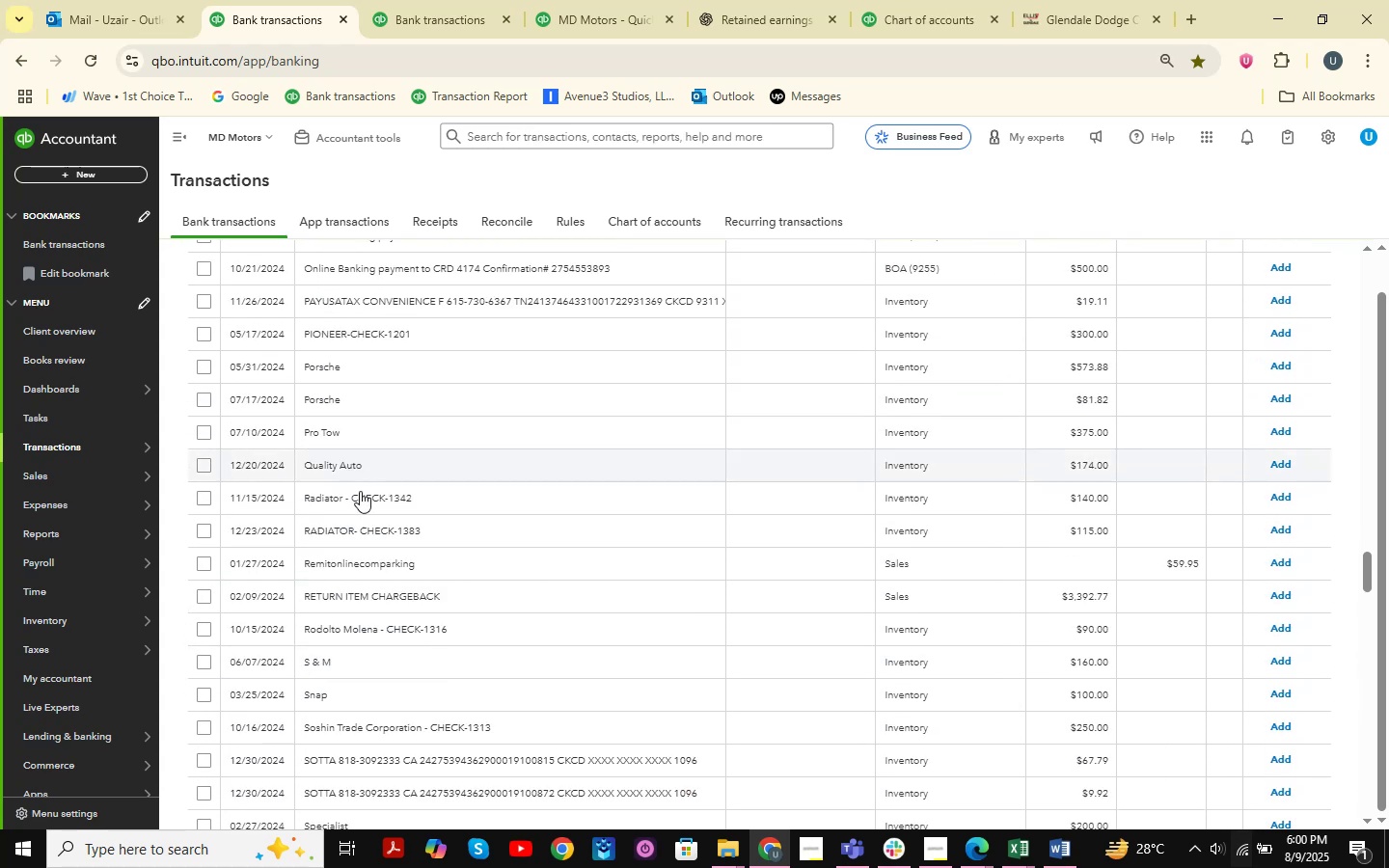 
left_click([342, 525])
 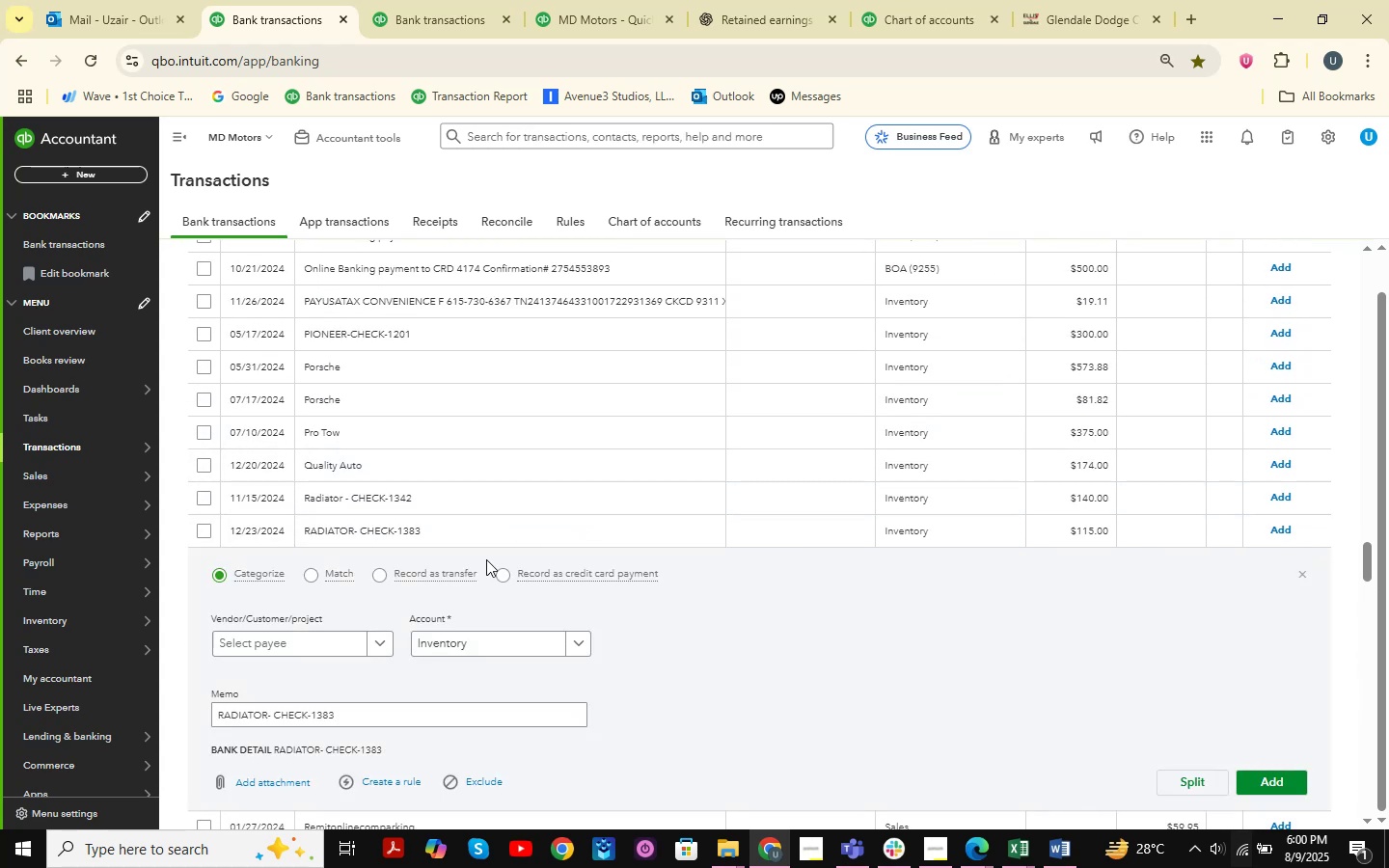 
scroll: coordinate [1108, 535], scroll_direction: up, amount: 18.0
 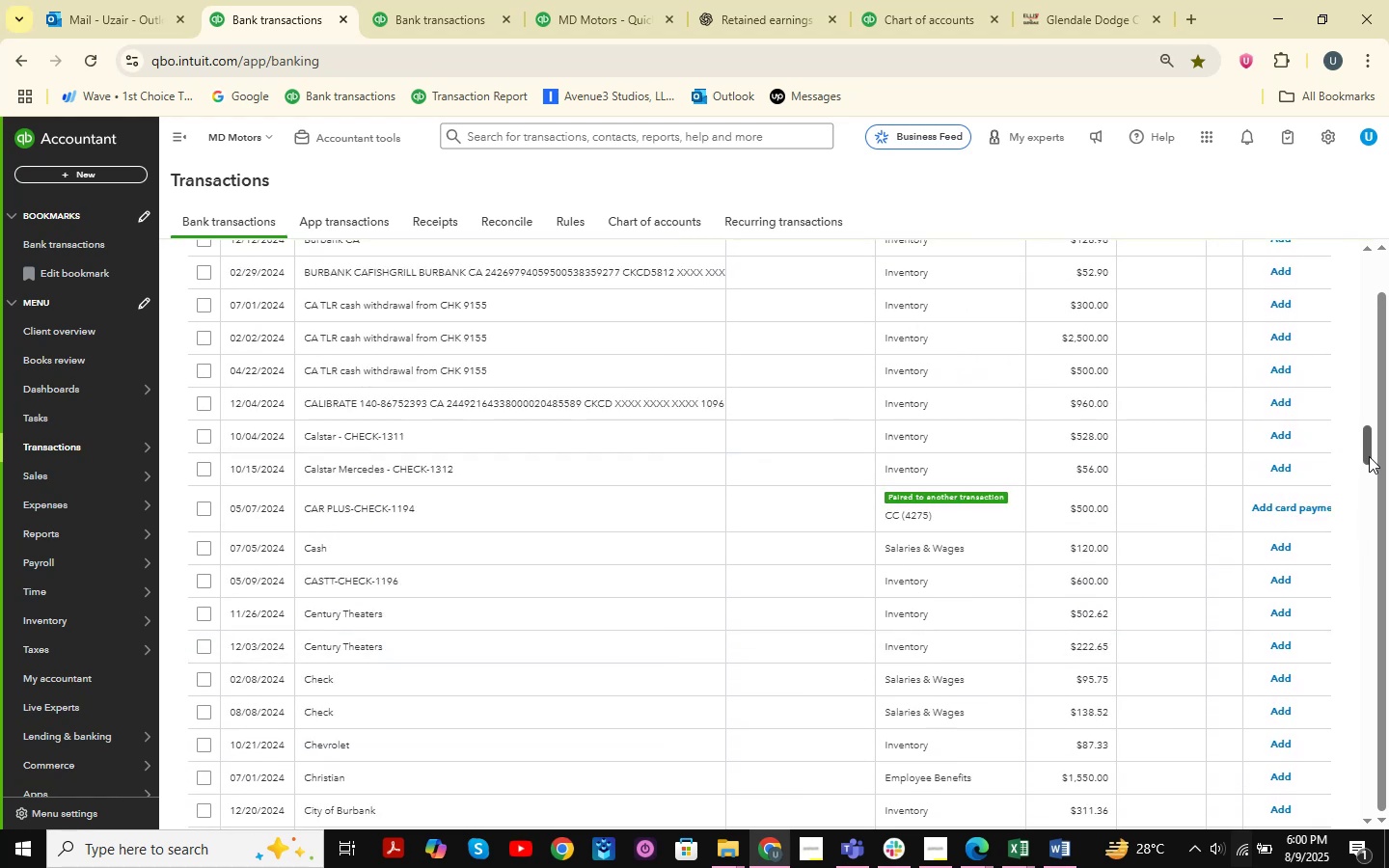 
left_click_drag(start_coordinate=[1369, 456], to_coordinate=[1376, 252])
 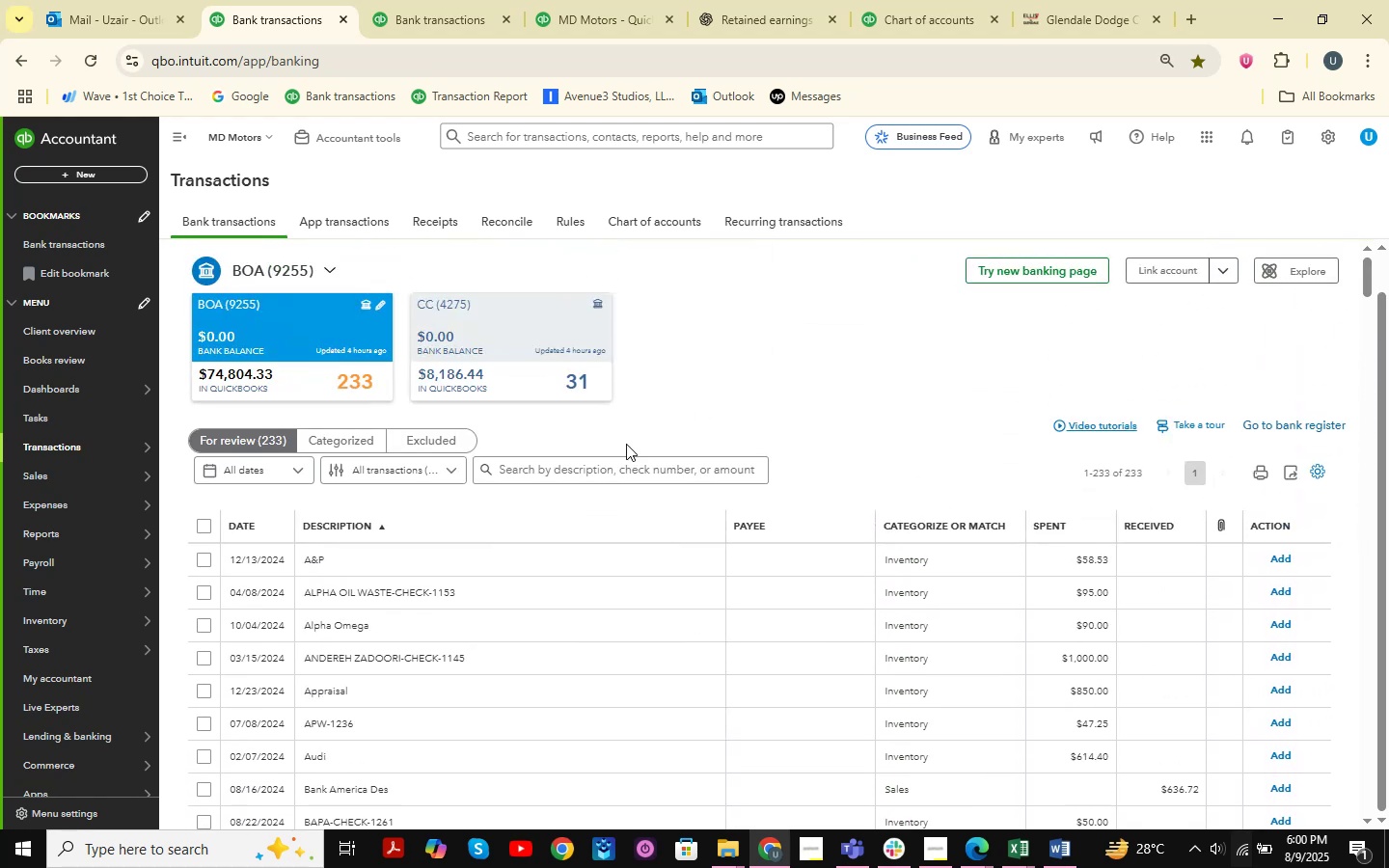 
left_click([593, 475])
 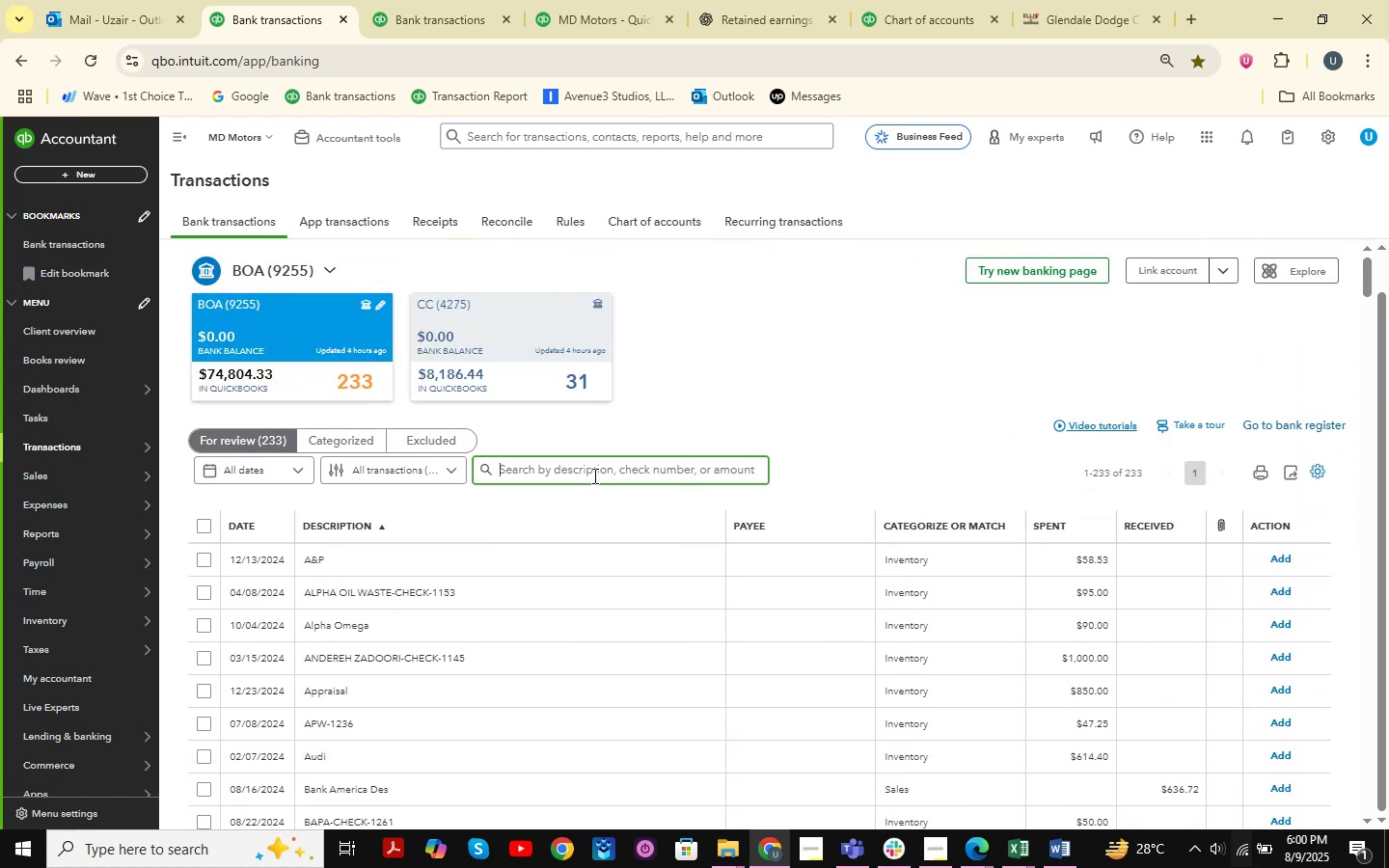 
type(radiator )
 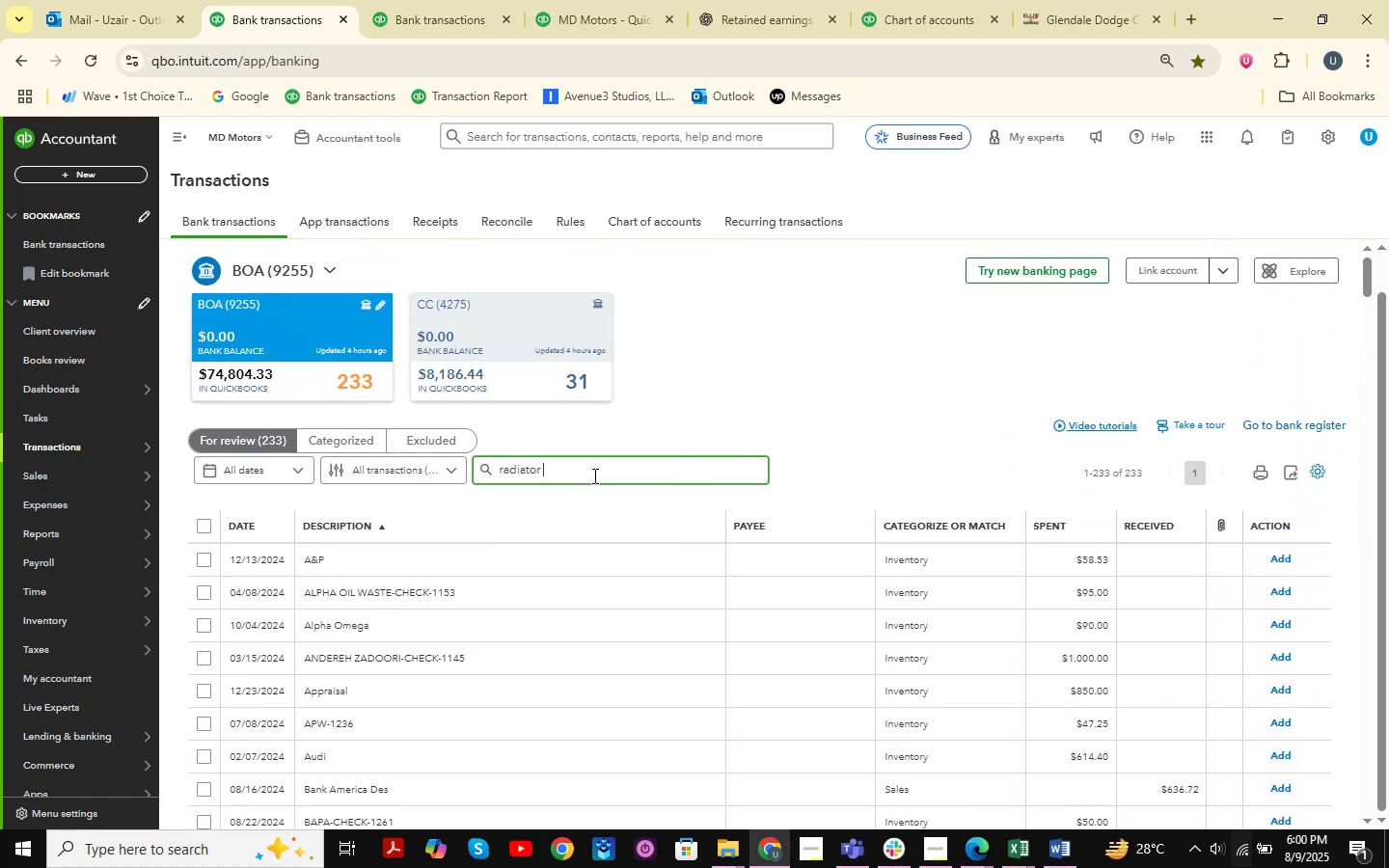 
key(Enter)
 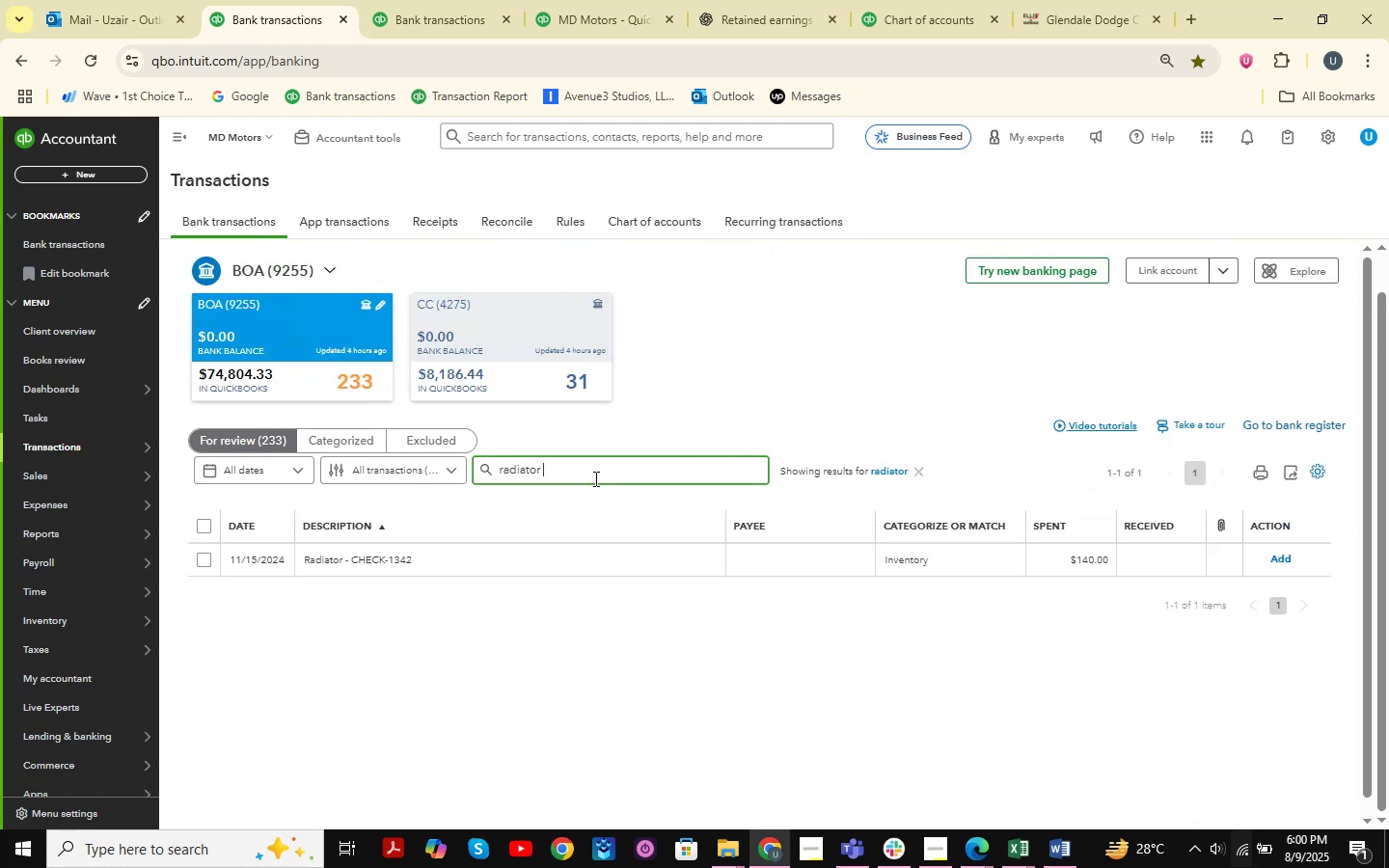 
left_click([404, 559])
 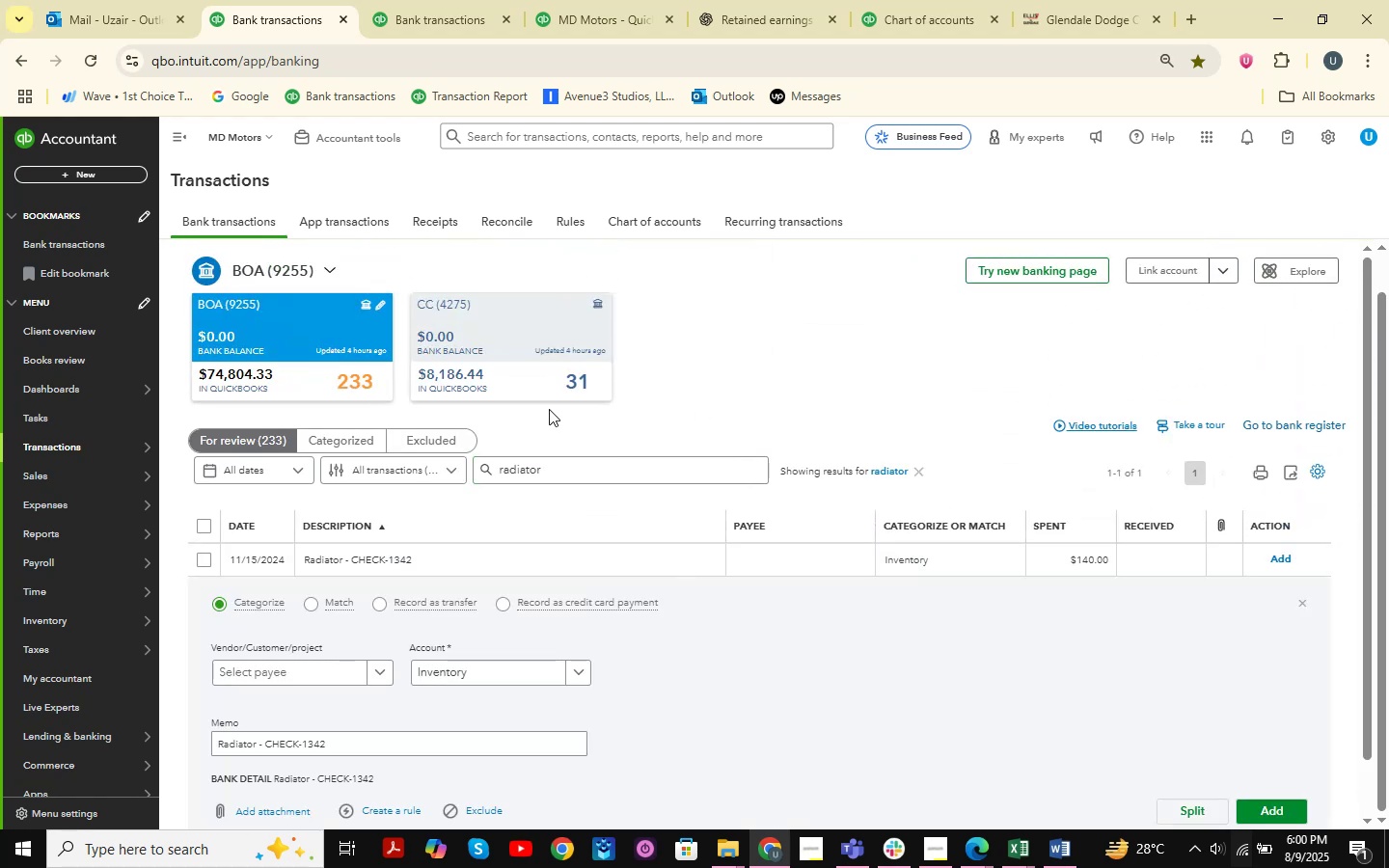 
scroll: coordinate [549, 409], scroll_direction: down, amount: 1.0
 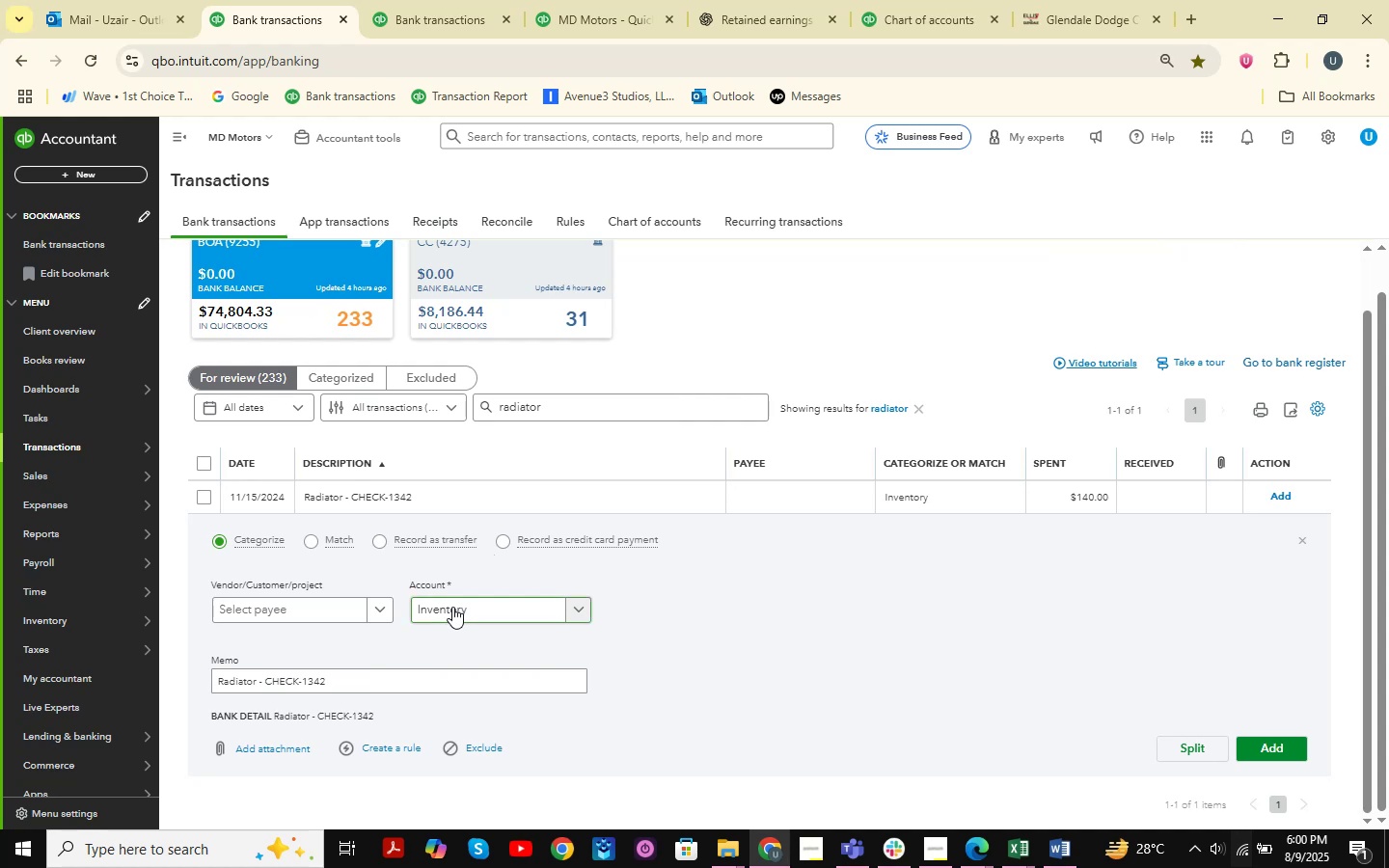 
wait(9.72)
 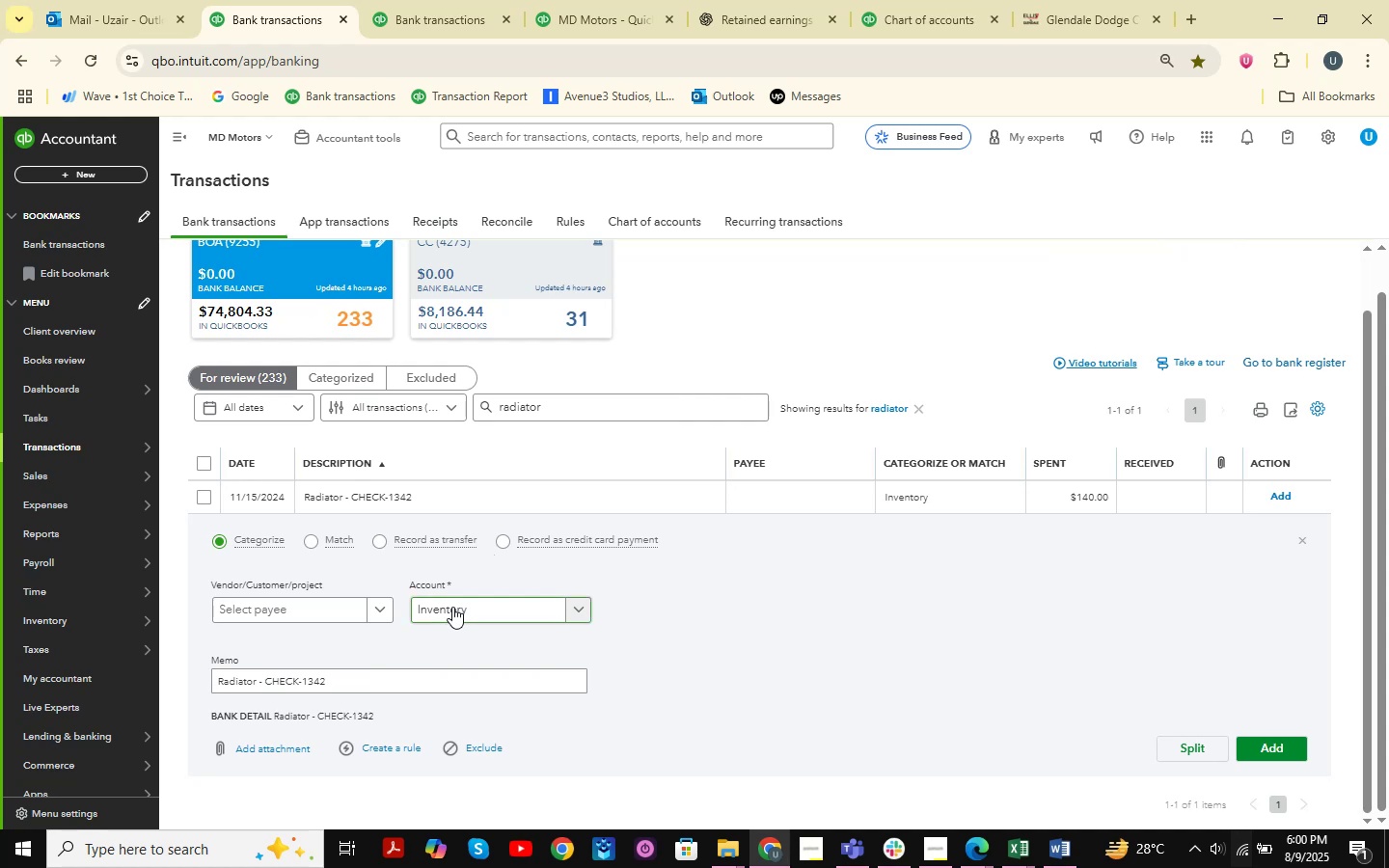 
type(cost )
 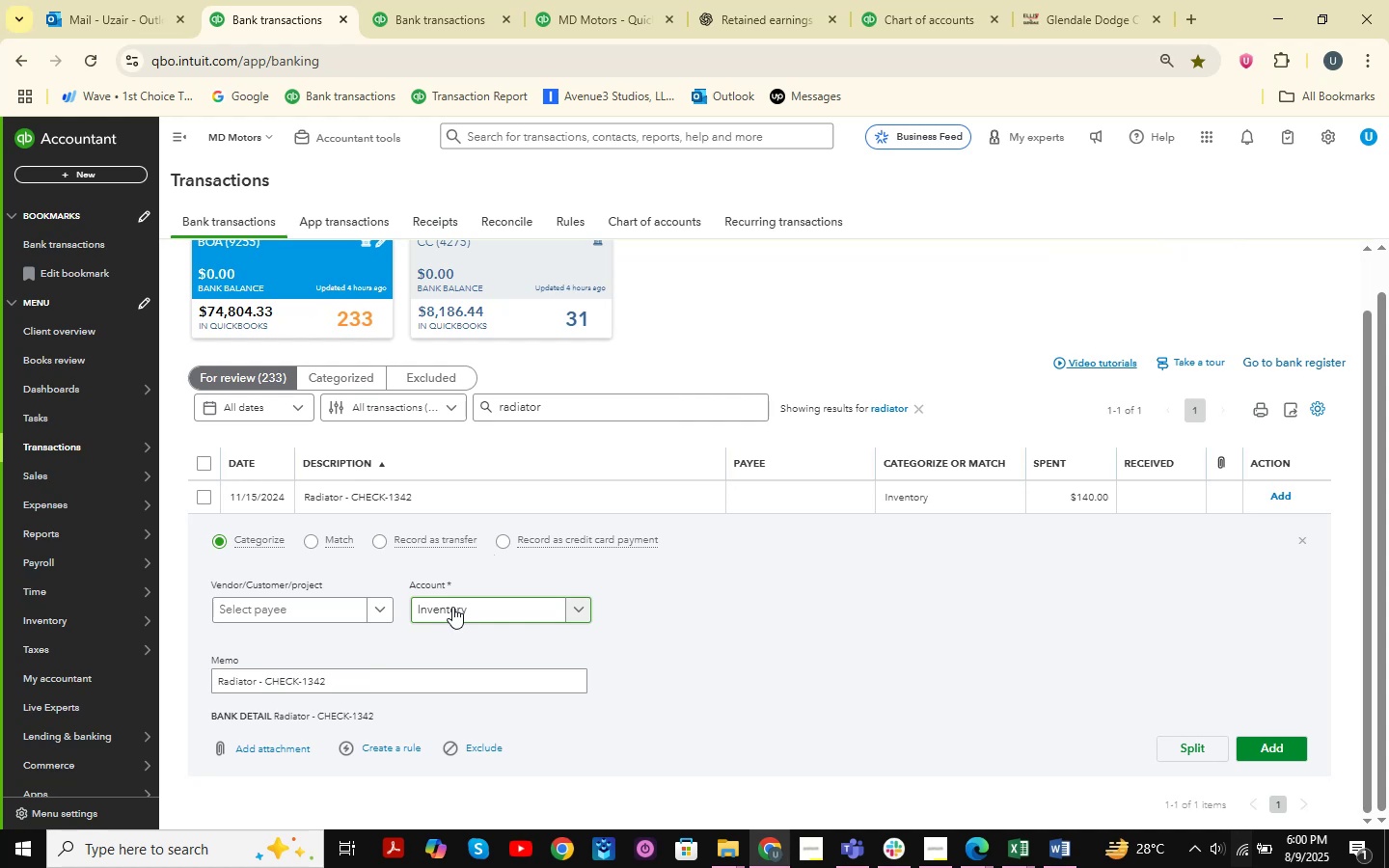 
left_click([452, 607])
 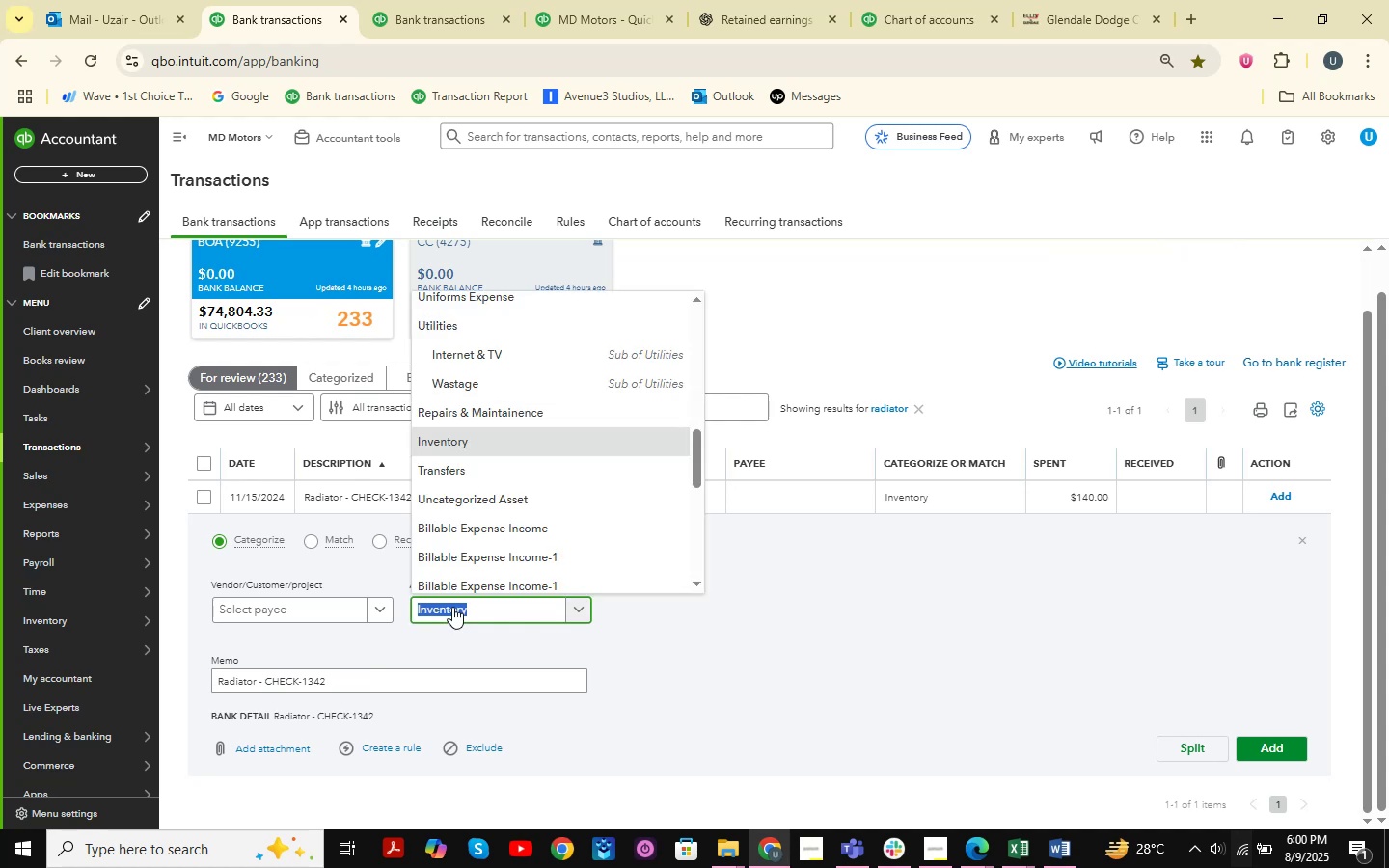 
type(cost )
 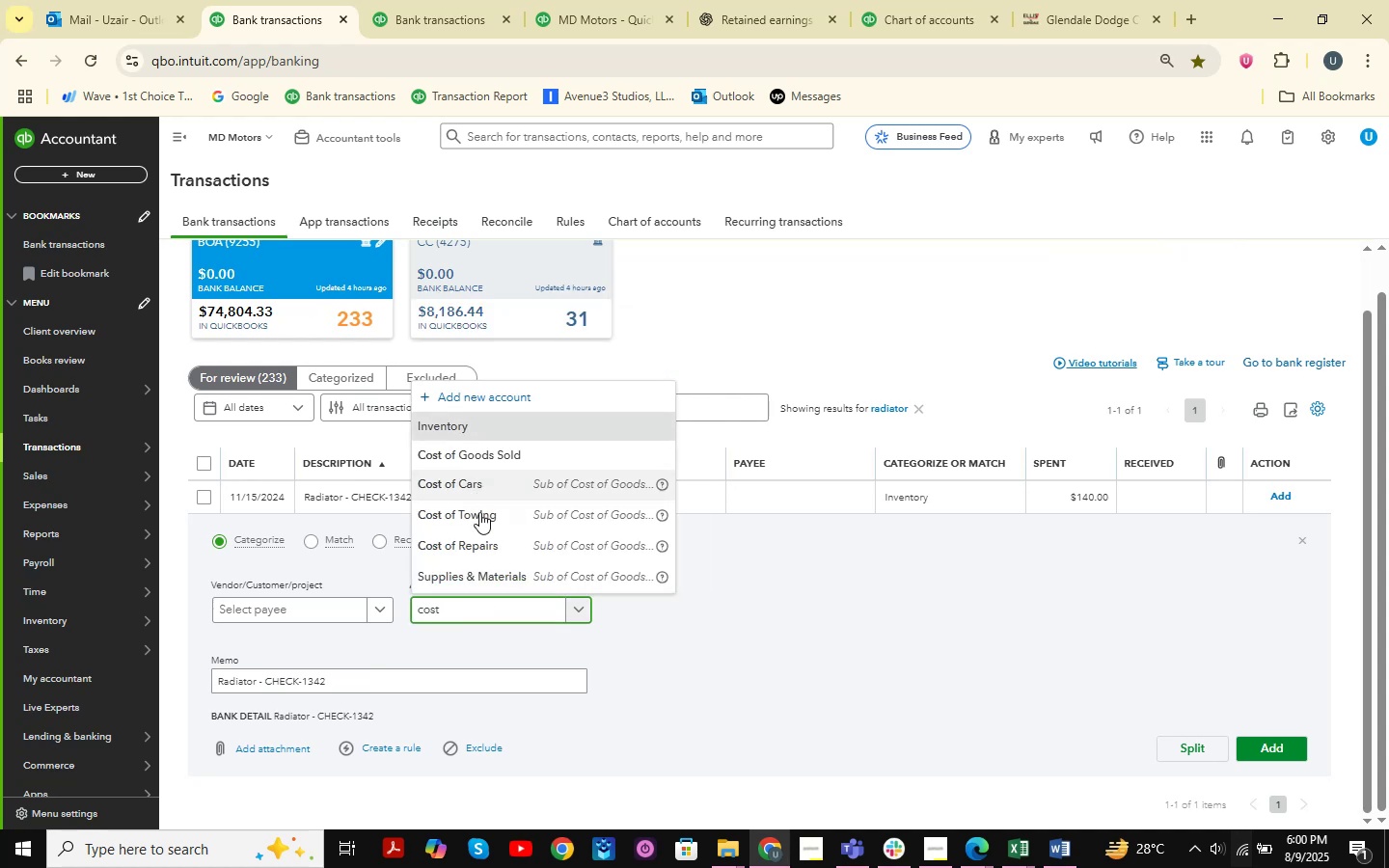 
left_click([483, 550])
 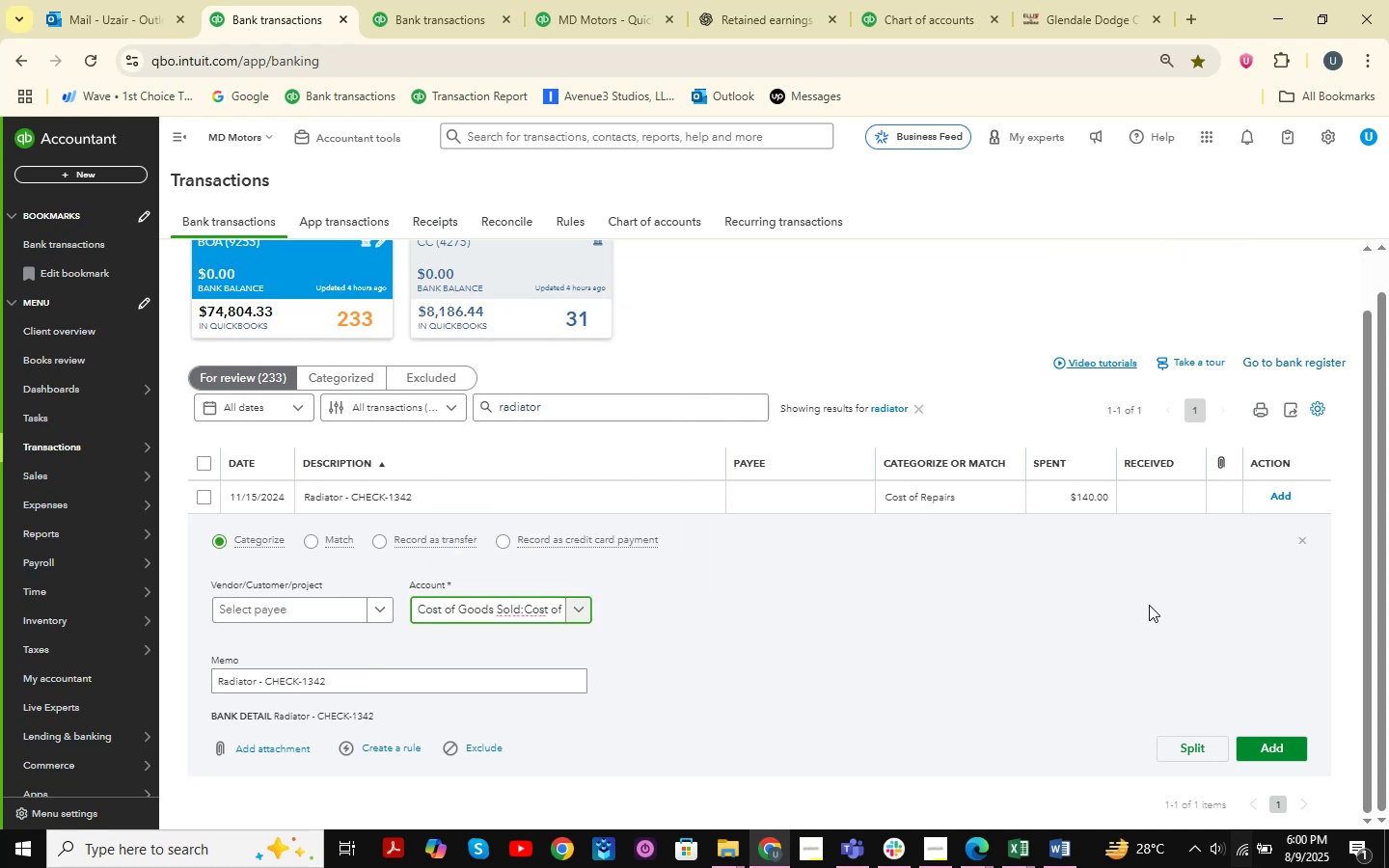 
left_click([1279, 746])
 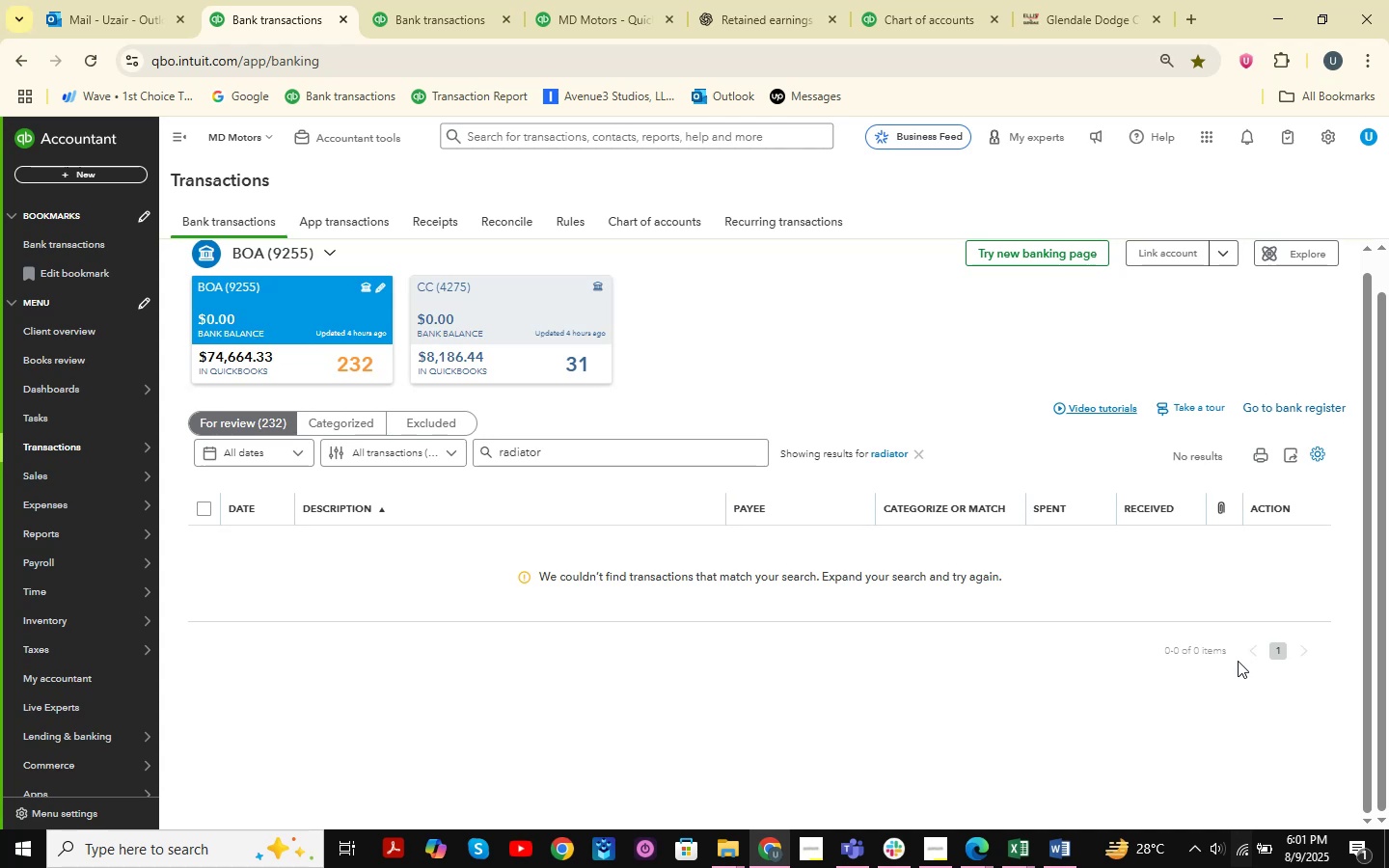 
wait(16.94)
 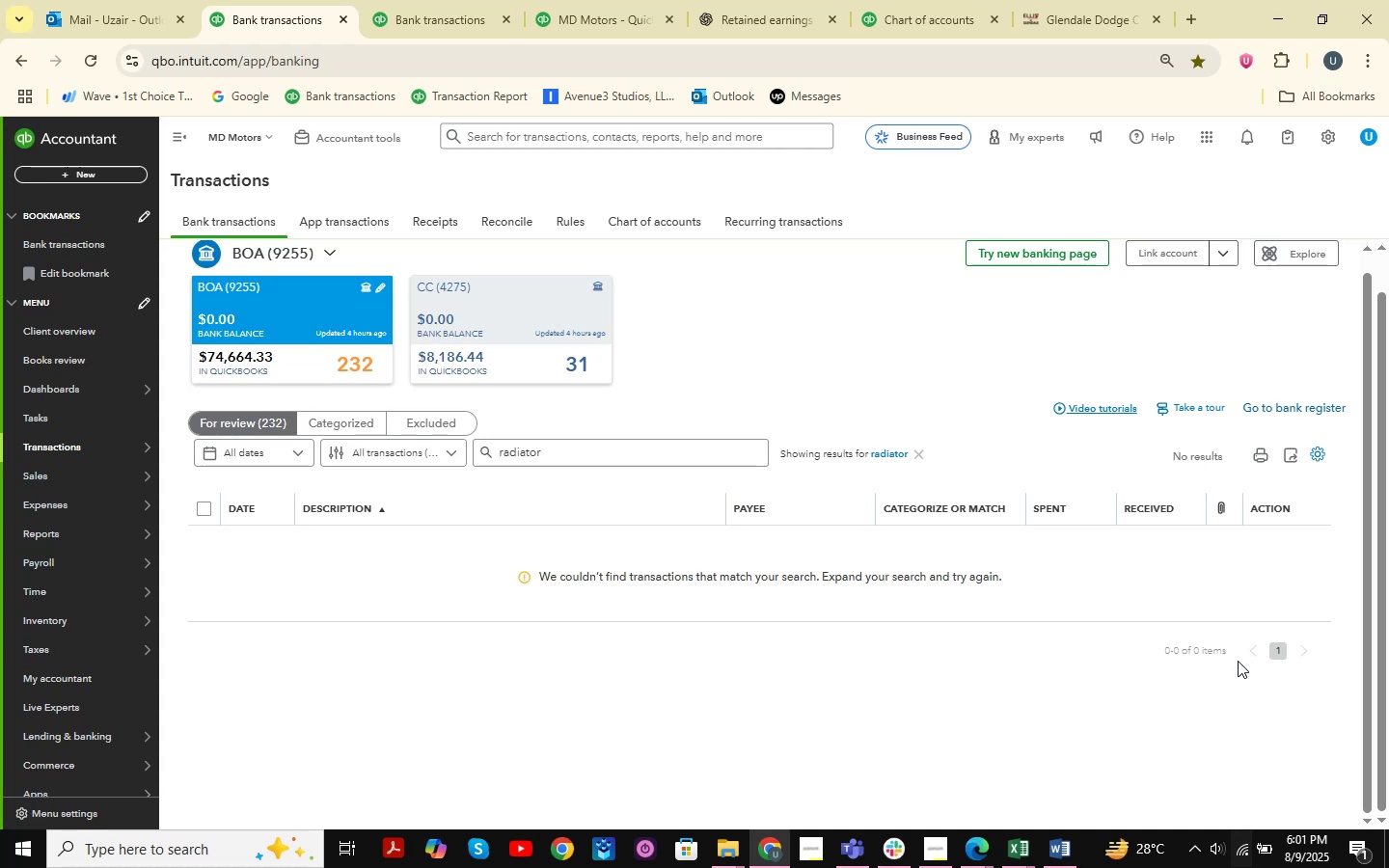 
left_click([900, 454])
 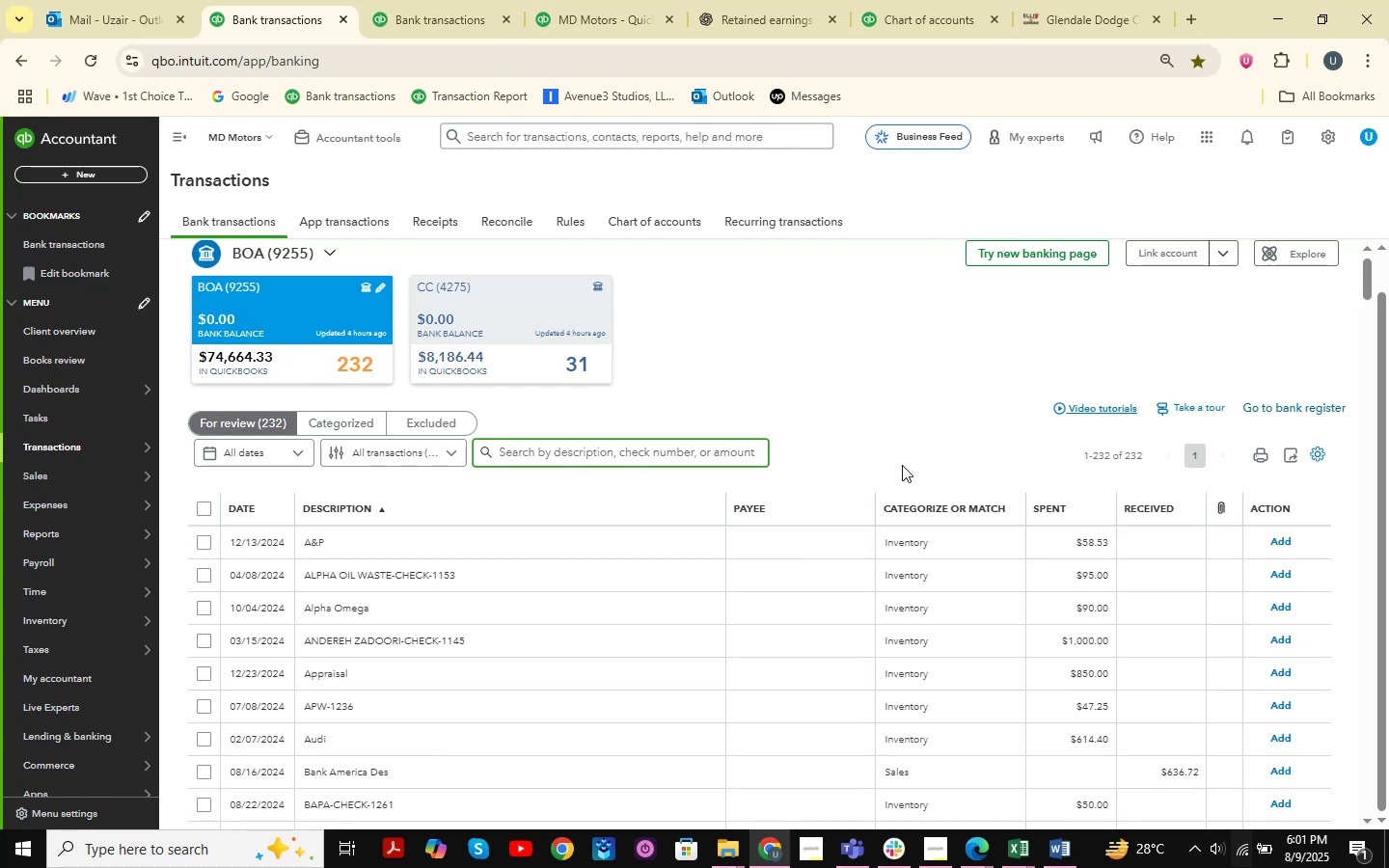 
wait(5.47)
 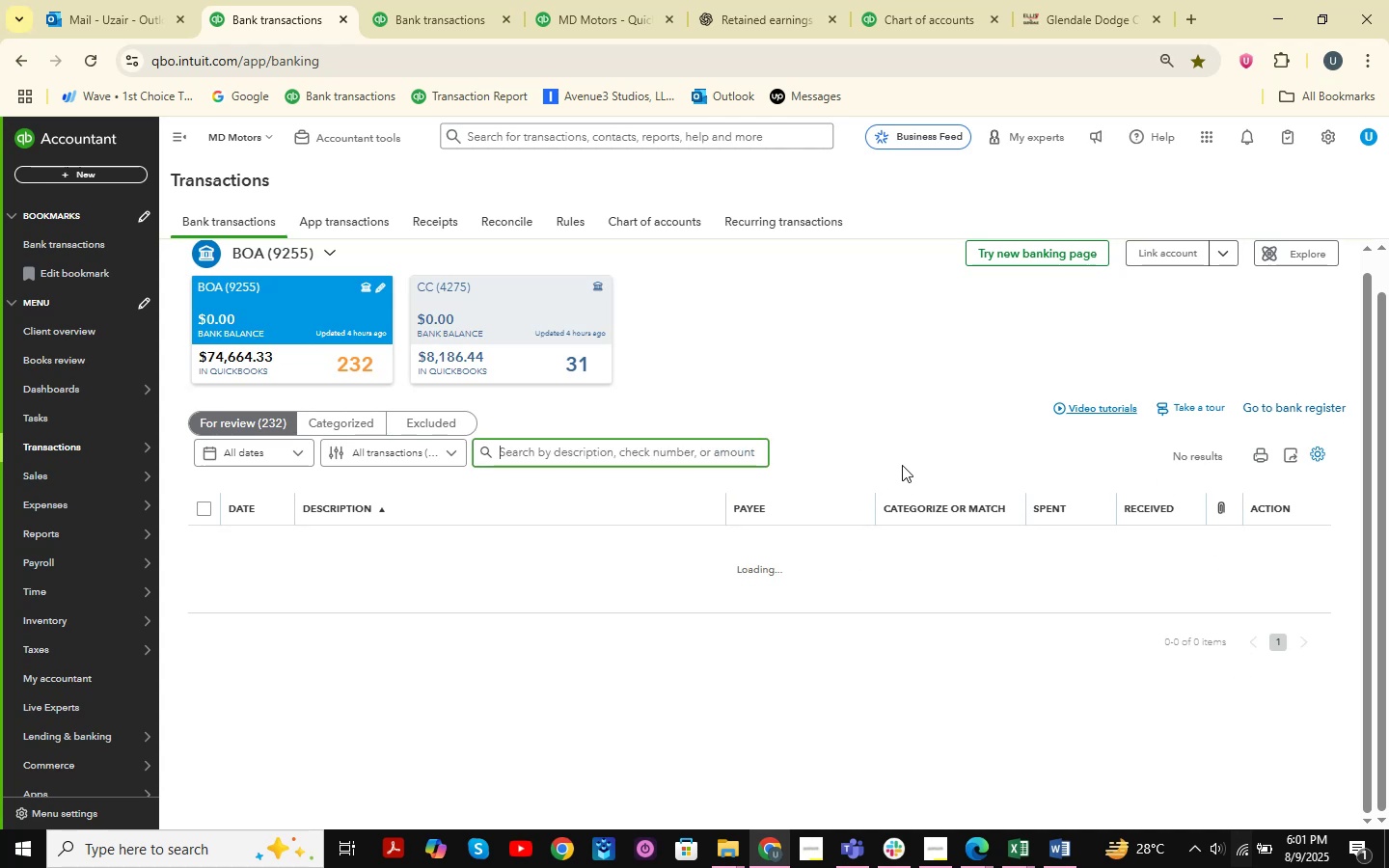 
scroll: coordinate [491, 684], scroll_direction: down, amount: 22.0
 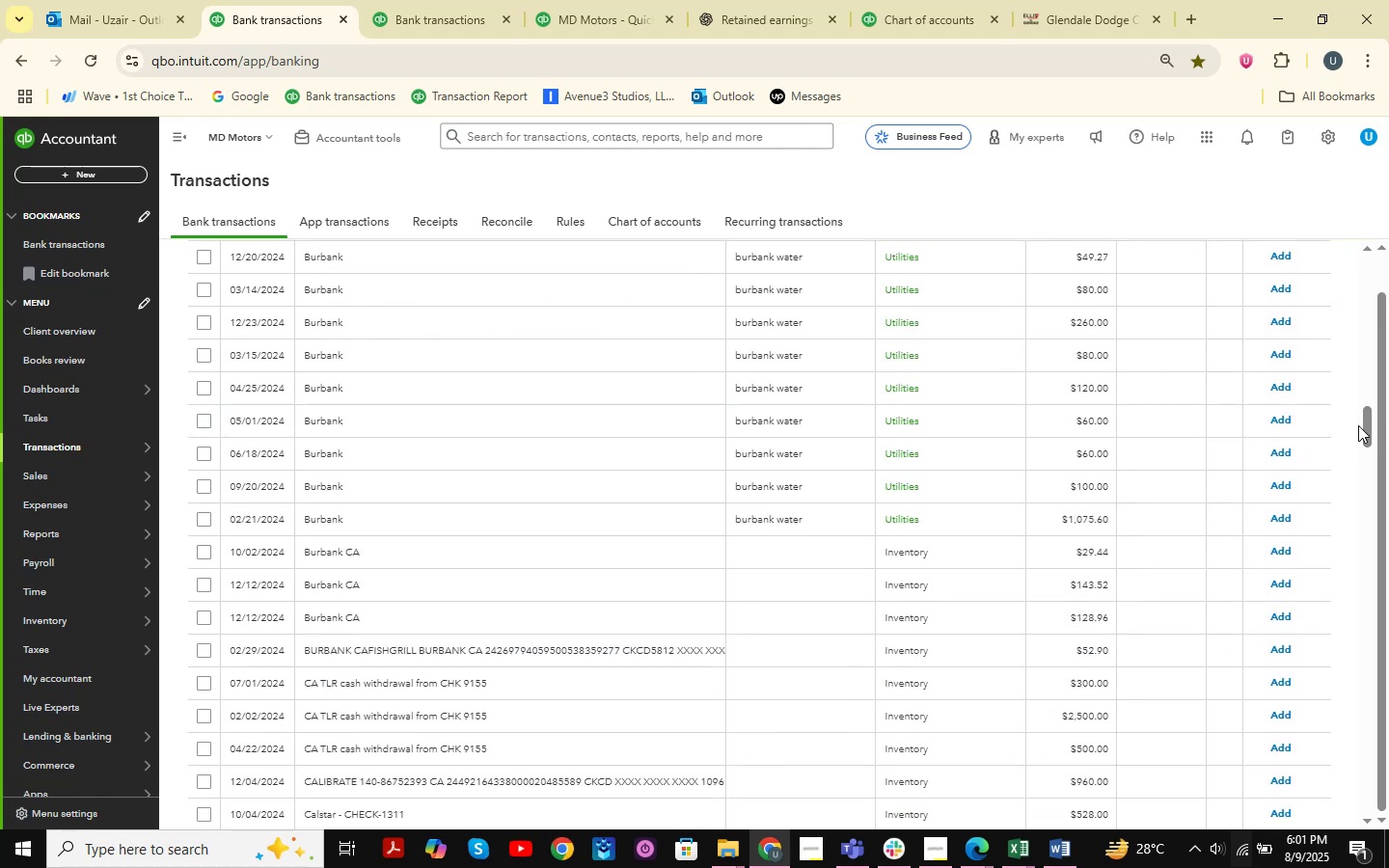 
left_click_drag(start_coordinate=[1368, 427], to_coordinate=[1370, 215])
 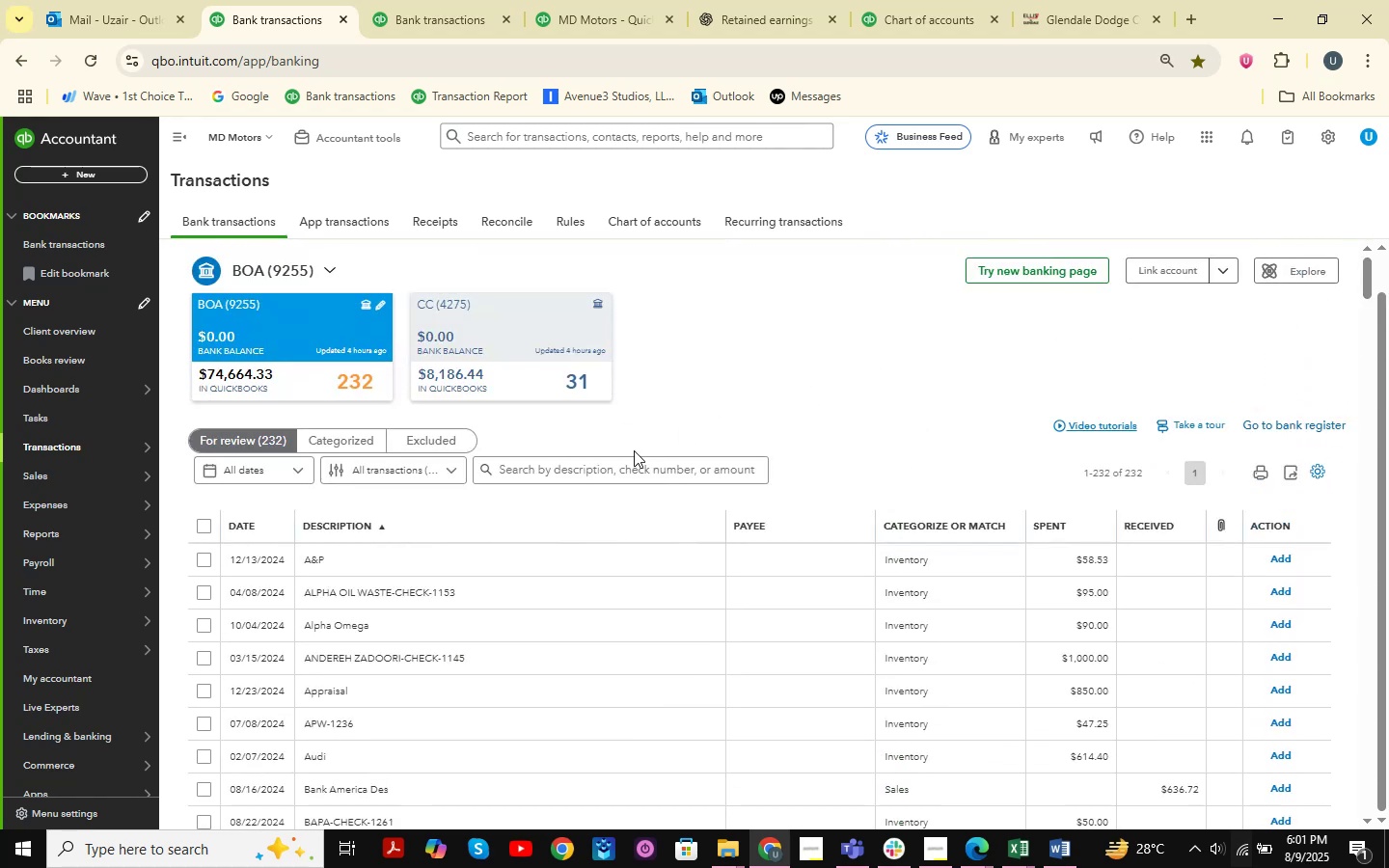 
scroll: coordinate [620, 491], scroll_direction: down, amount: 5.0
 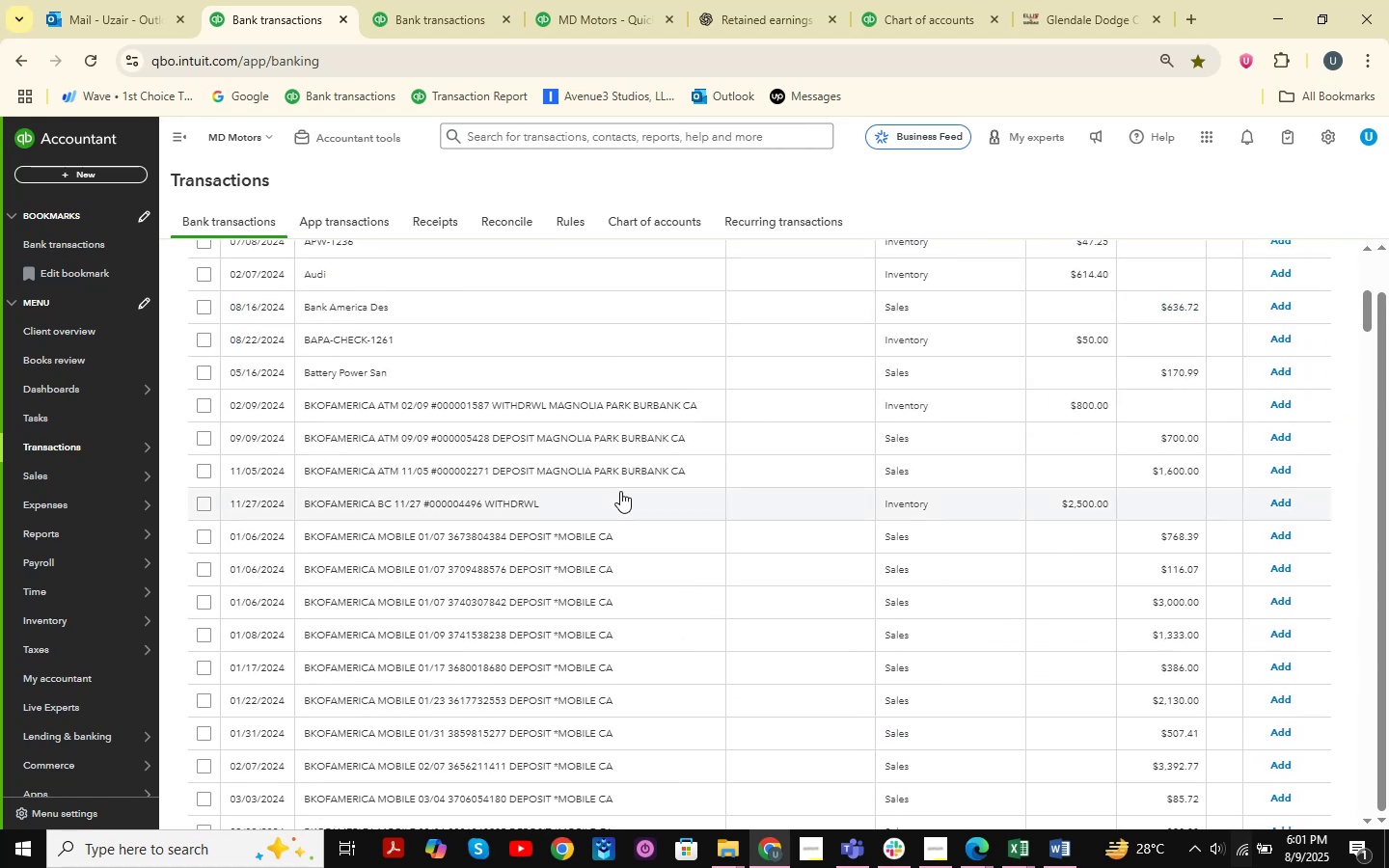 
scroll: coordinate [620, 491], scroll_direction: up, amount: 4.0
 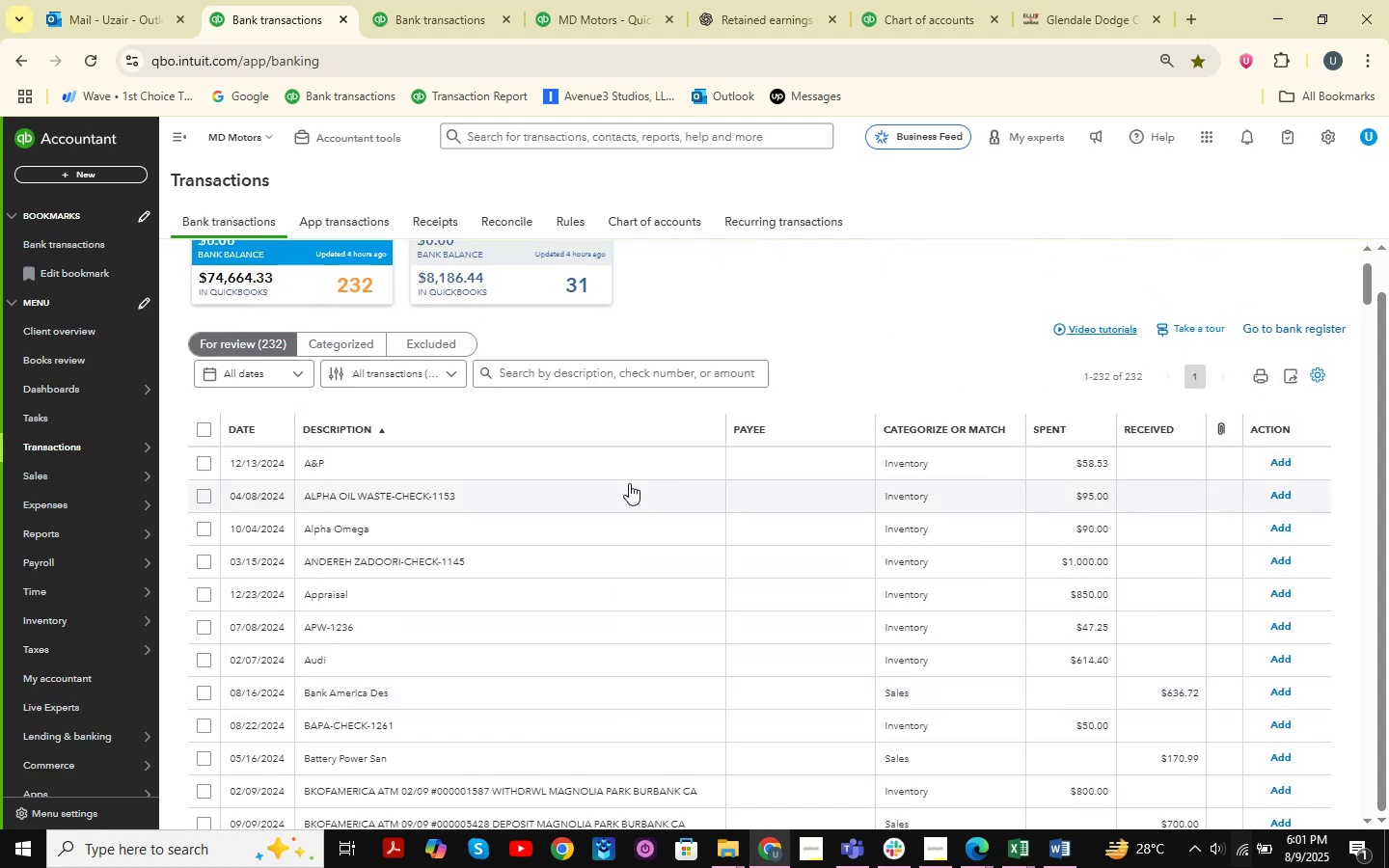 
wait(5.82)
 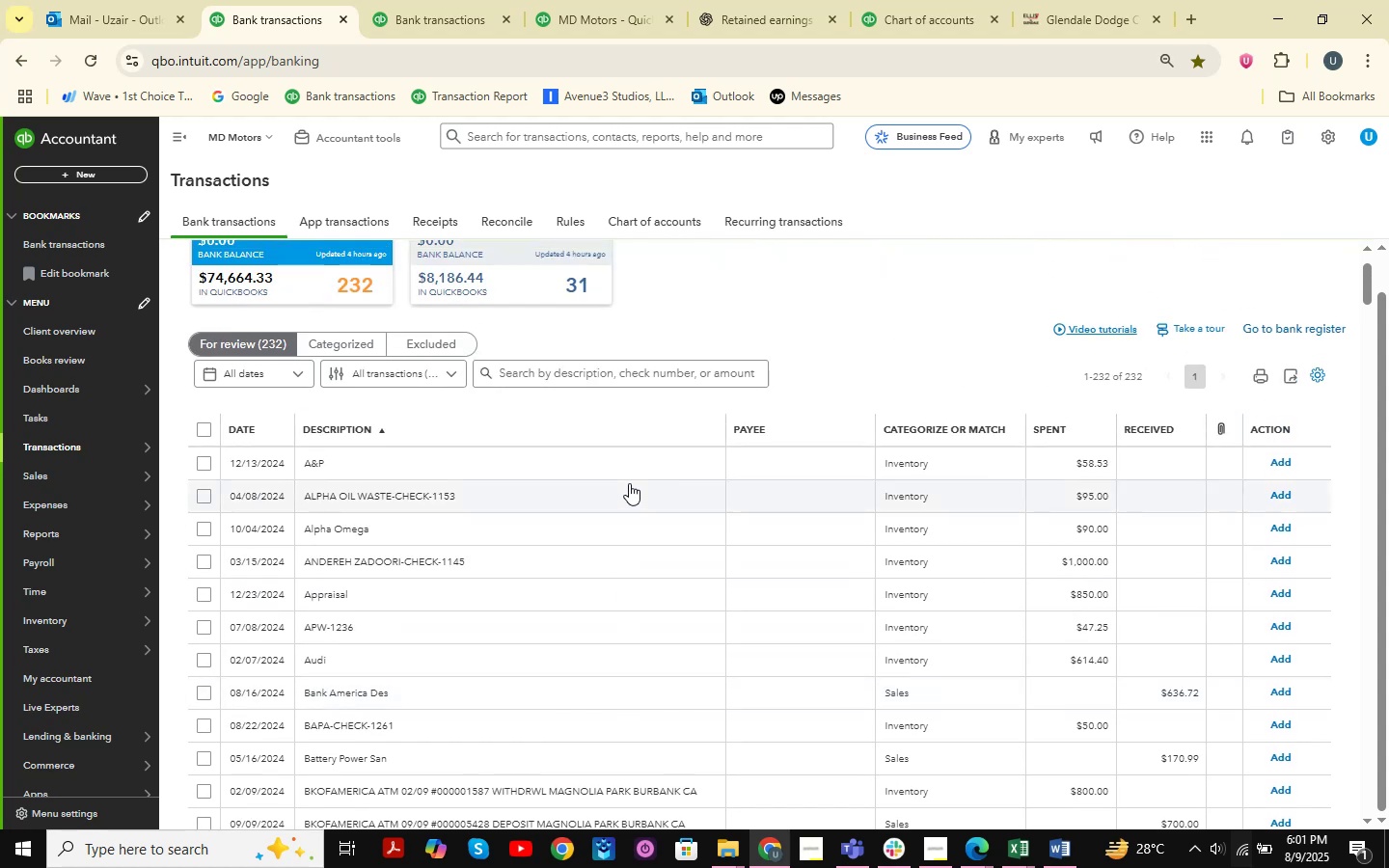 
scroll: coordinate [1215, 756], scroll_direction: down, amount: 81.0
 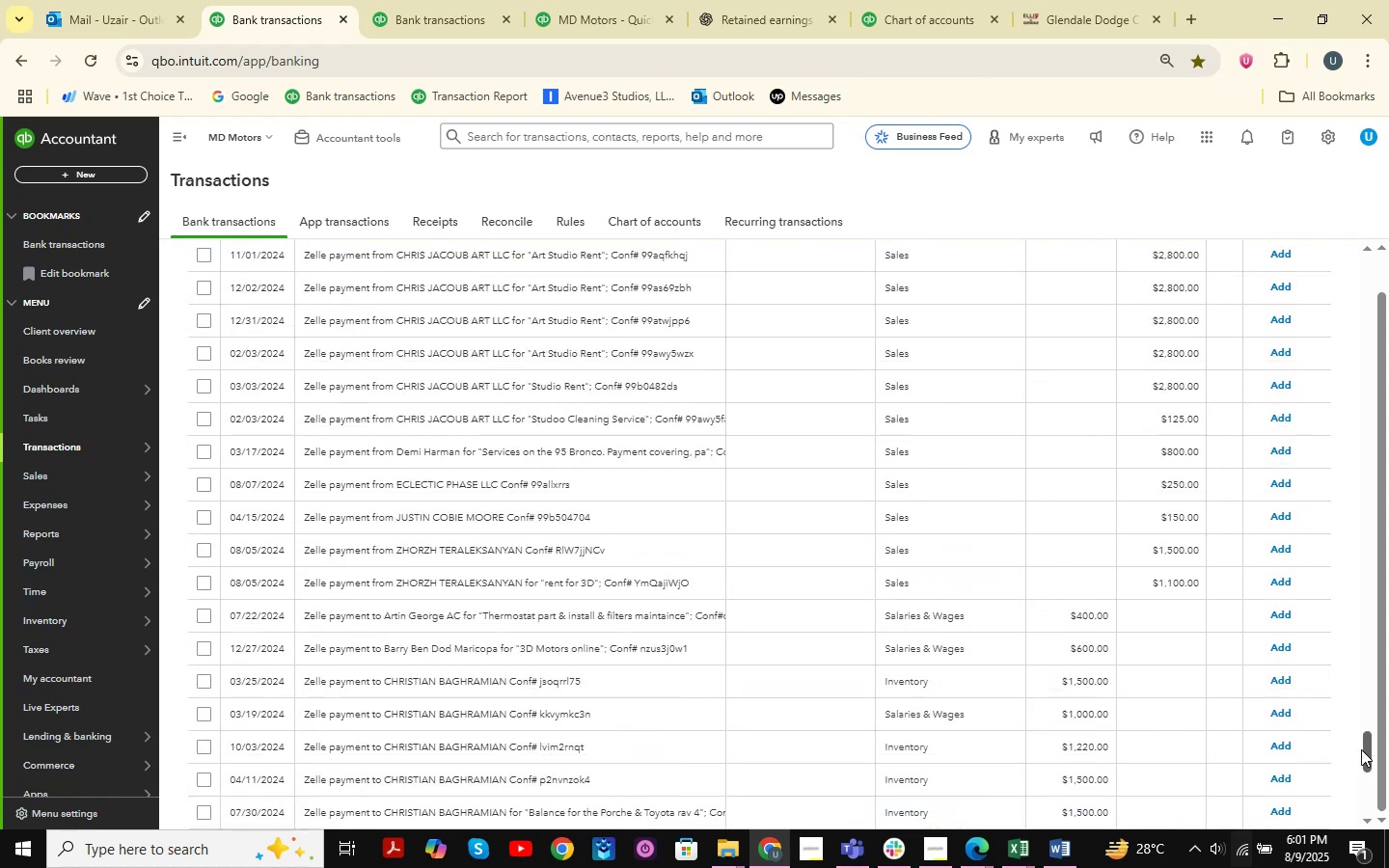 
left_click_drag(start_coordinate=[1361, 749], to_coordinate=[1361, 743])
 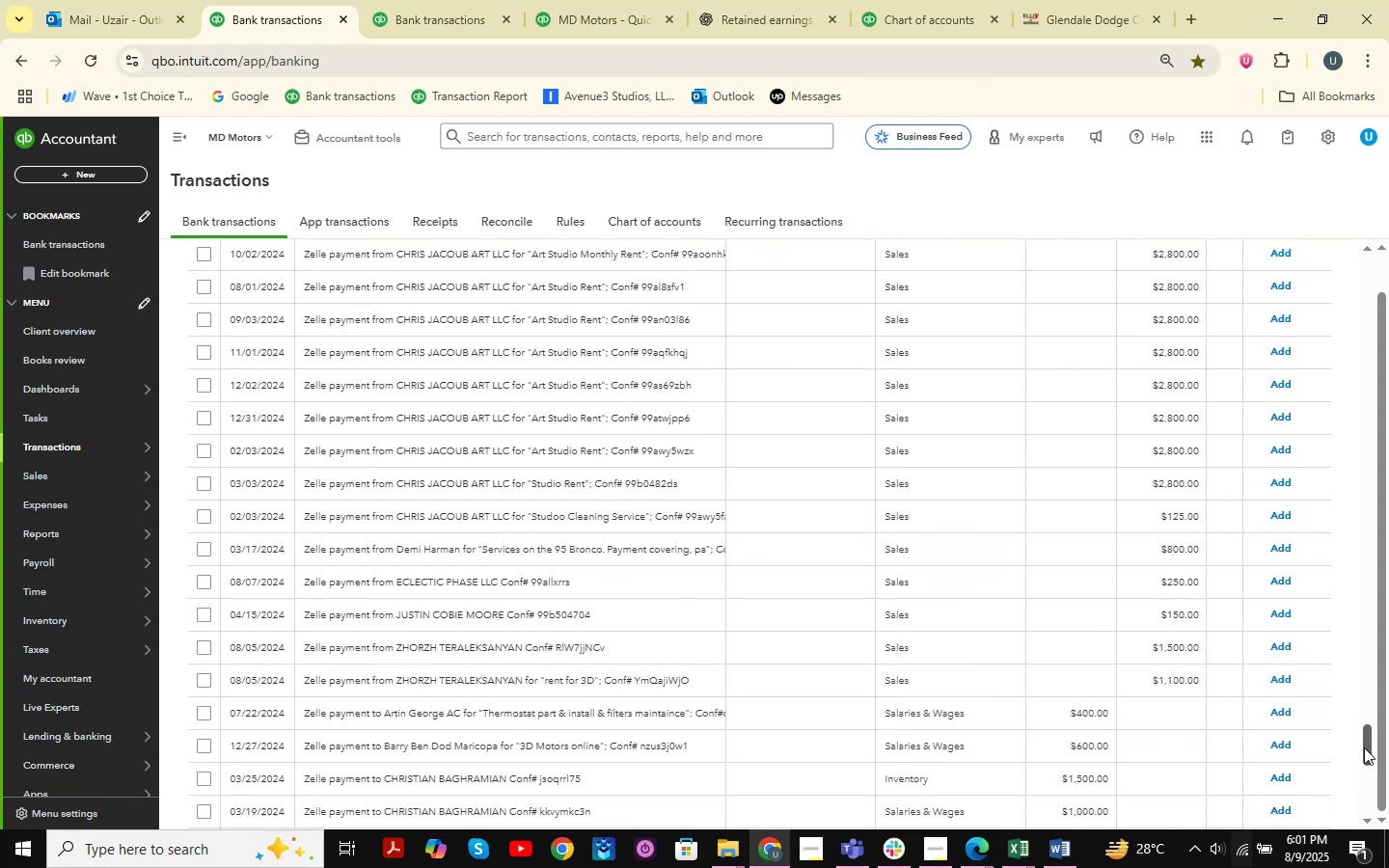 
left_click_drag(start_coordinate=[1365, 747], to_coordinate=[1376, 254])
 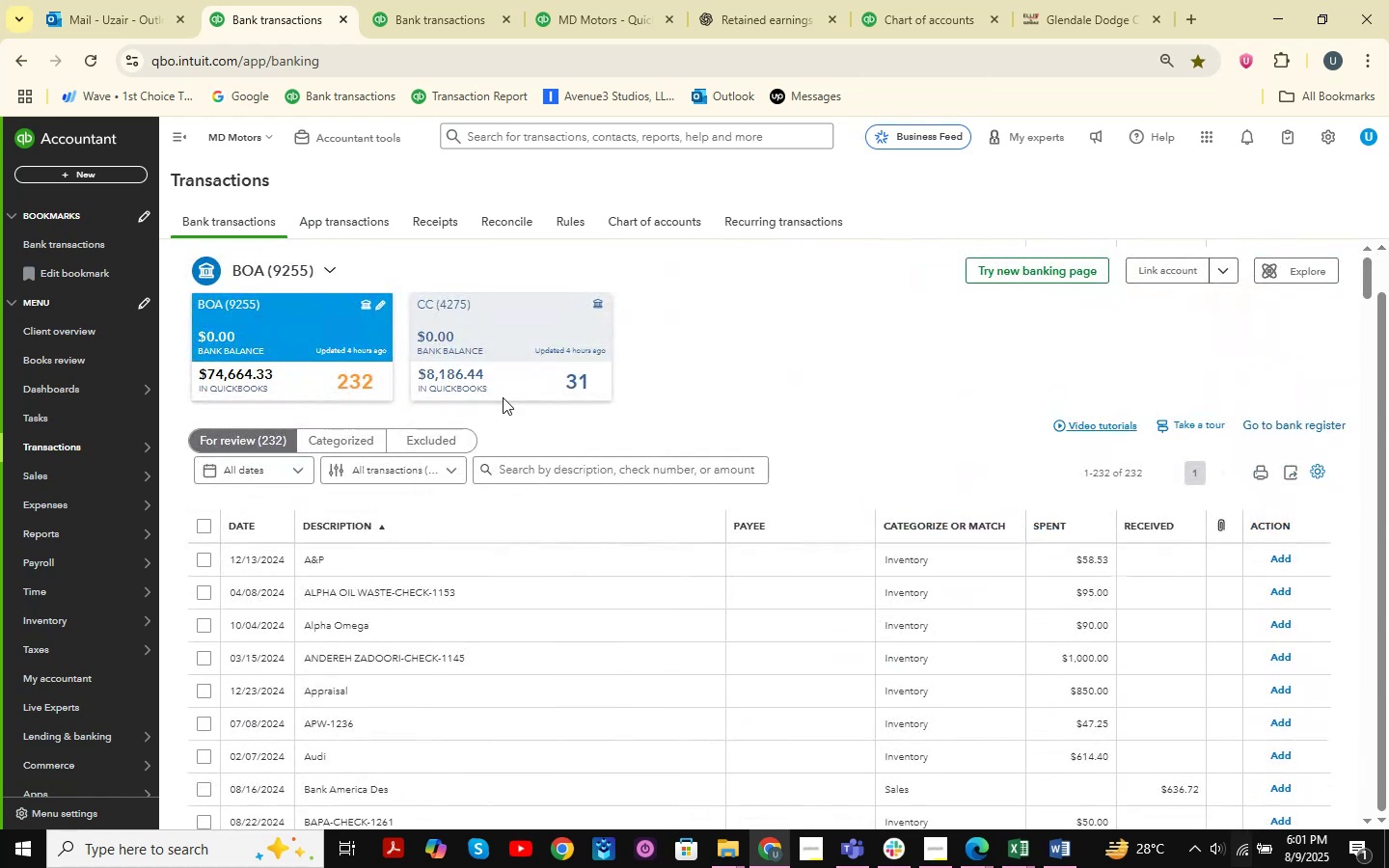 
left_click([479, 362])
 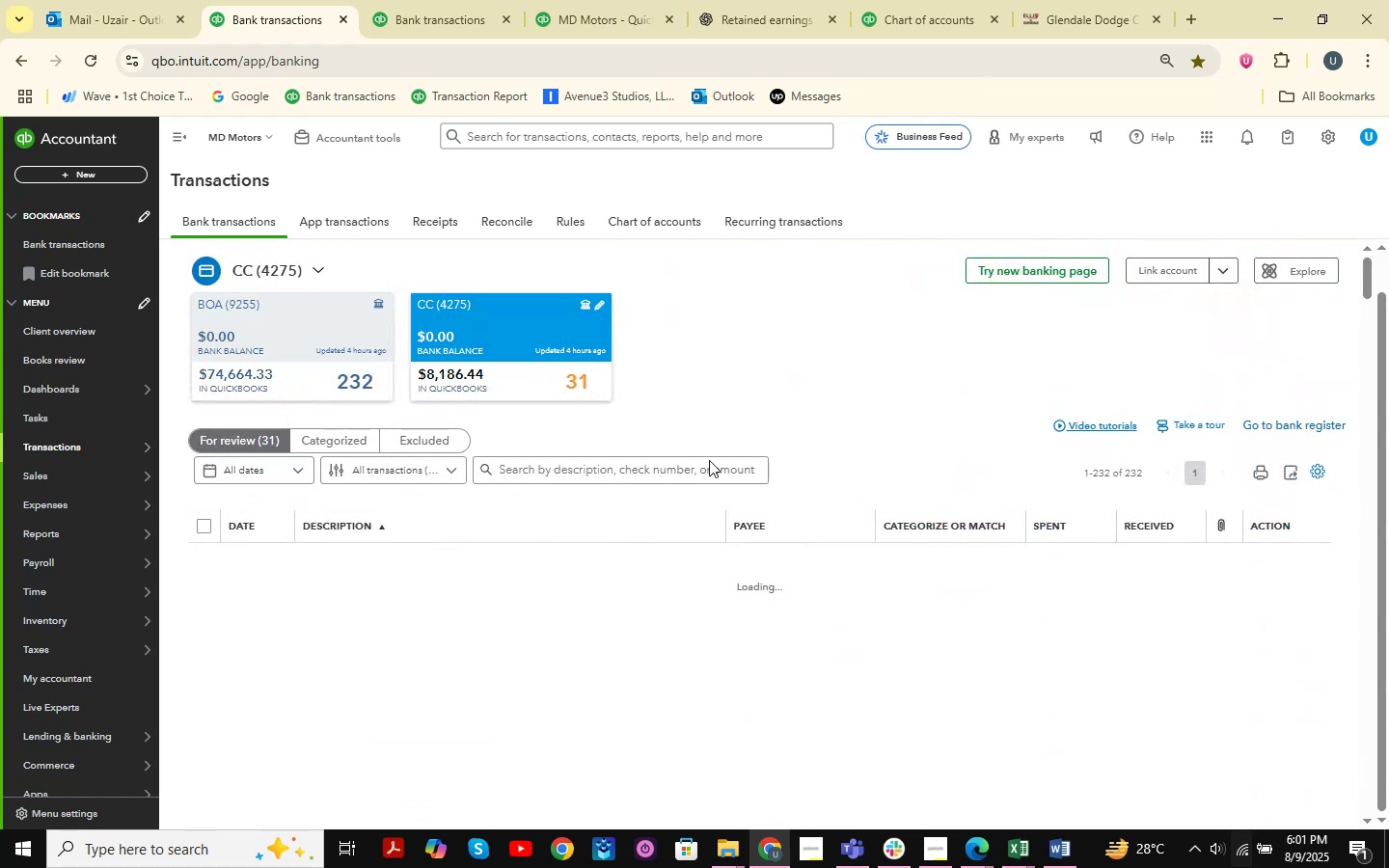 
scroll: coordinate [719, 544], scroll_direction: down, amount: 4.0
 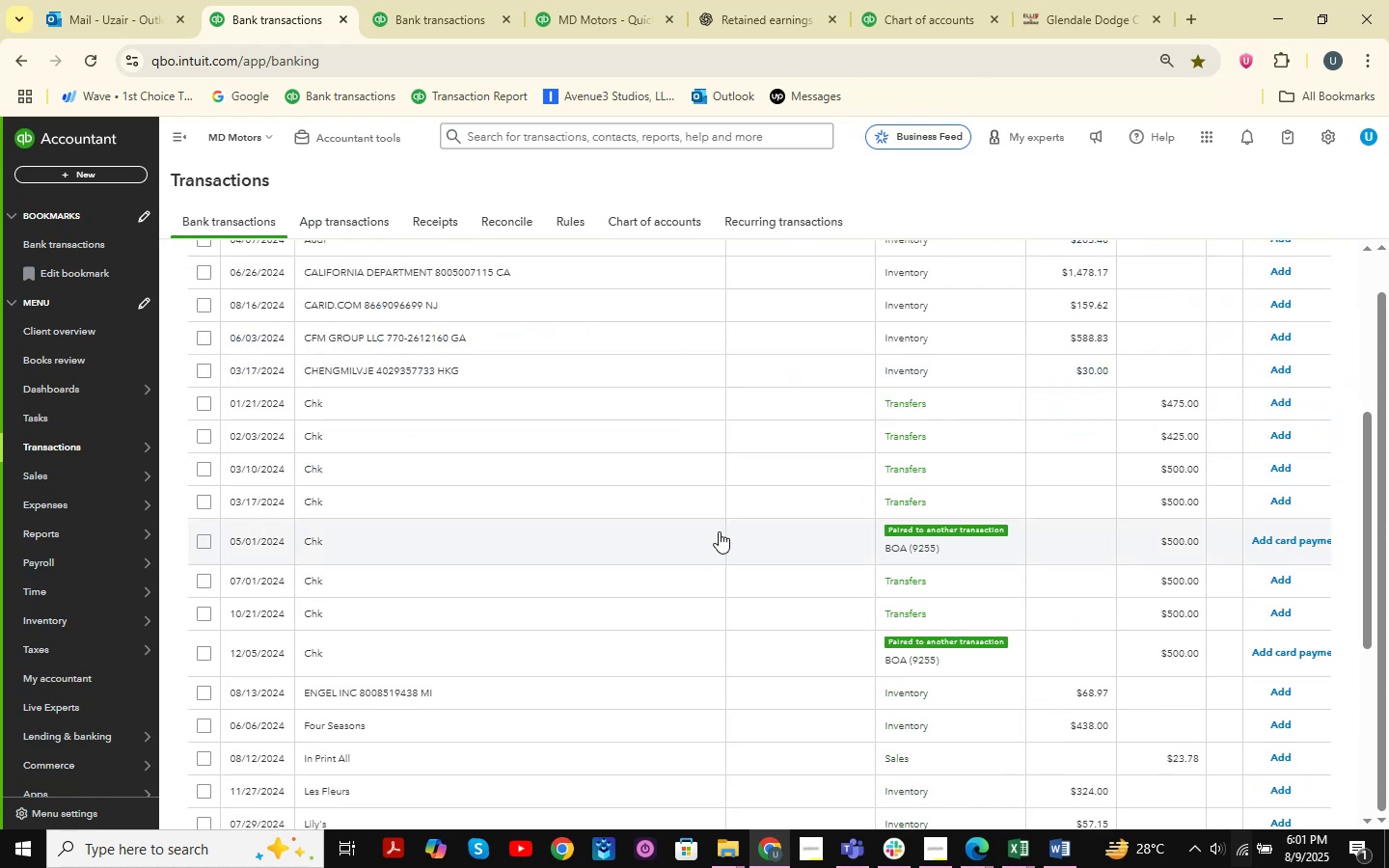 
scroll: coordinate [719, 531], scroll_direction: up, amount: 3.0
 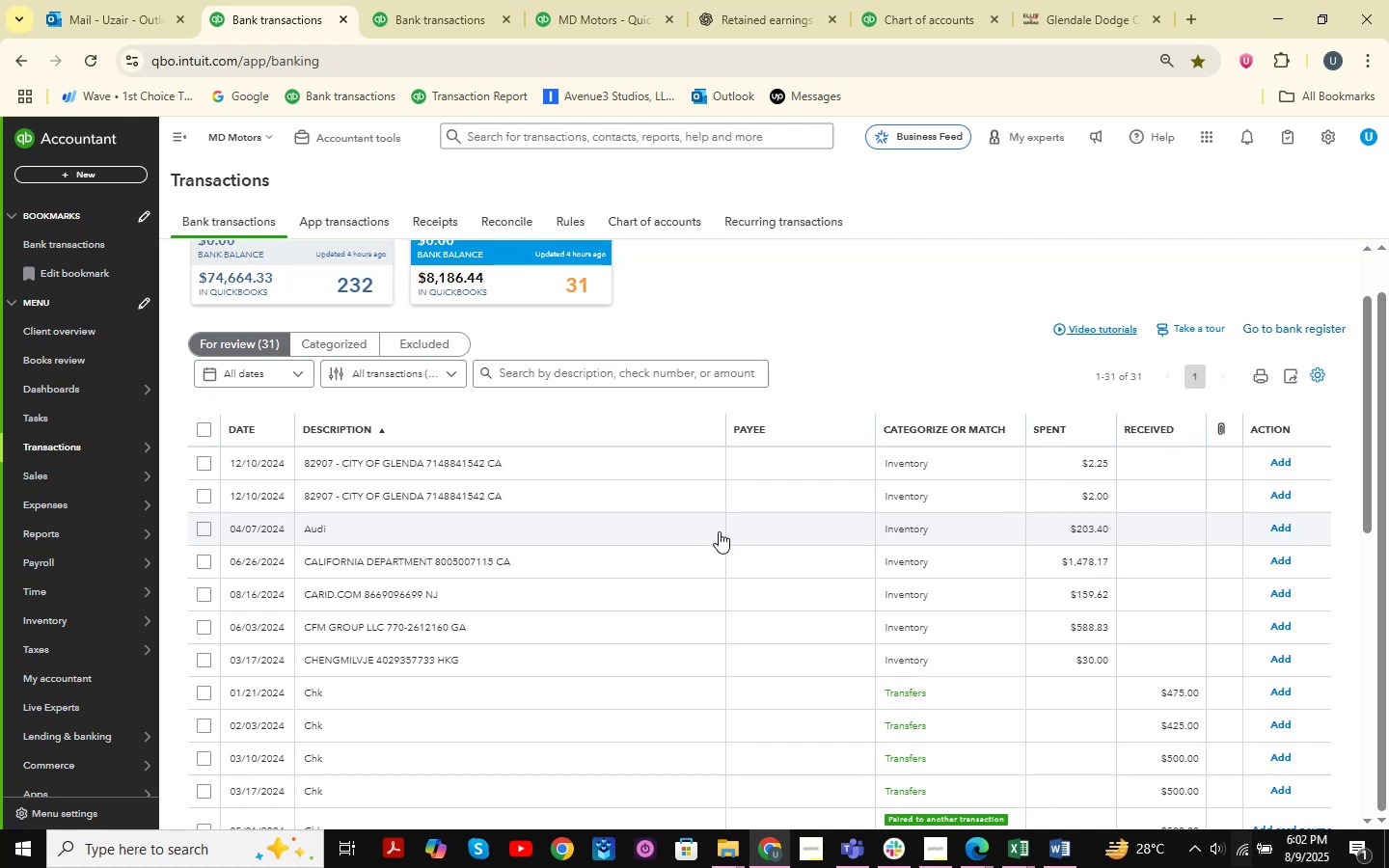 
wait(58.13)
 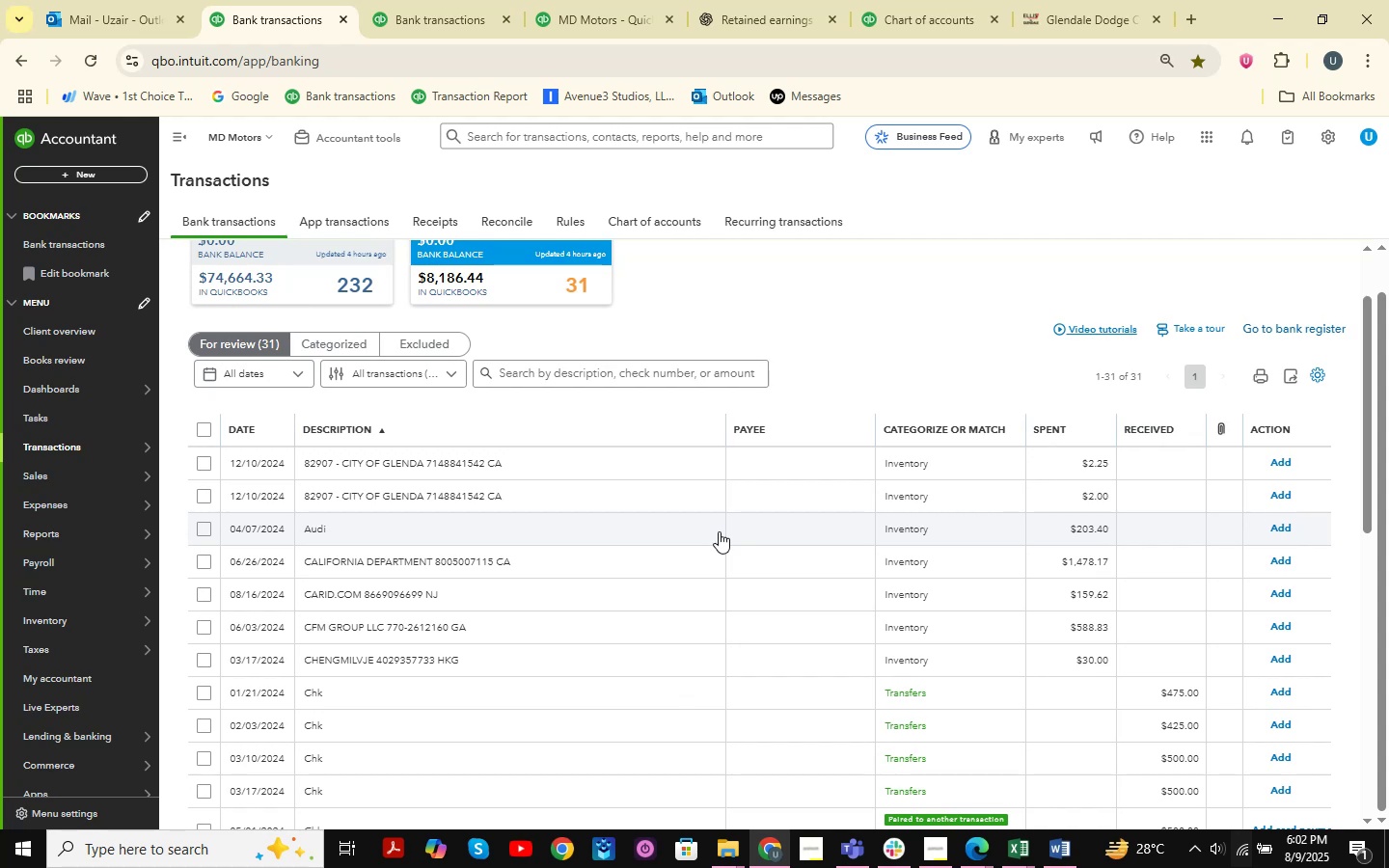 
scroll: coordinate [581, 609], scroll_direction: down, amount: 12.0
 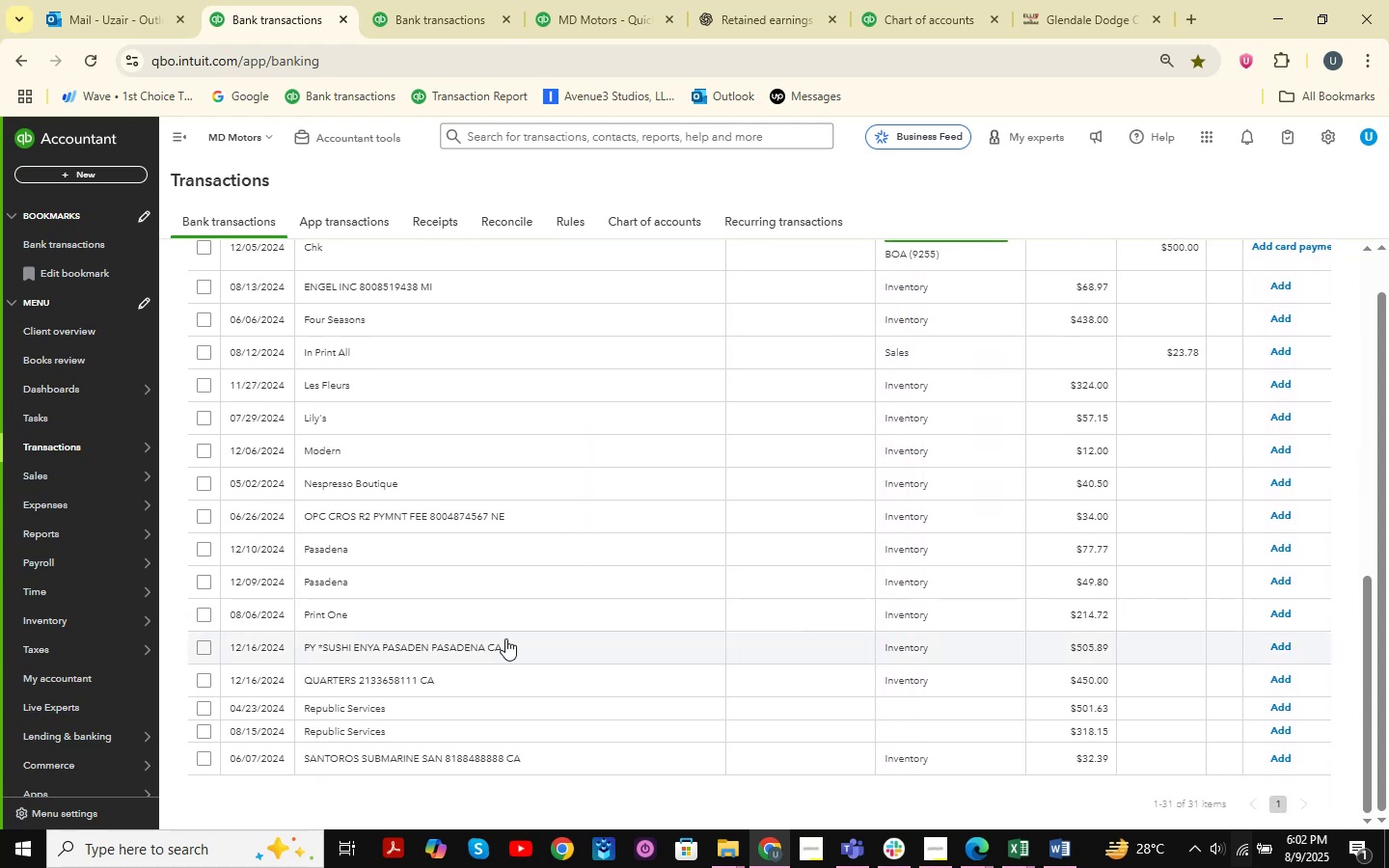 
left_click([469, 649])
 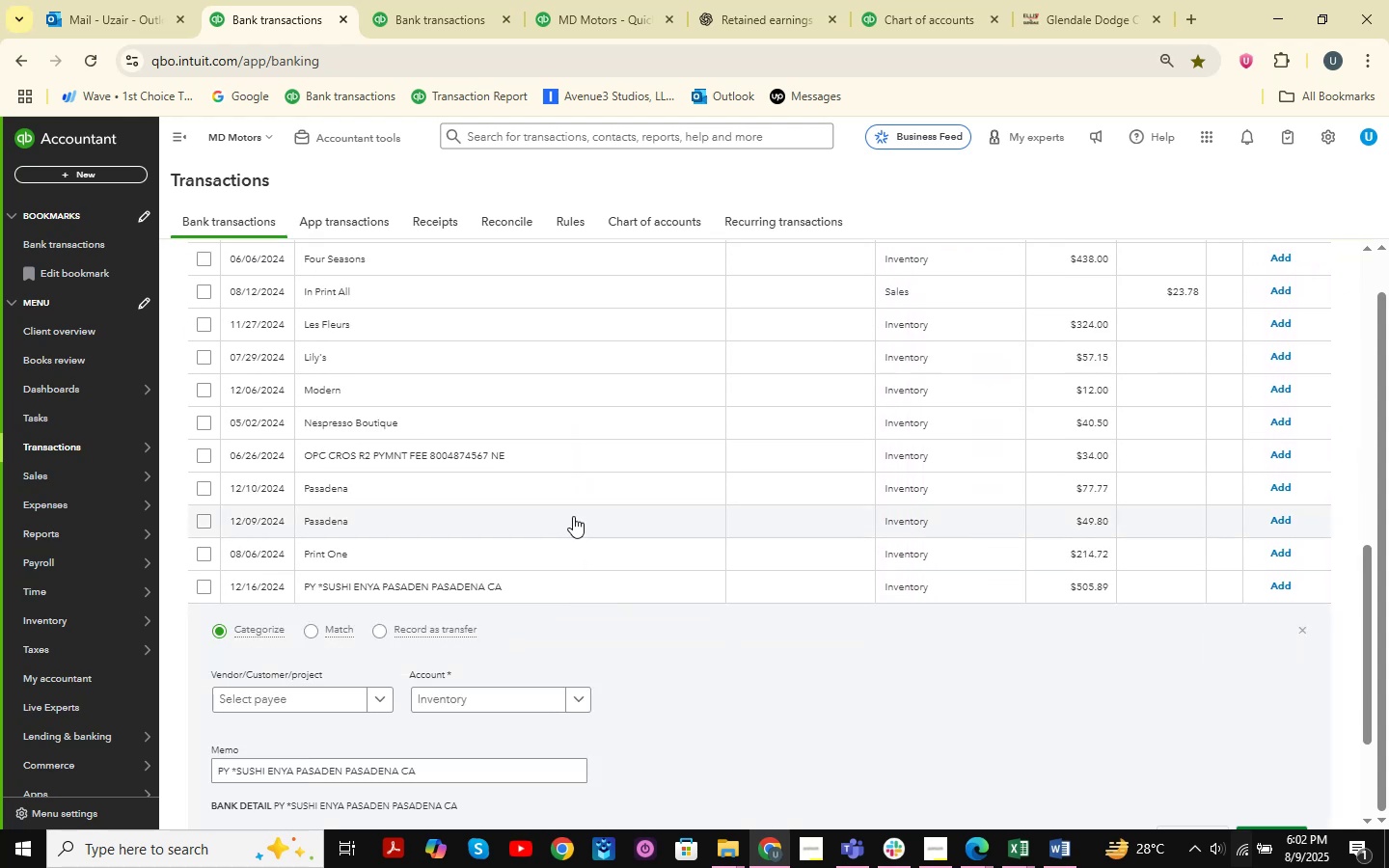 
scroll: coordinate [573, 516], scroll_direction: down, amount: 1.0
 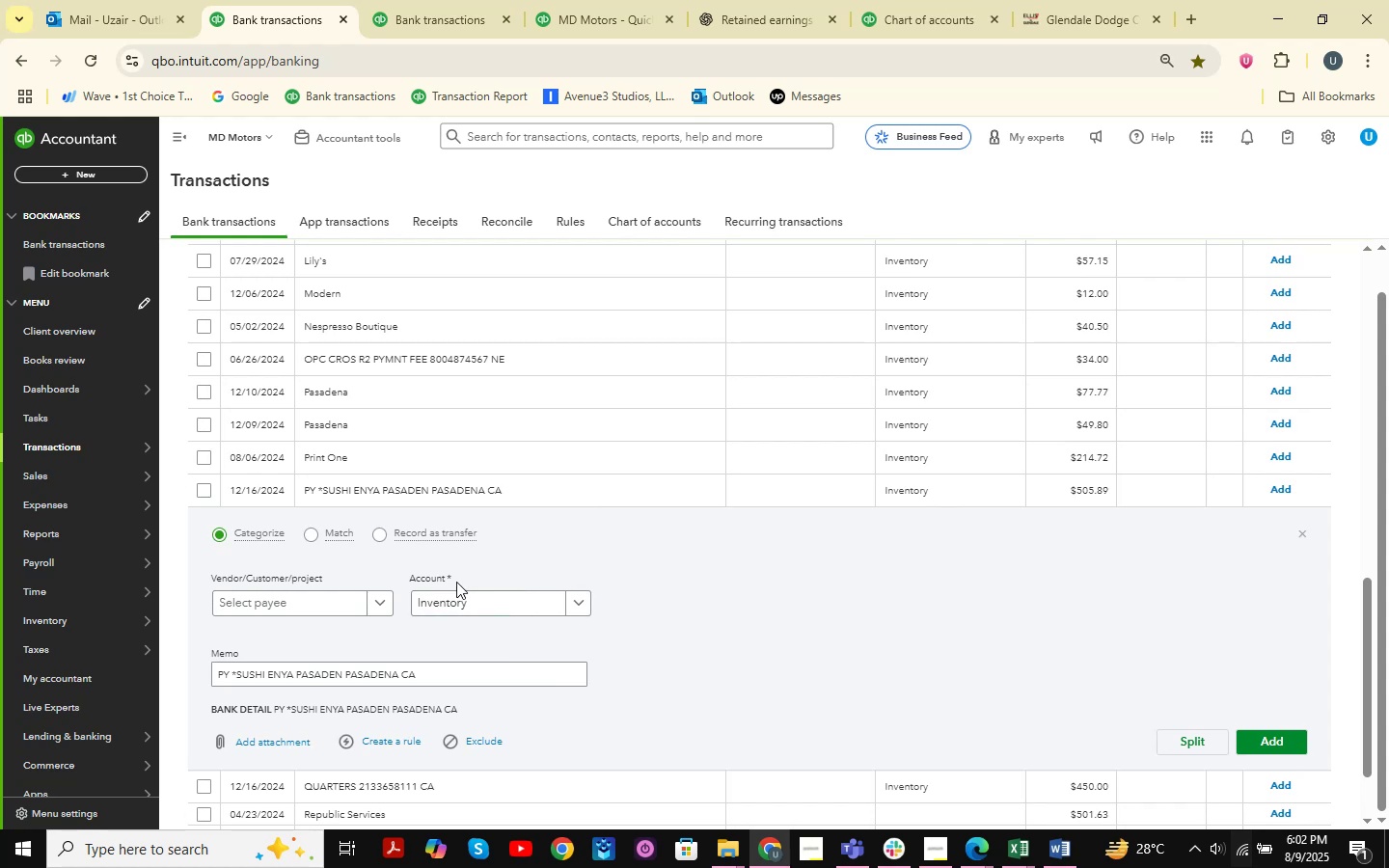 
double_click([461, 609])
 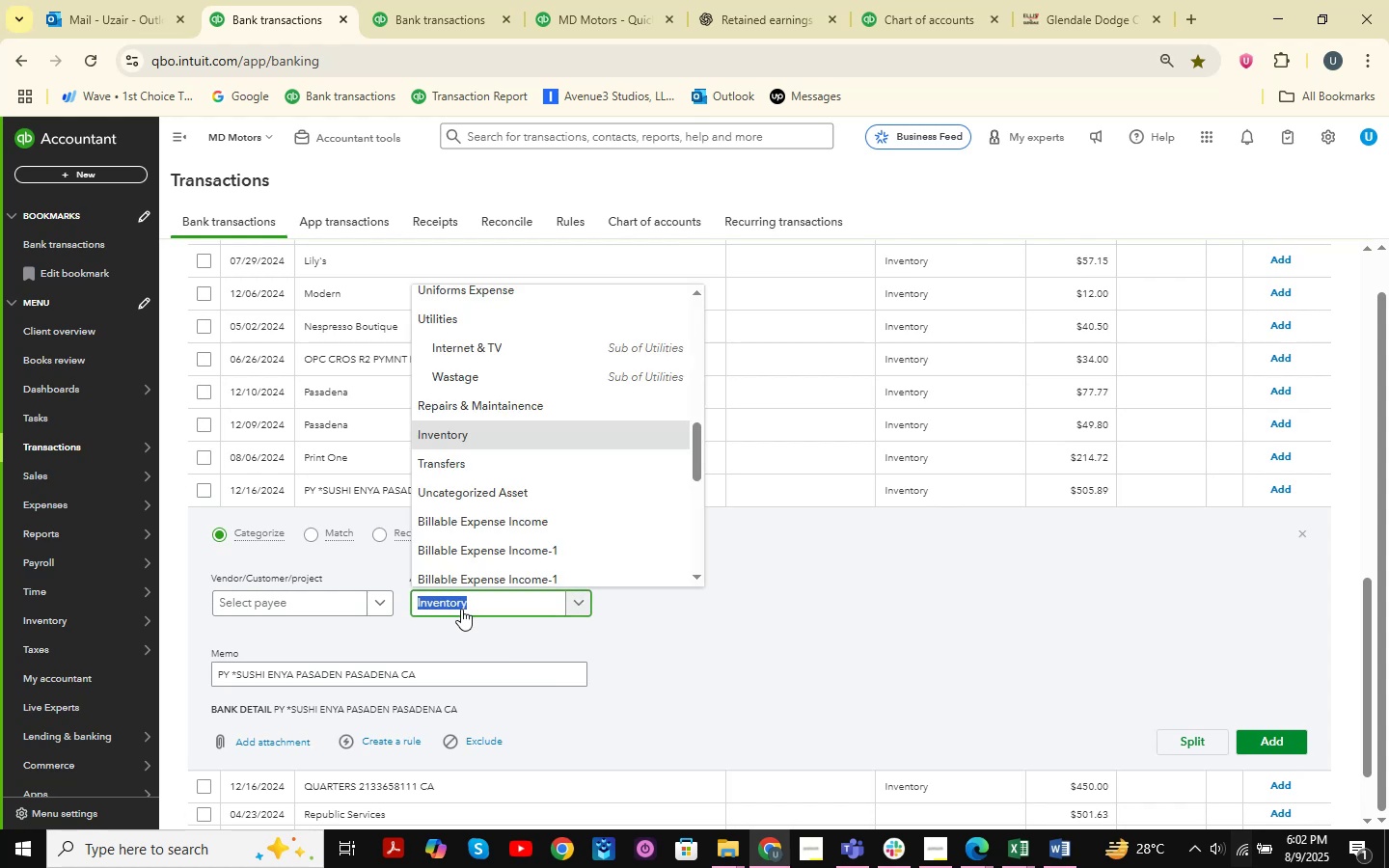 
type(meals )
 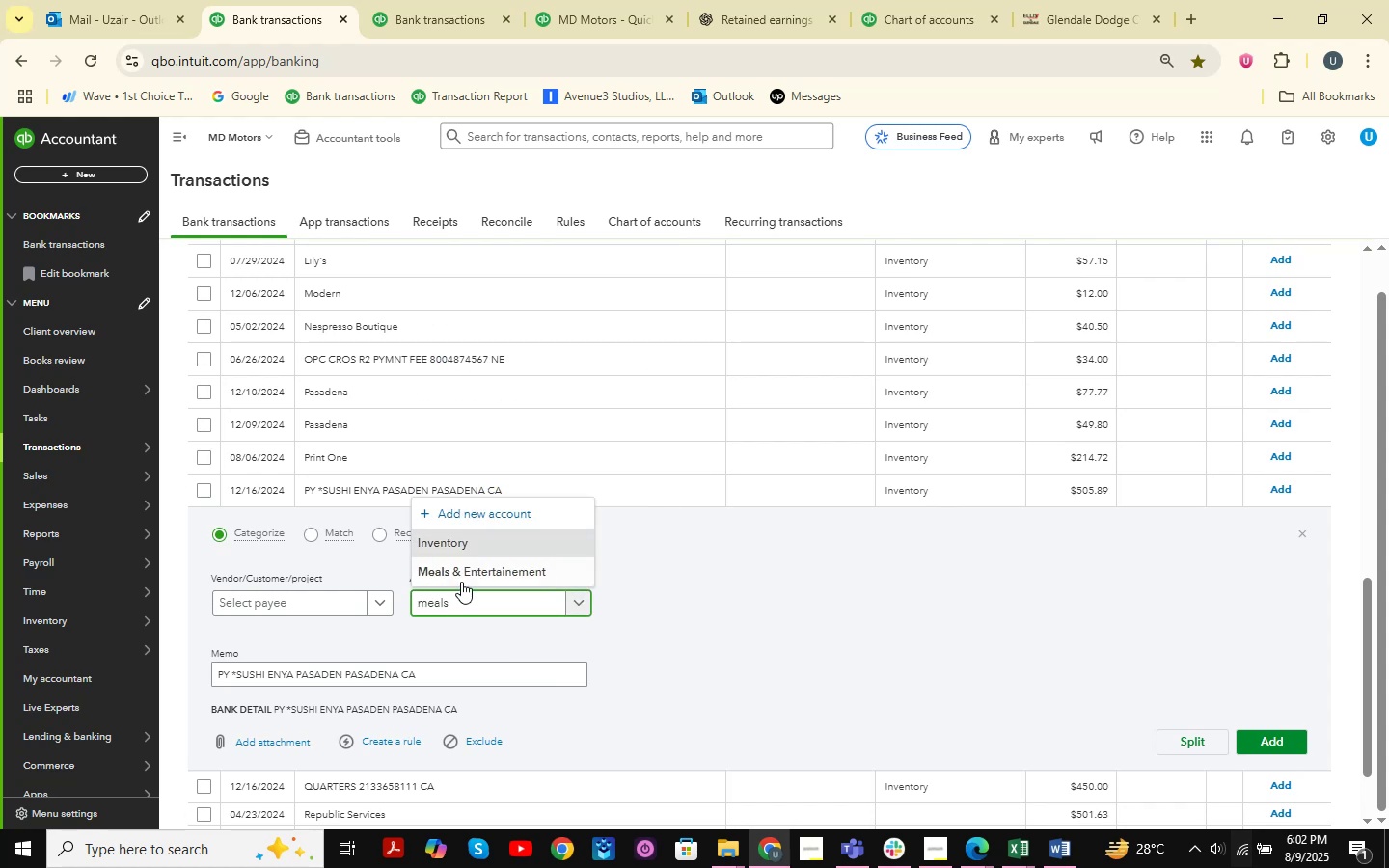 
left_click([497, 568])
 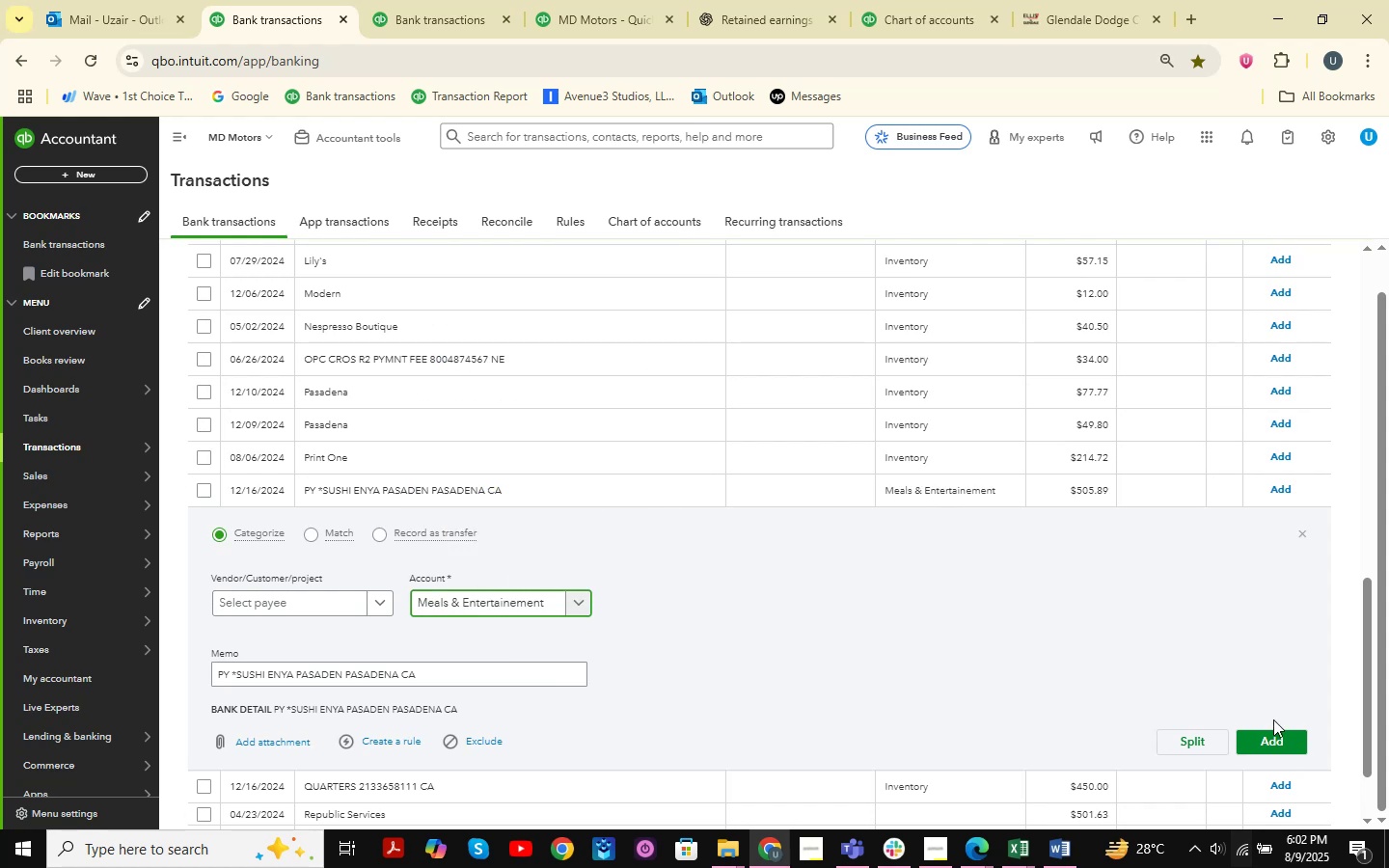 
left_click([1276, 733])
 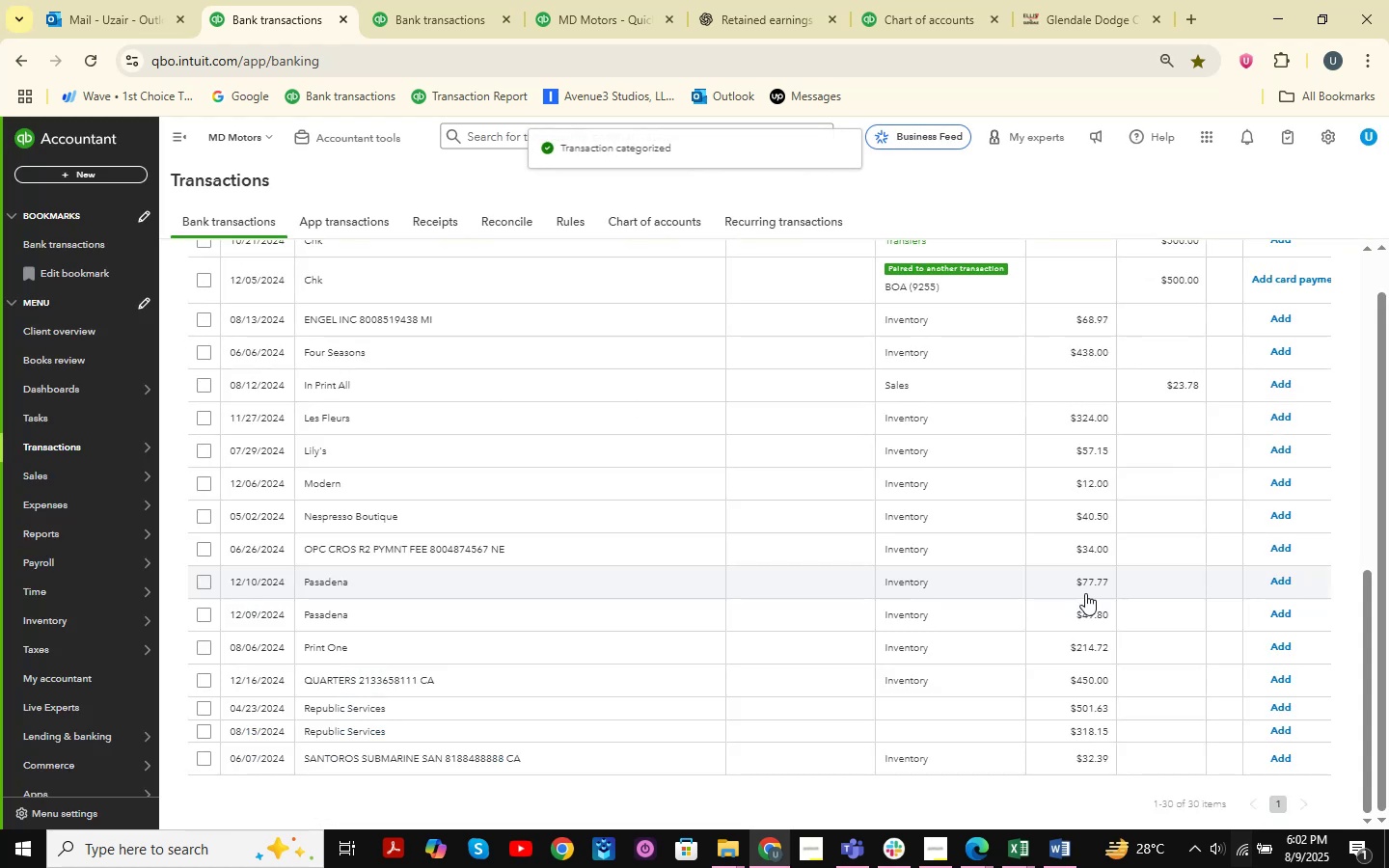 
scroll: coordinate [855, 546], scroll_direction: up, amount: 8.0
 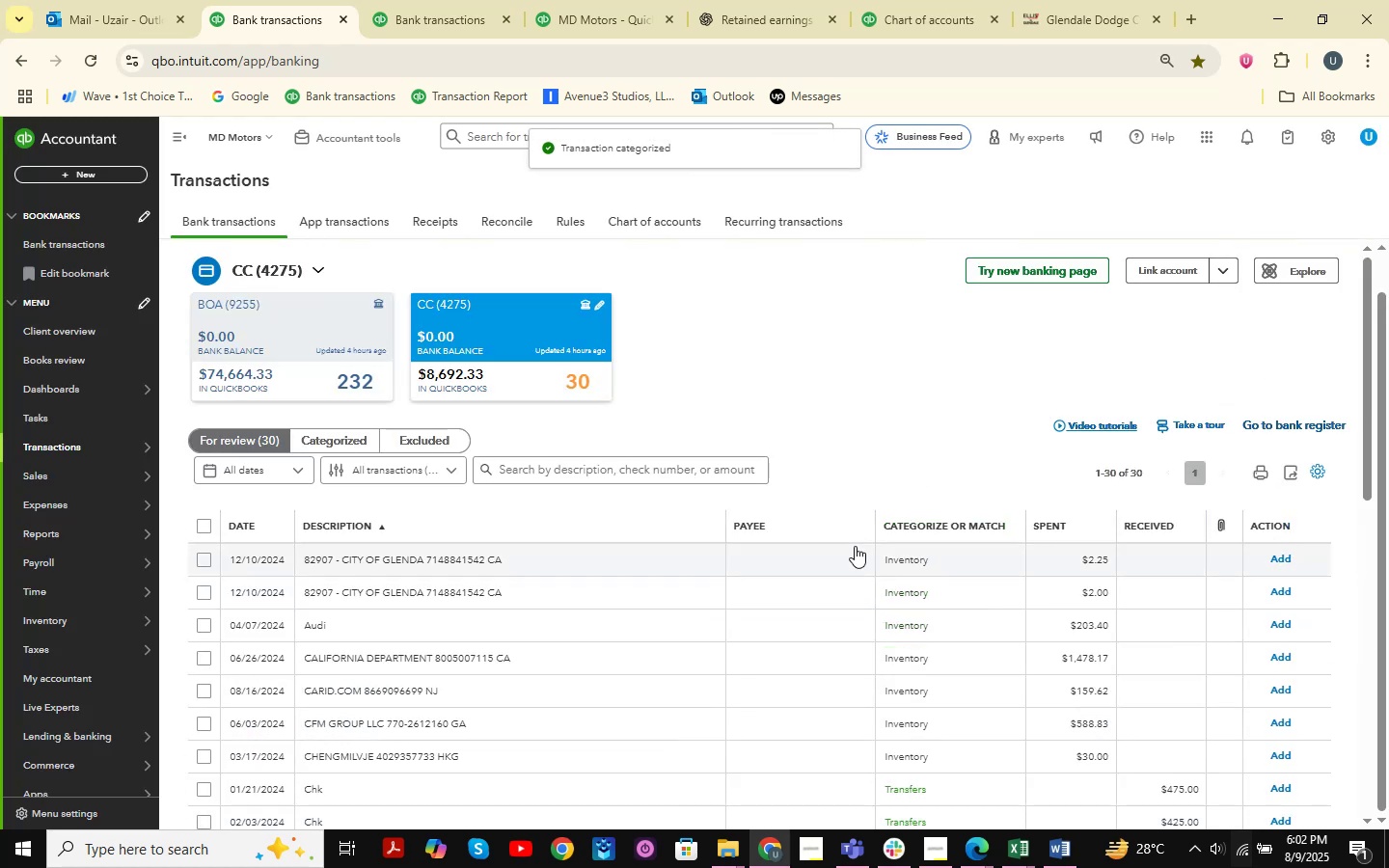 
scroll: coordinate [855, 546], scroll_direction: down, amount: 4.0
 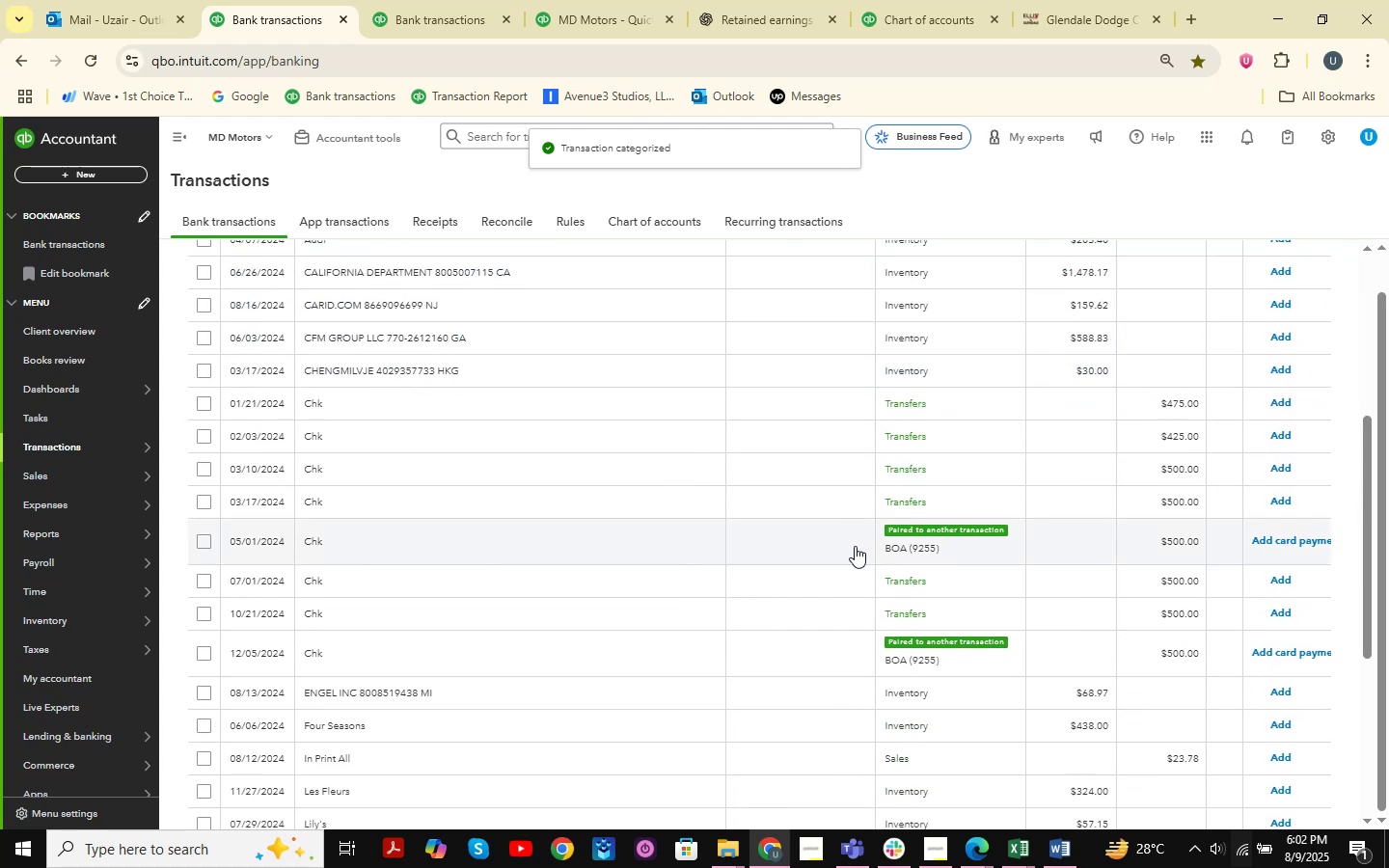 
scroll: coordinate [667, 562], scroll_direction: up, amount: 3.0
 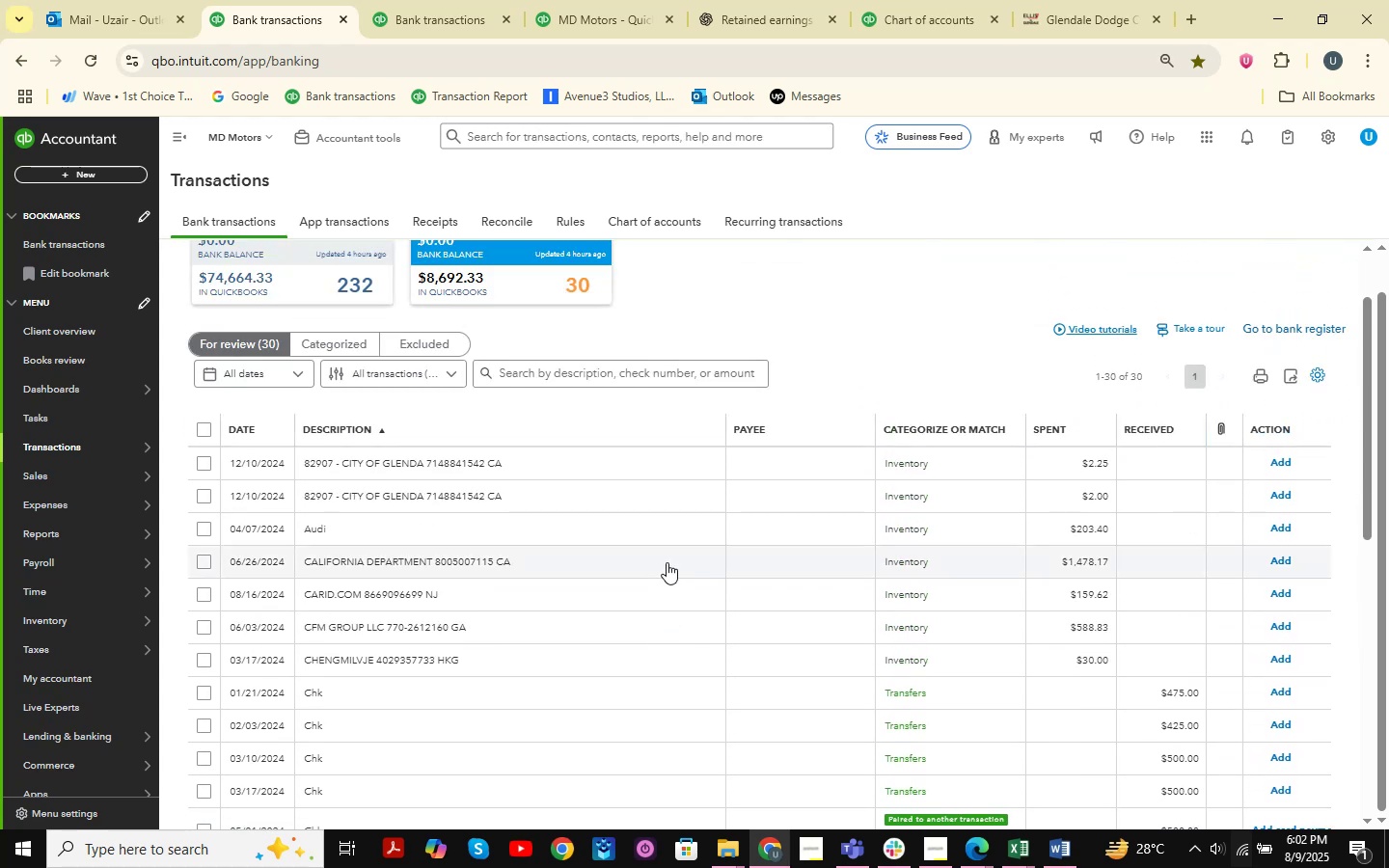 
scroll: coordinate [667, 562], scroll_direction: down, amount: 18.0
 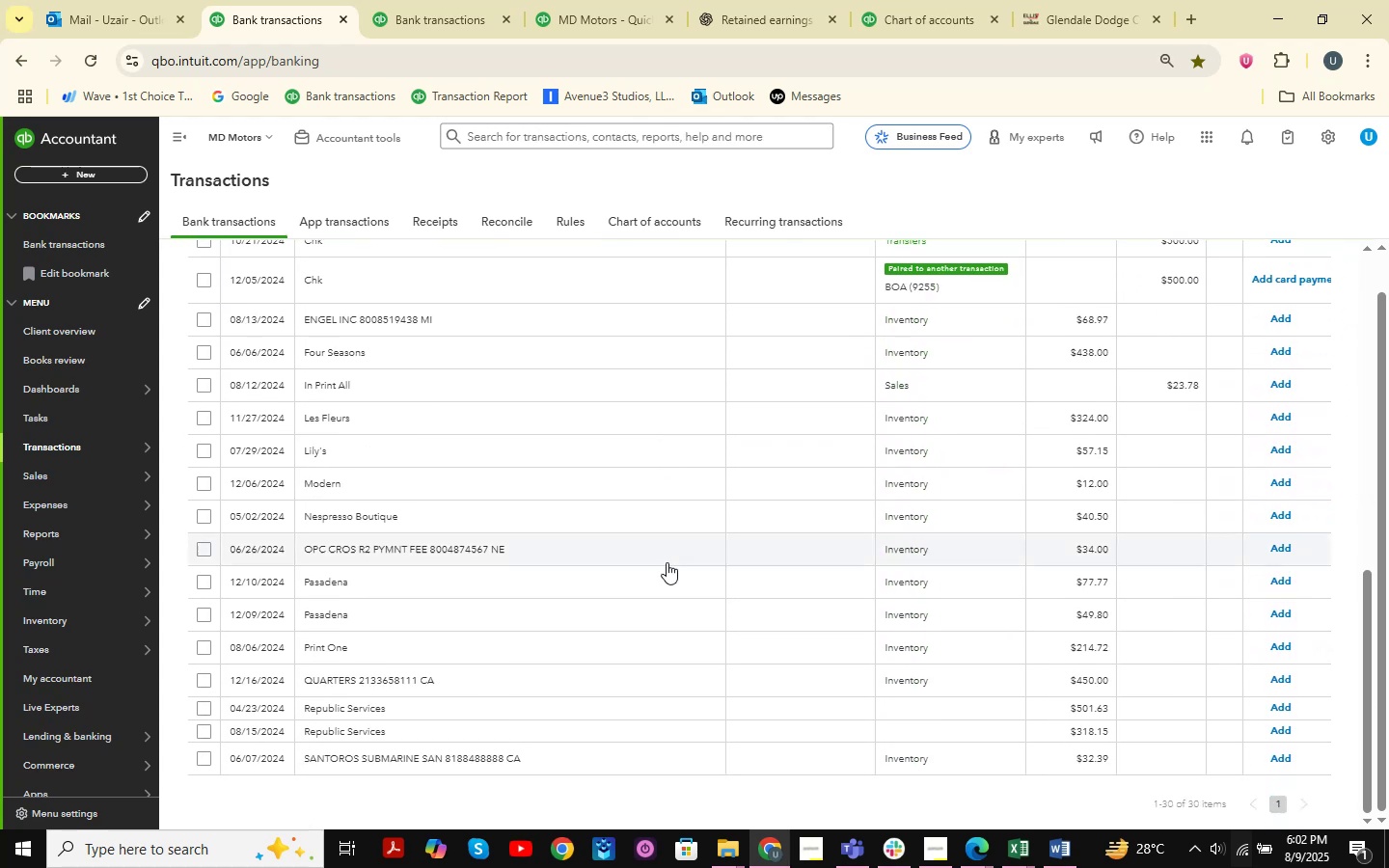 
scroll: coordinate [667, 562], scroll_direction: up, amount: 16.0
 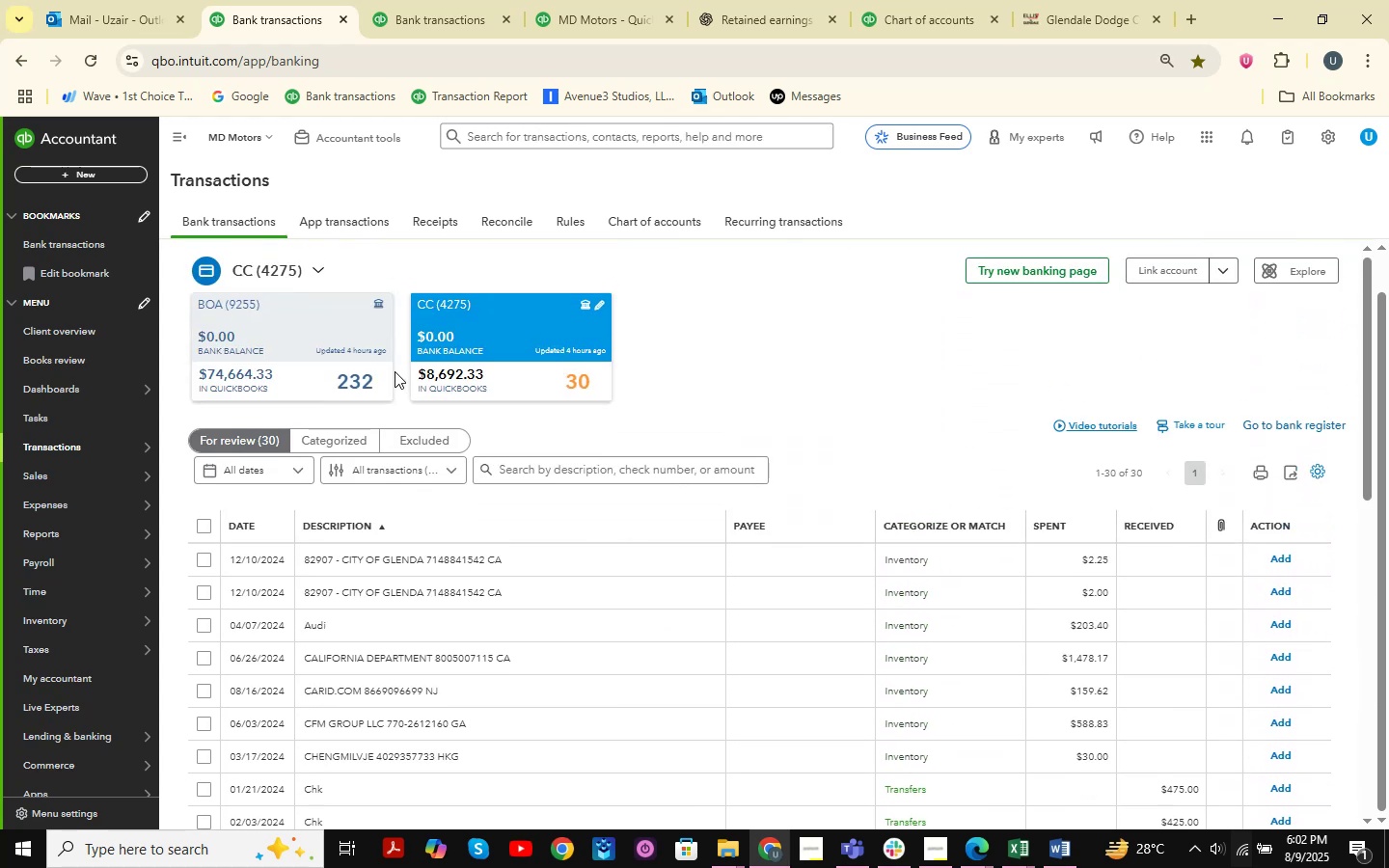 
left_click([338, 350])
 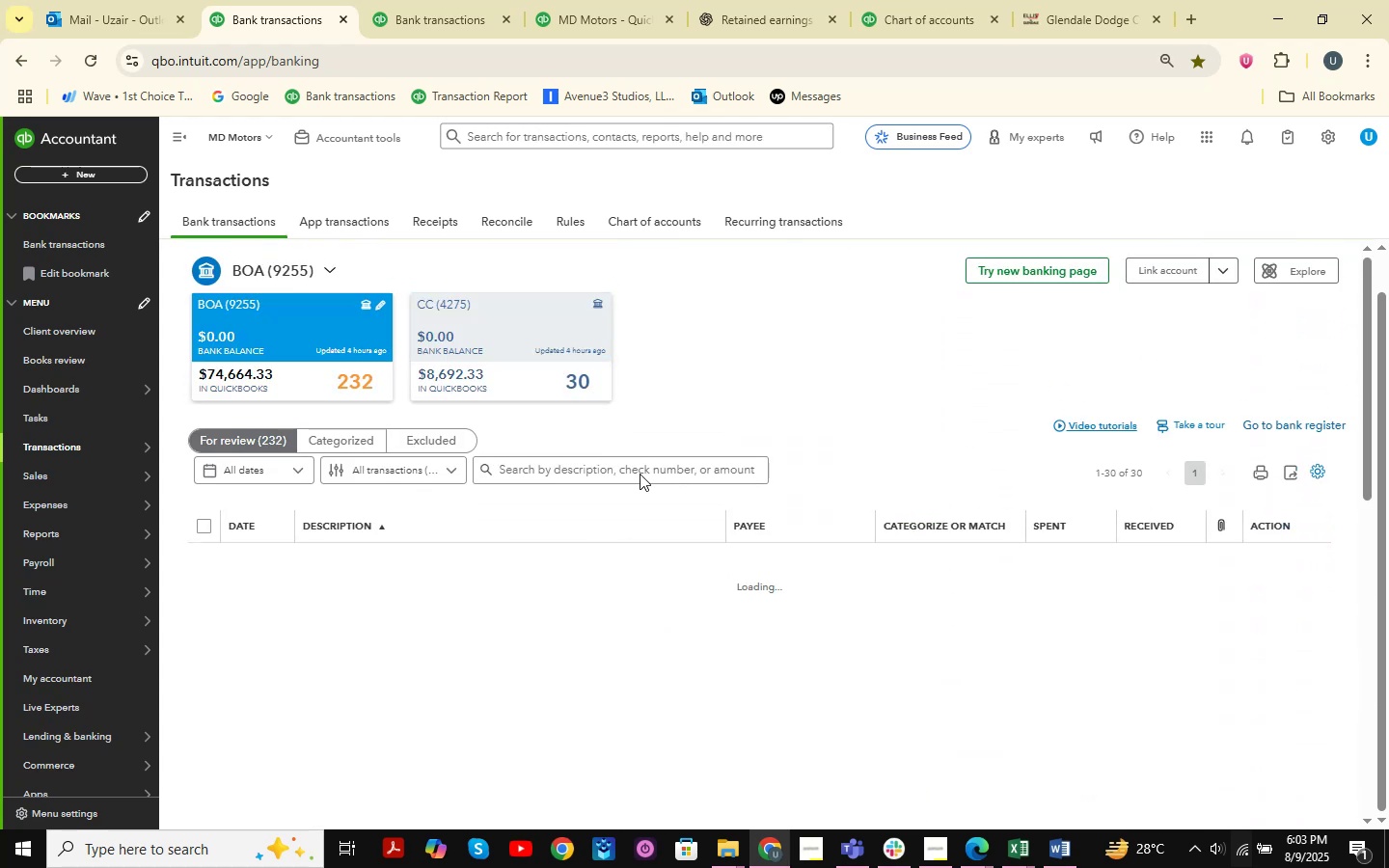 
scroll: coordinate [631, 476], scroll_direction: down, amount: 7.0
 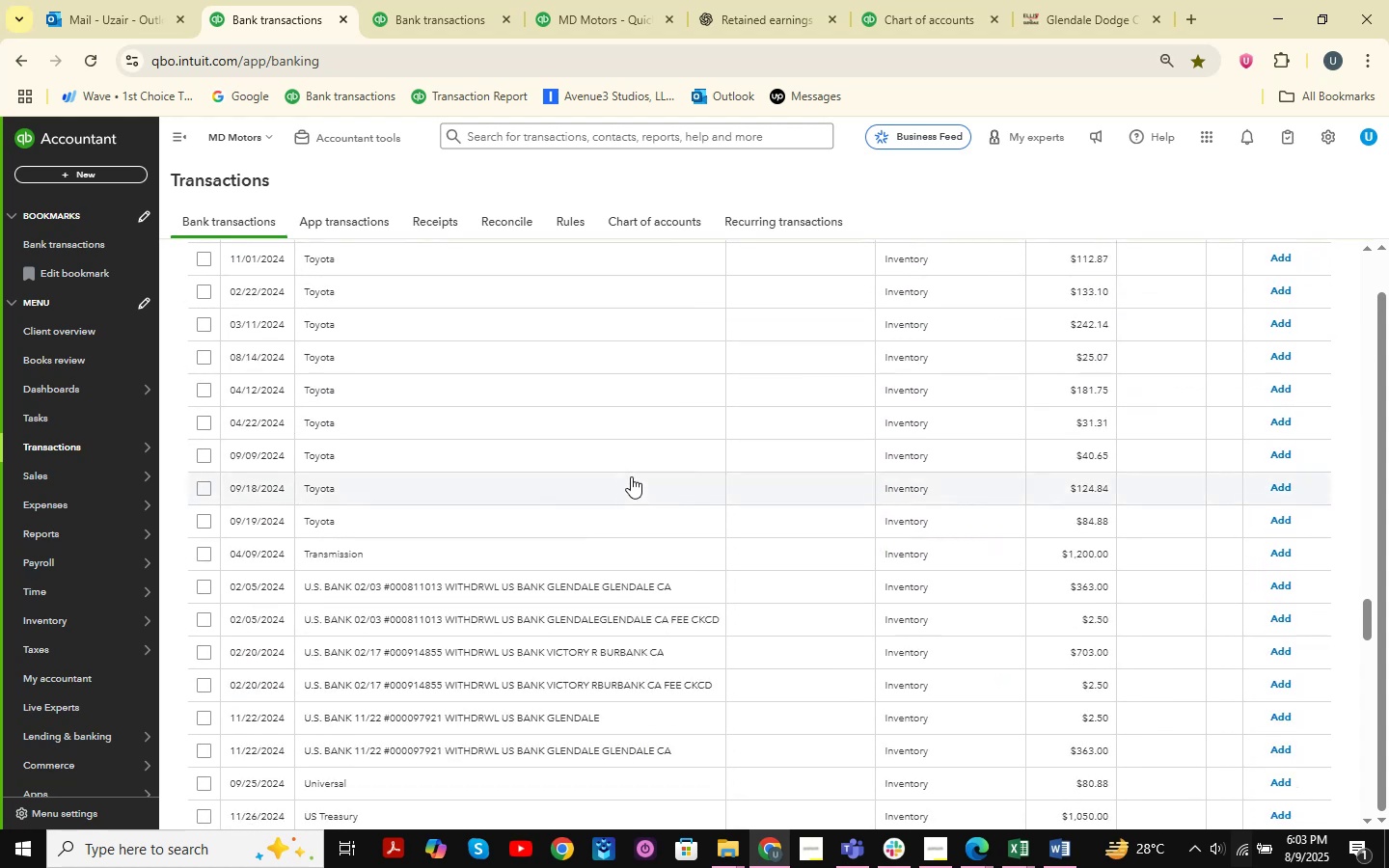 
scroll: coordinate [631, 476], scroll_direction: up, amount: 4.0
 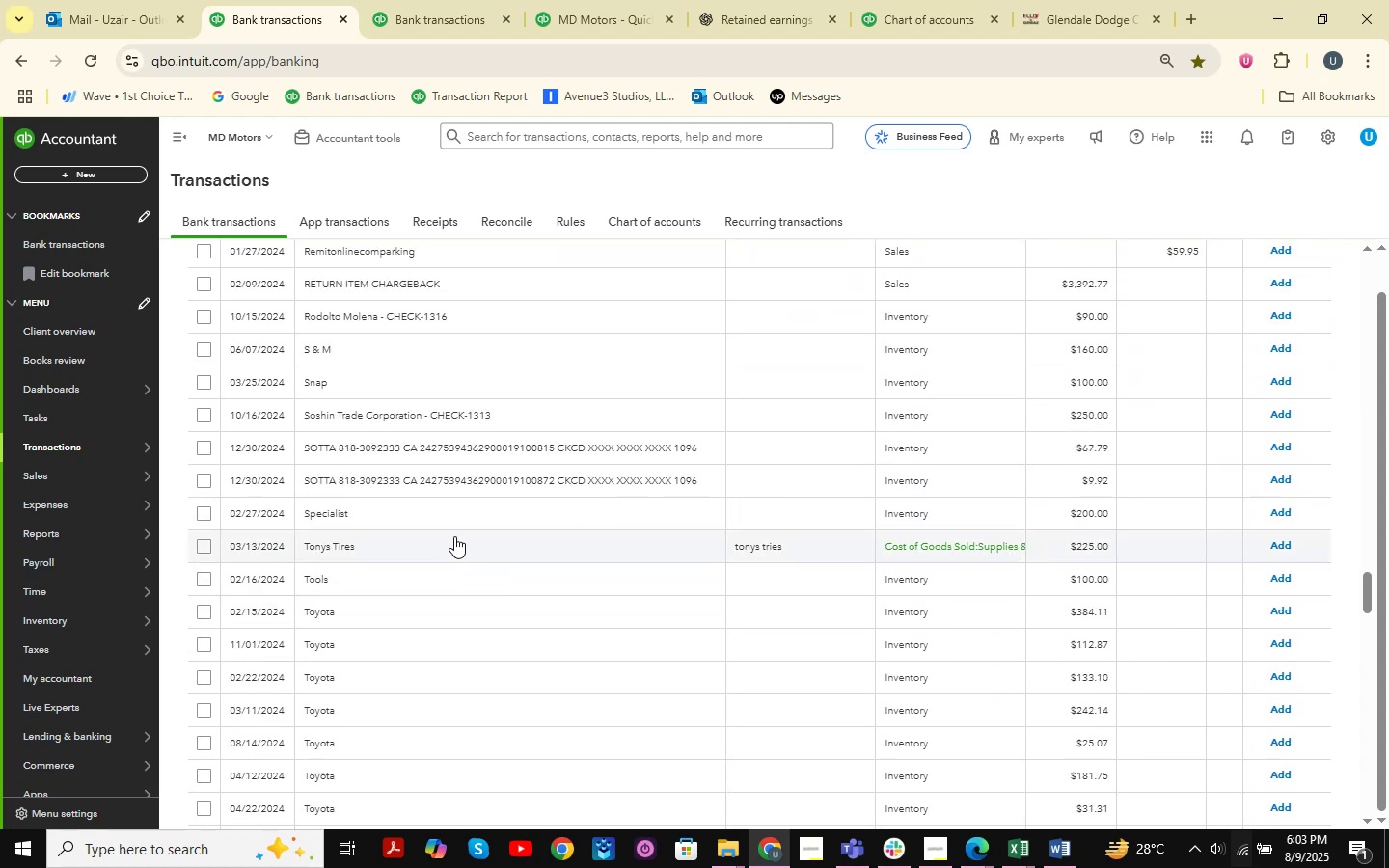 
left_click([454, 536])
 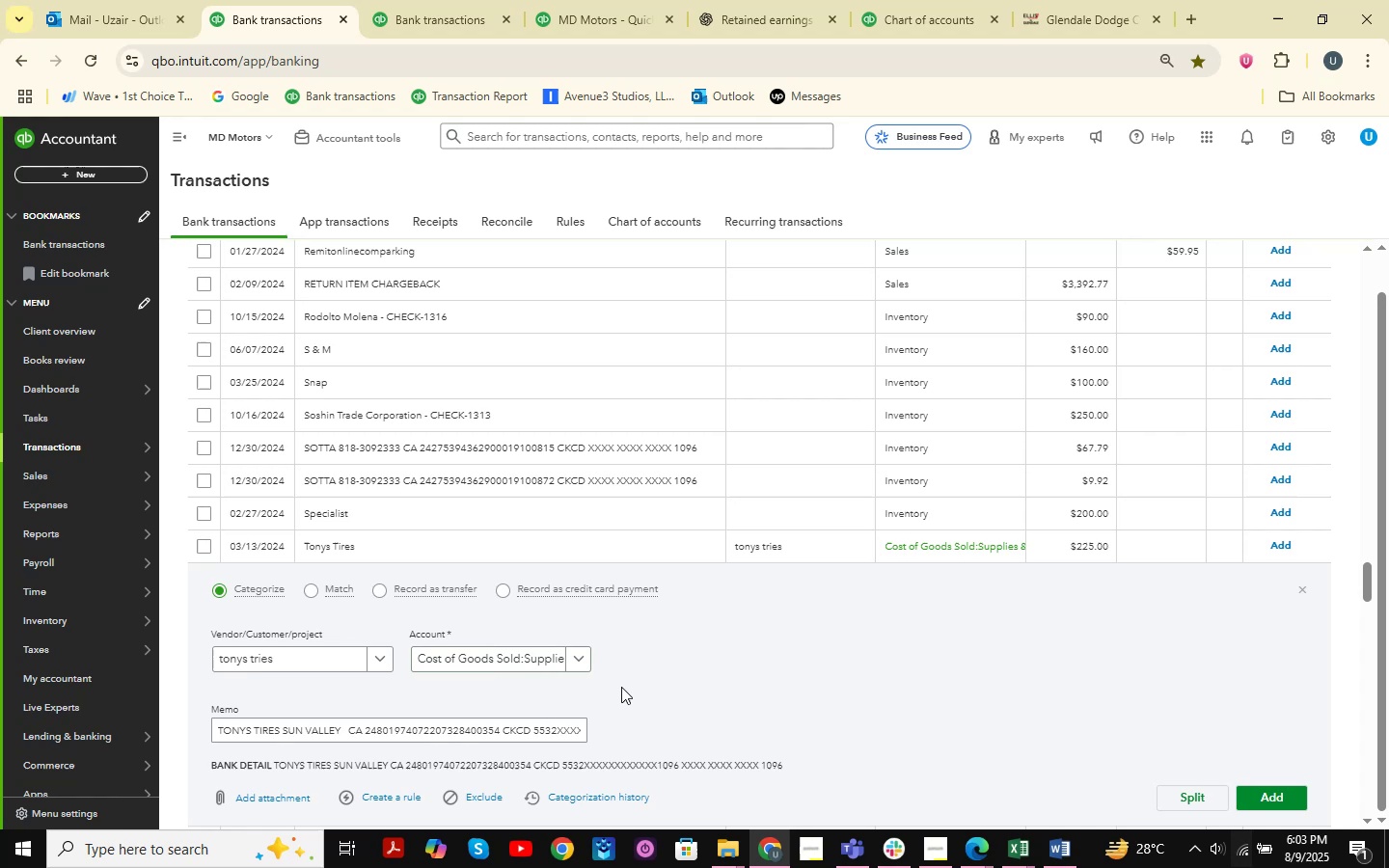 
left_click([1272, 791])
 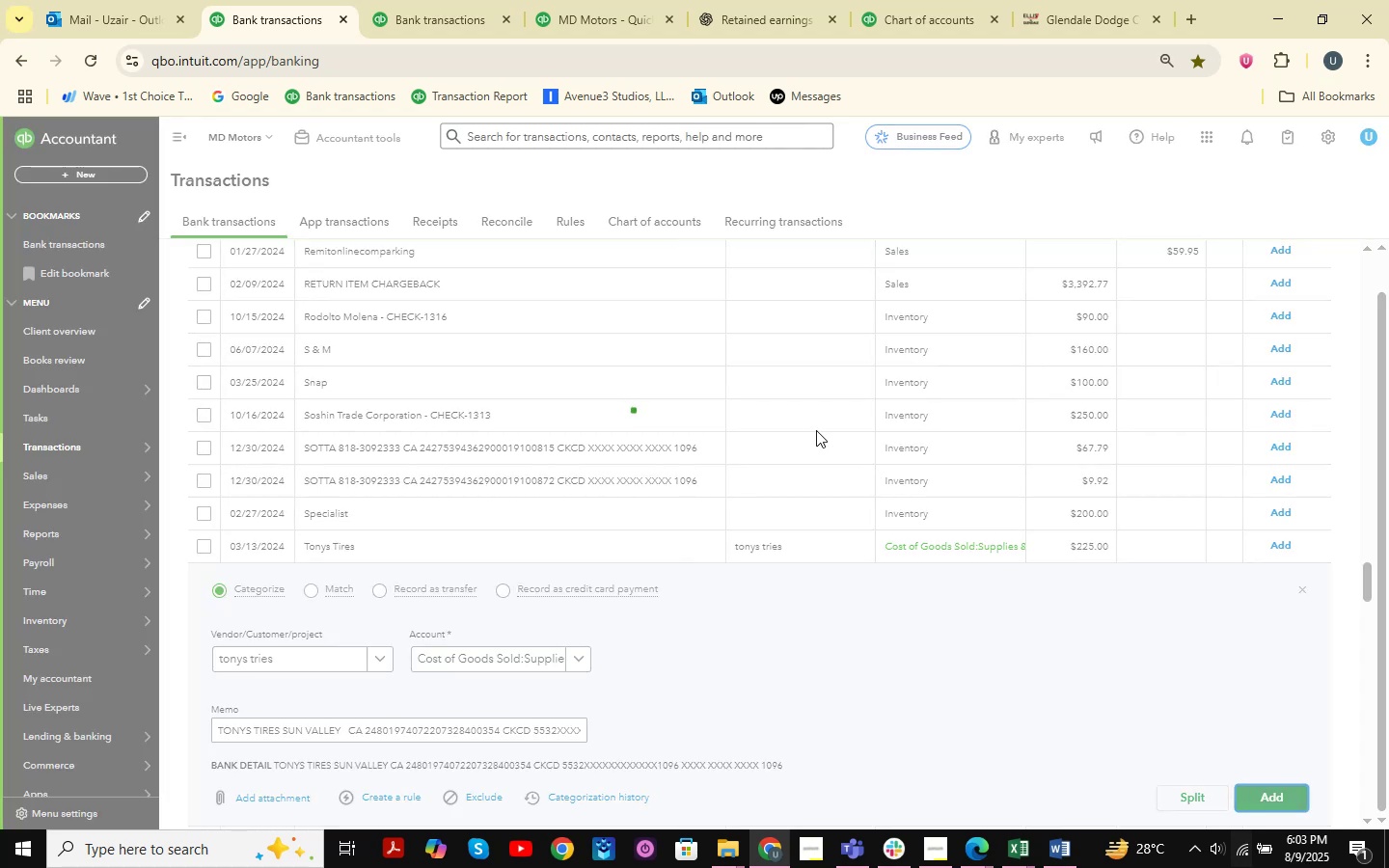 
scroll: coordinate [816, 430], scroll_direction: down, amount: 13.0
 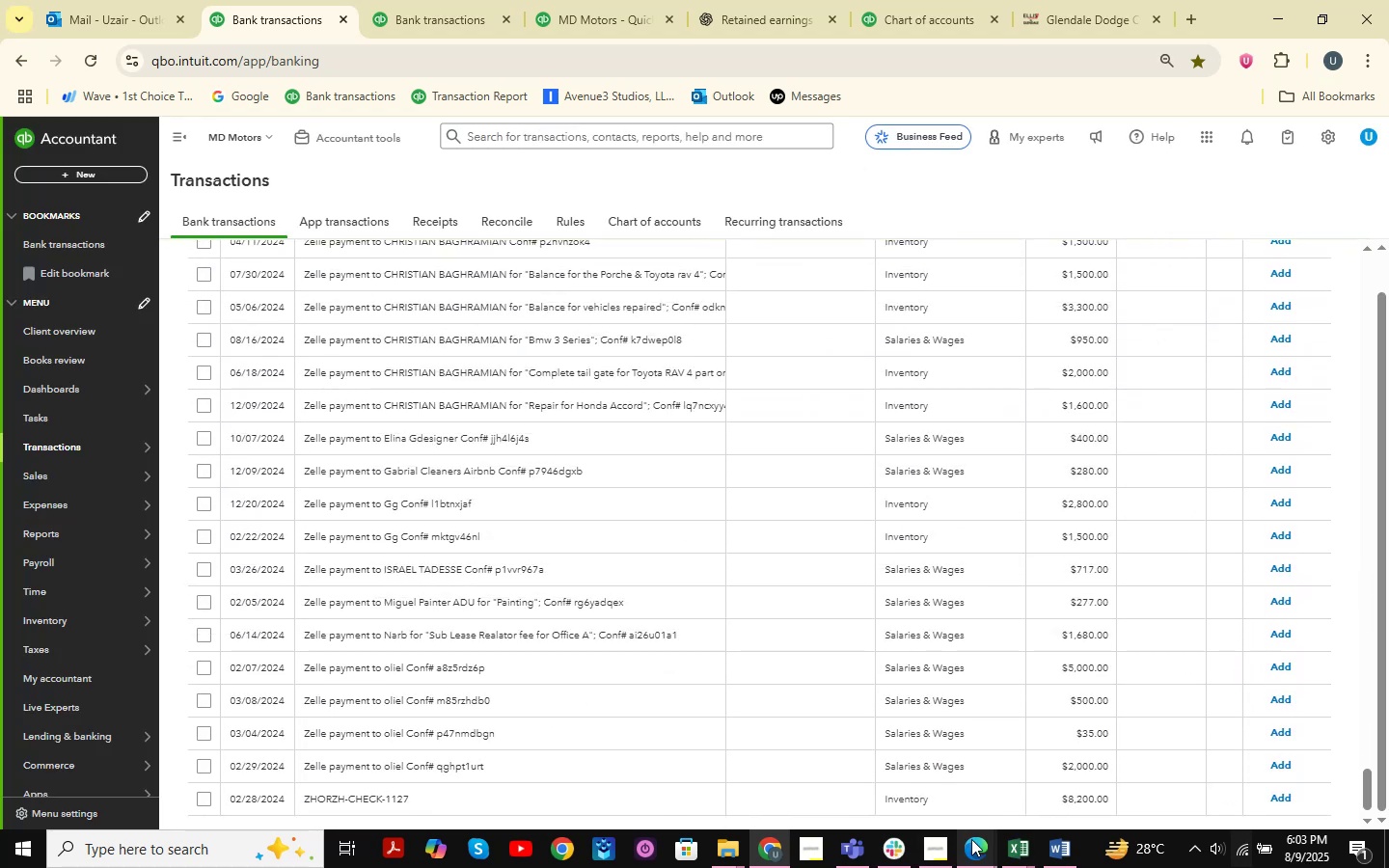 
left_click([910, 777])
 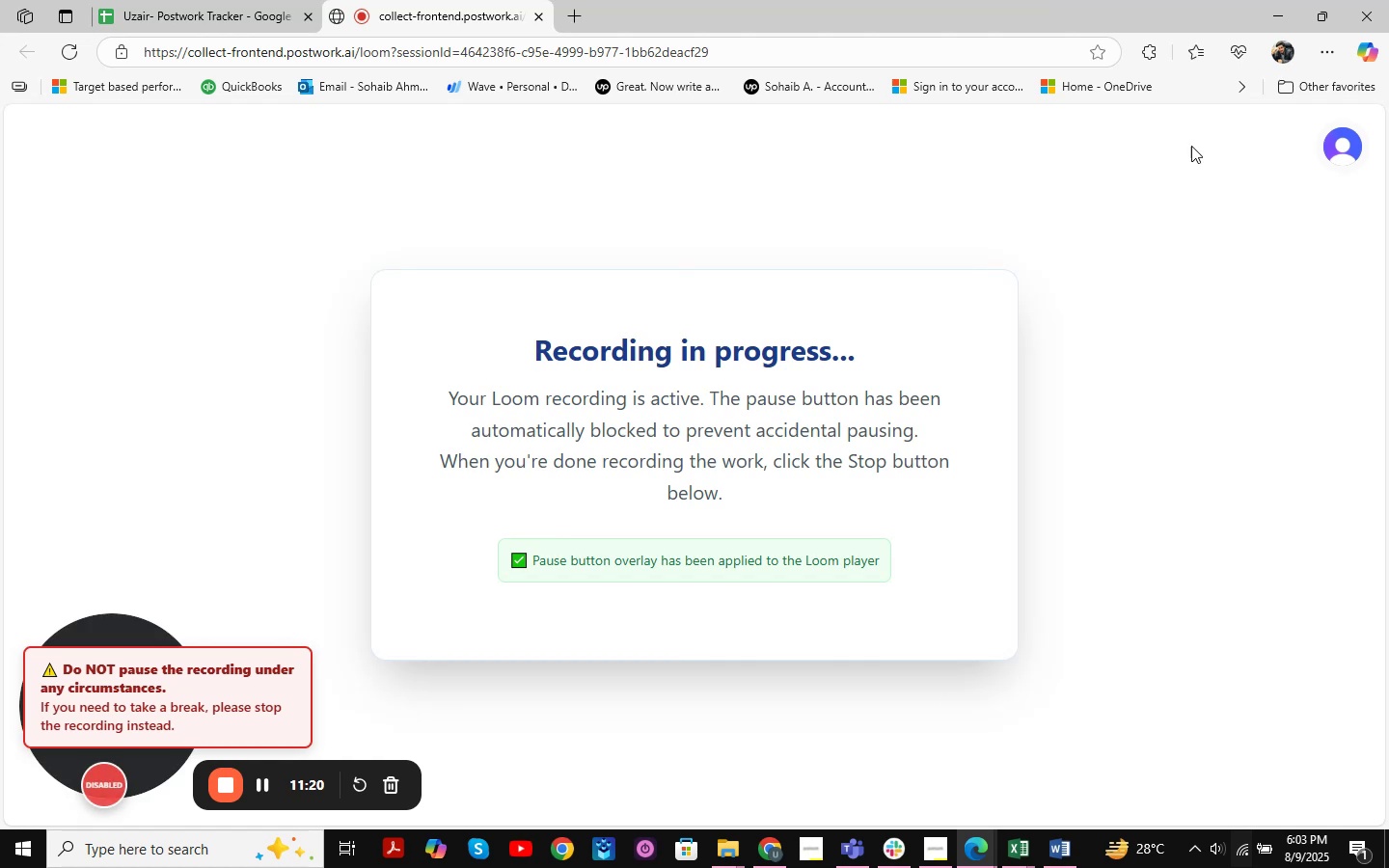 
left_click([1285, 13])
 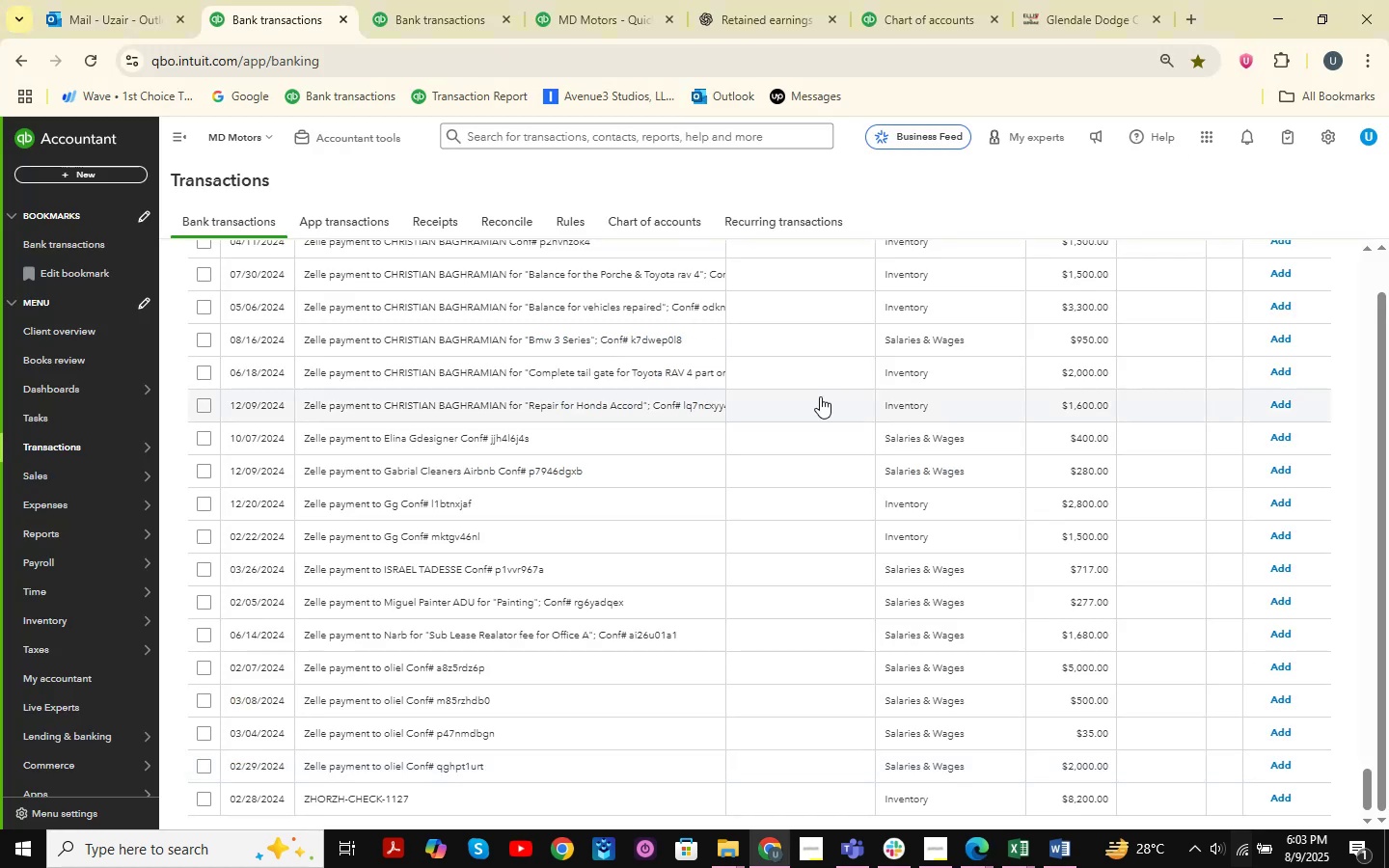 
scroll: coordinate [792, 445], scroll_direction: up, amount: 13.0
 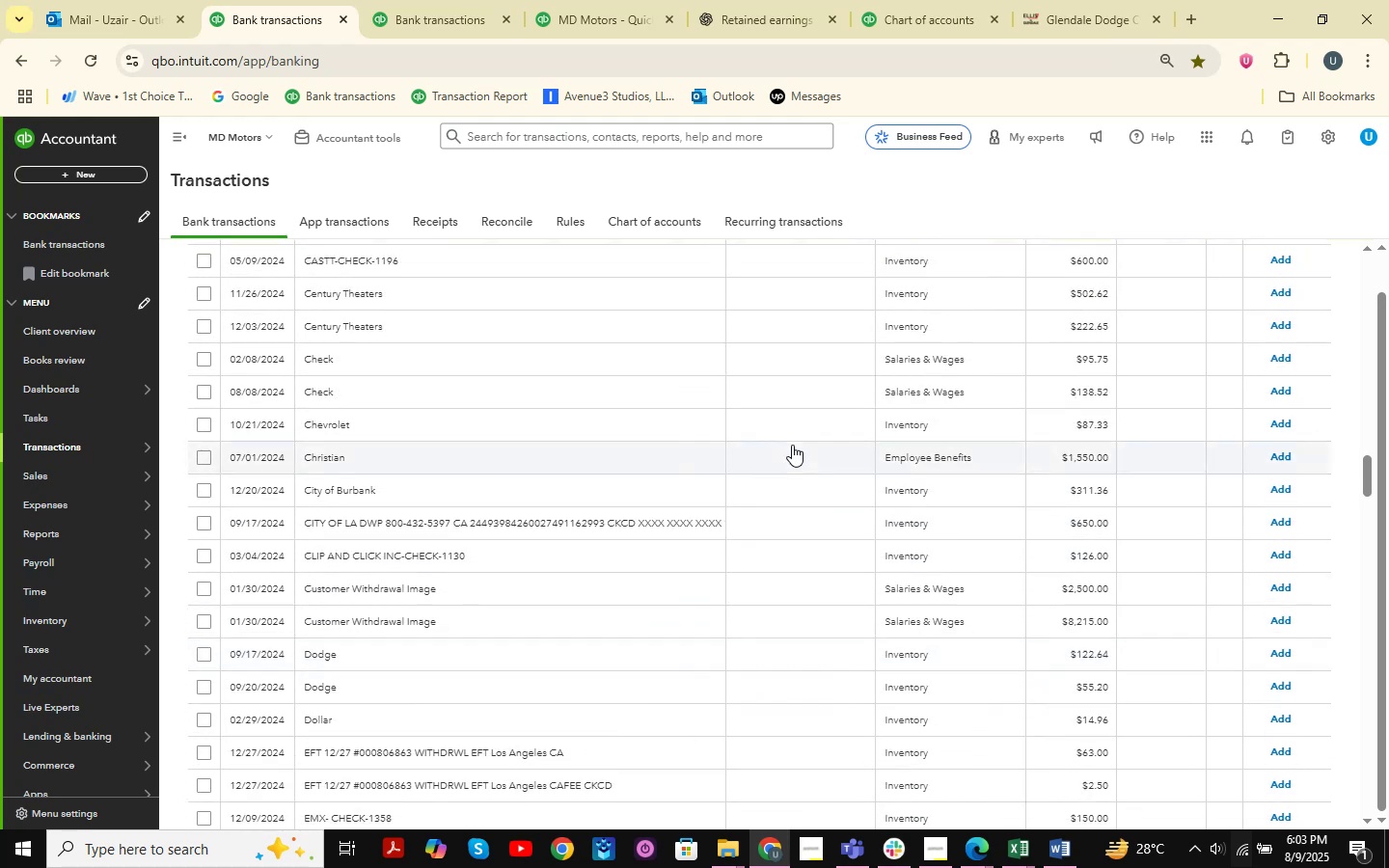 
scroll: coordinate [792, 445], scroll_direction: down, amount: 11.0
 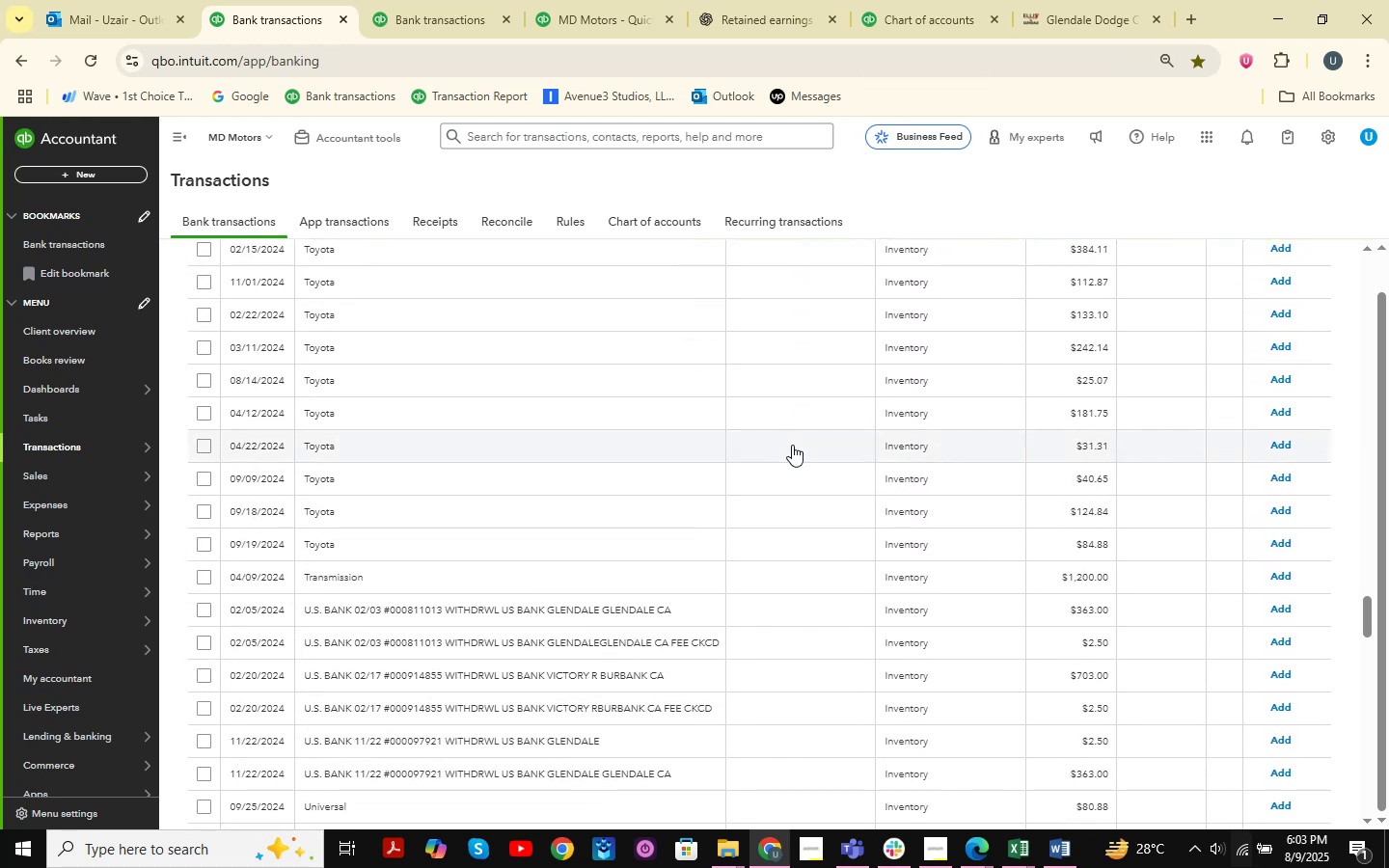 
scroll: coordinate [679, 498], scroll_direction: up, amount: 19.0
 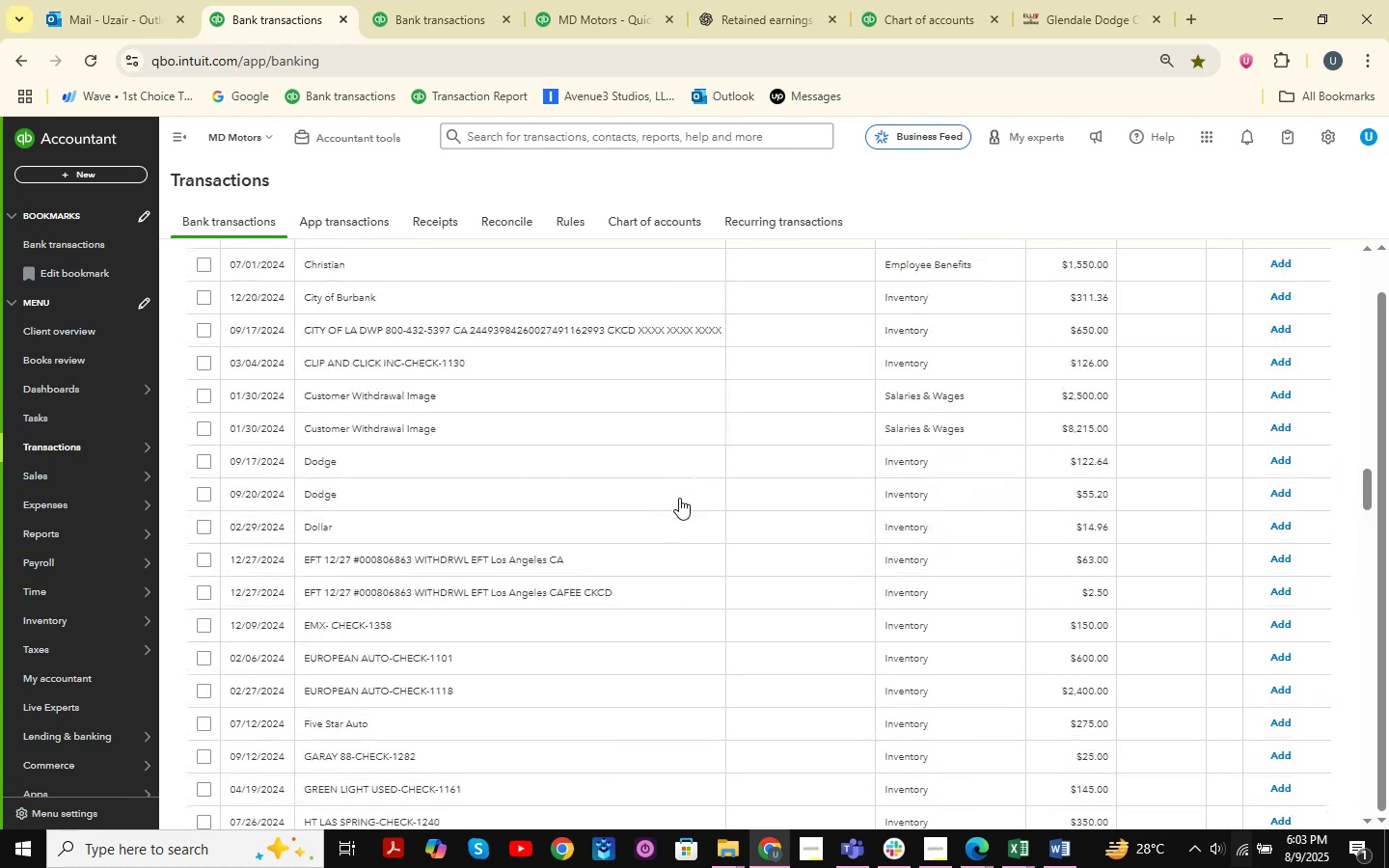 
scroll: coordinate [679, 498], scroll_direction: down, amount: 4.0
 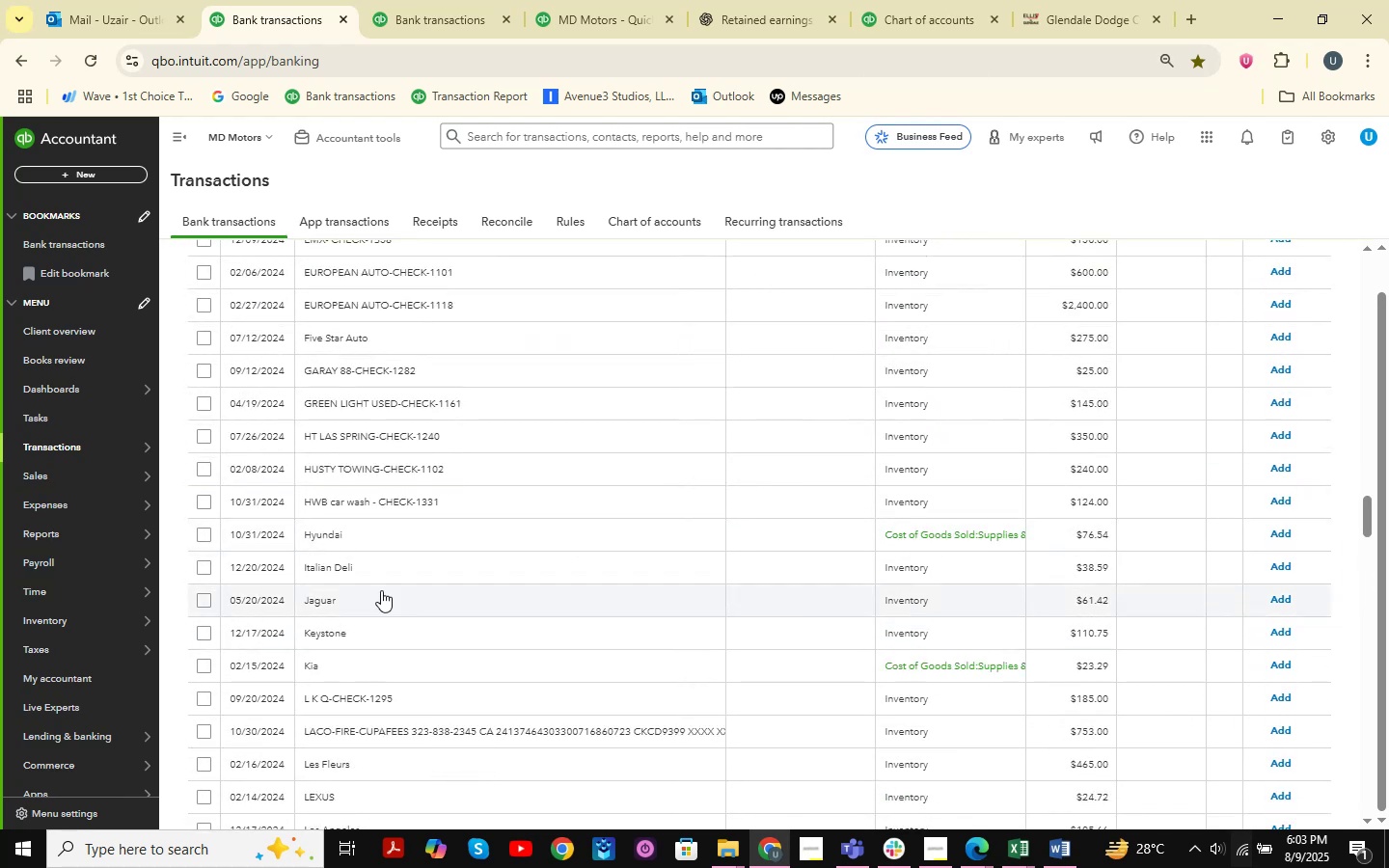 
left_click([351, 565])
 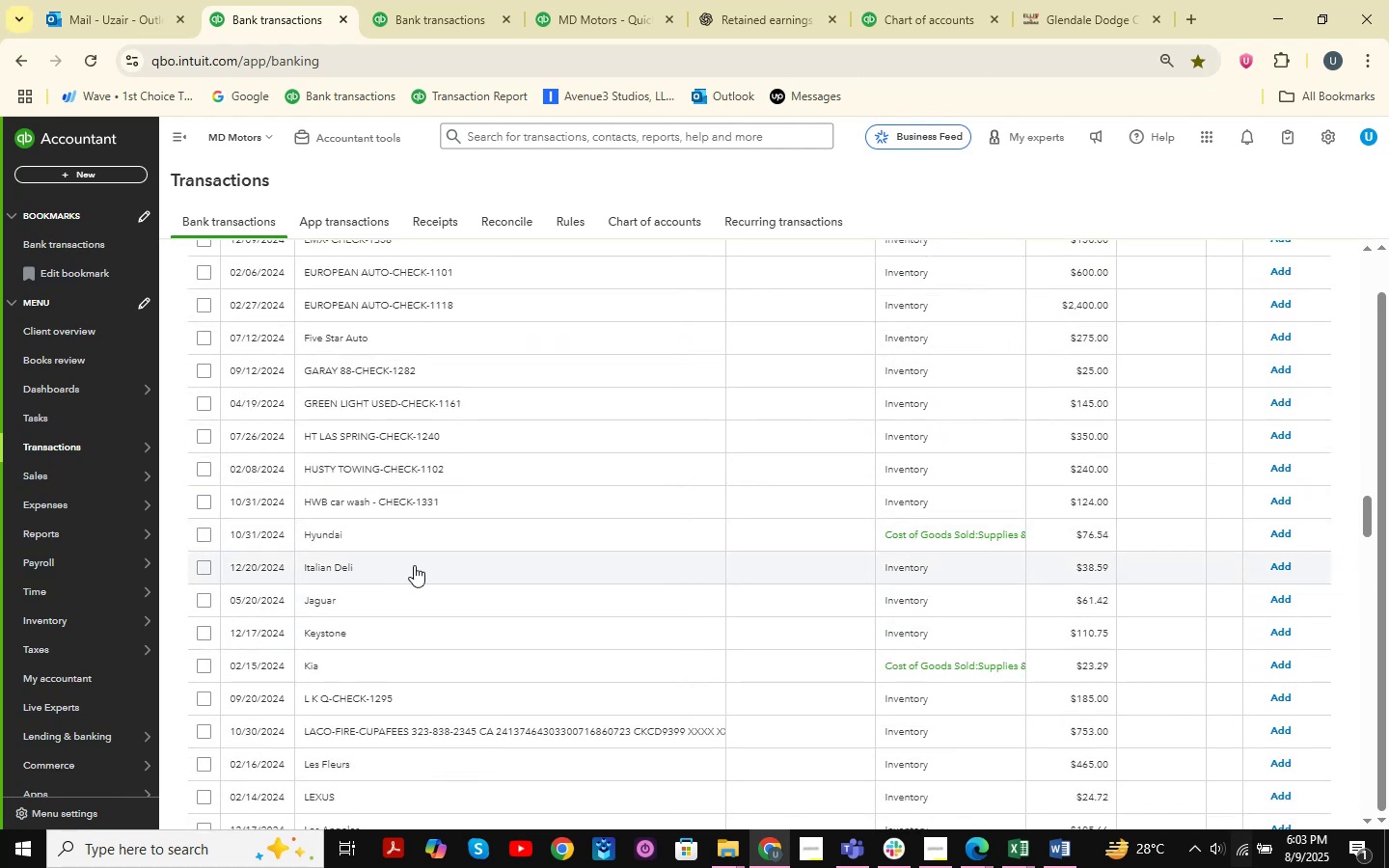 
mouse_move([557, 547])
 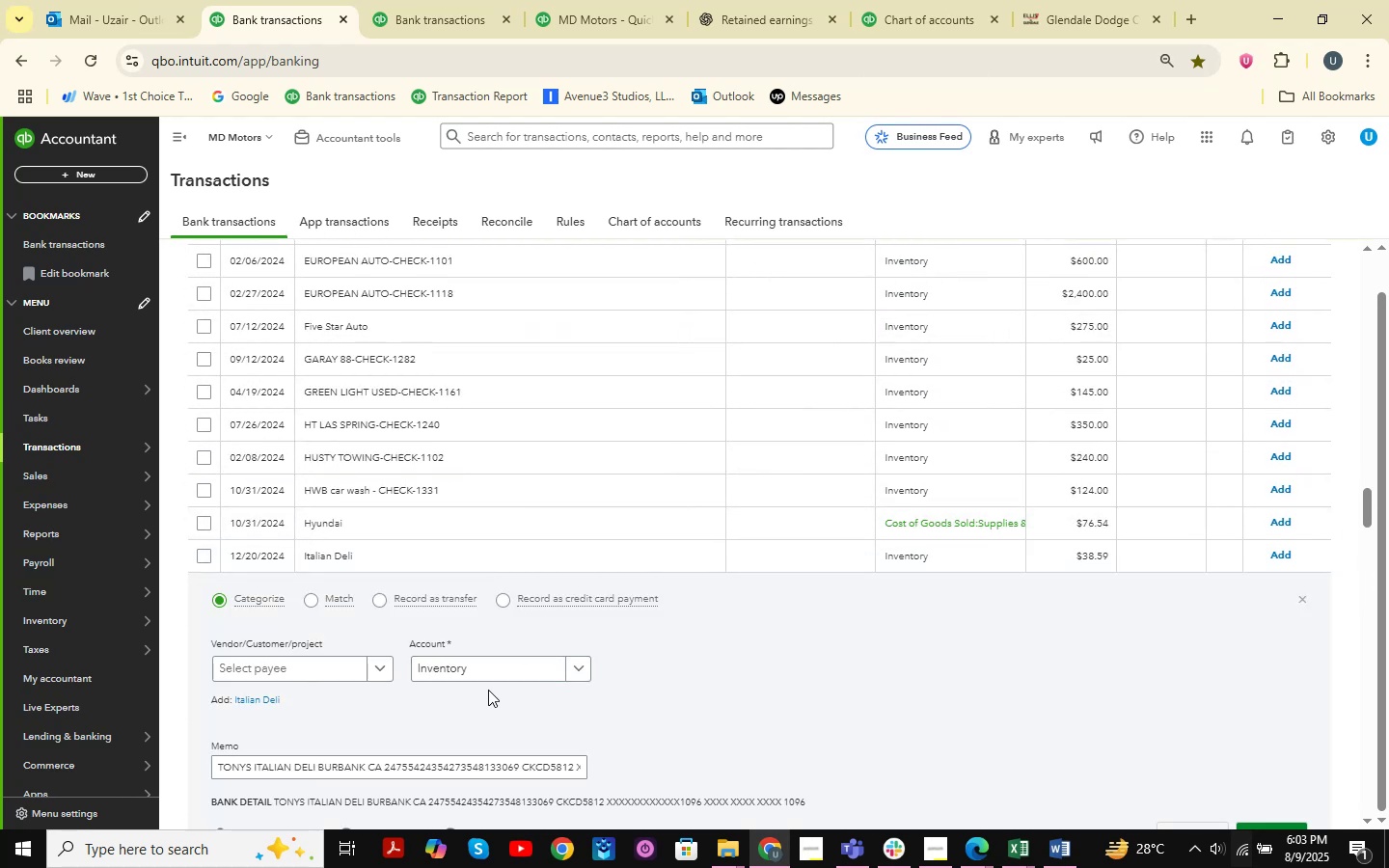 
left_click([502, 675])
 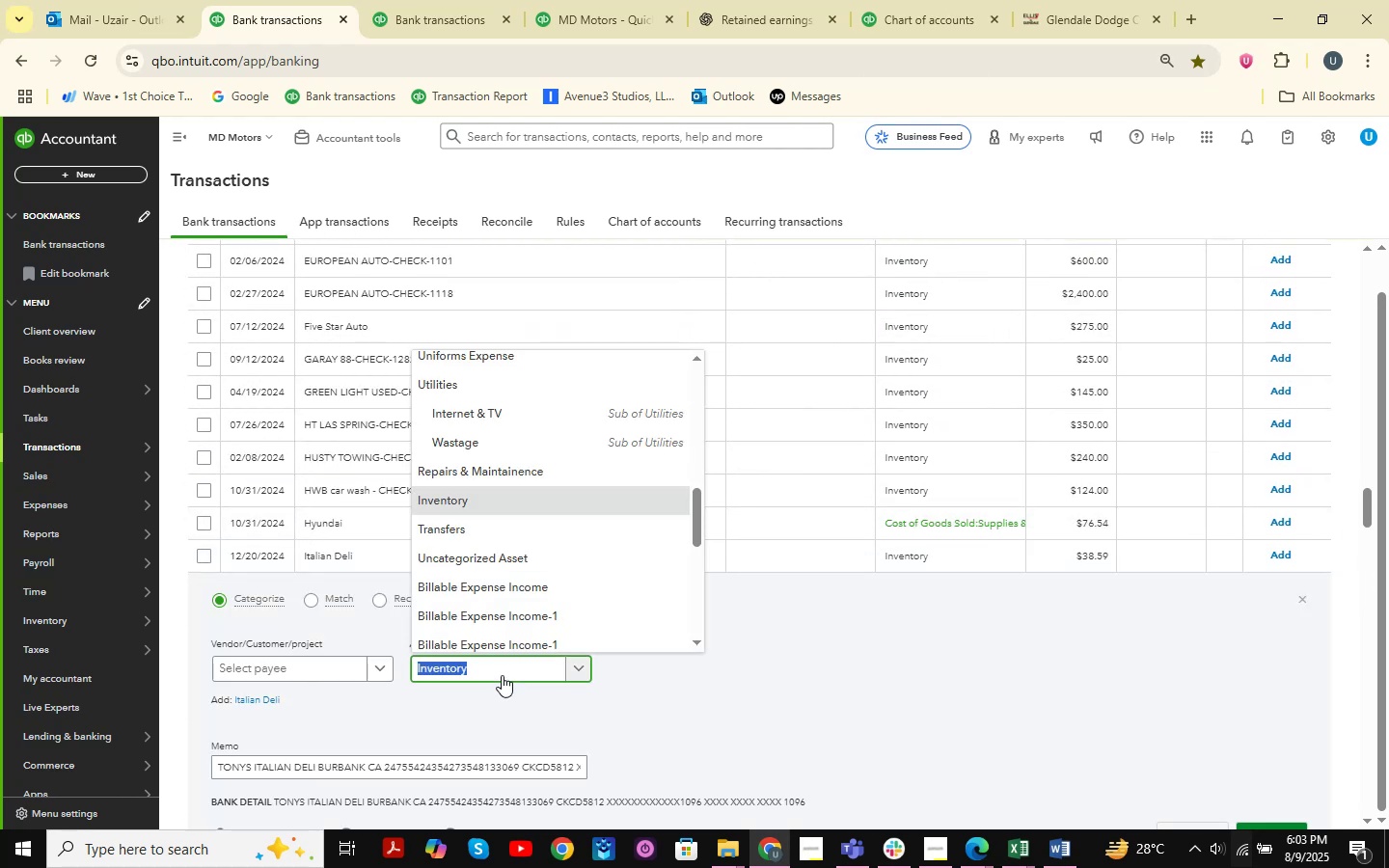 
type(meals )
 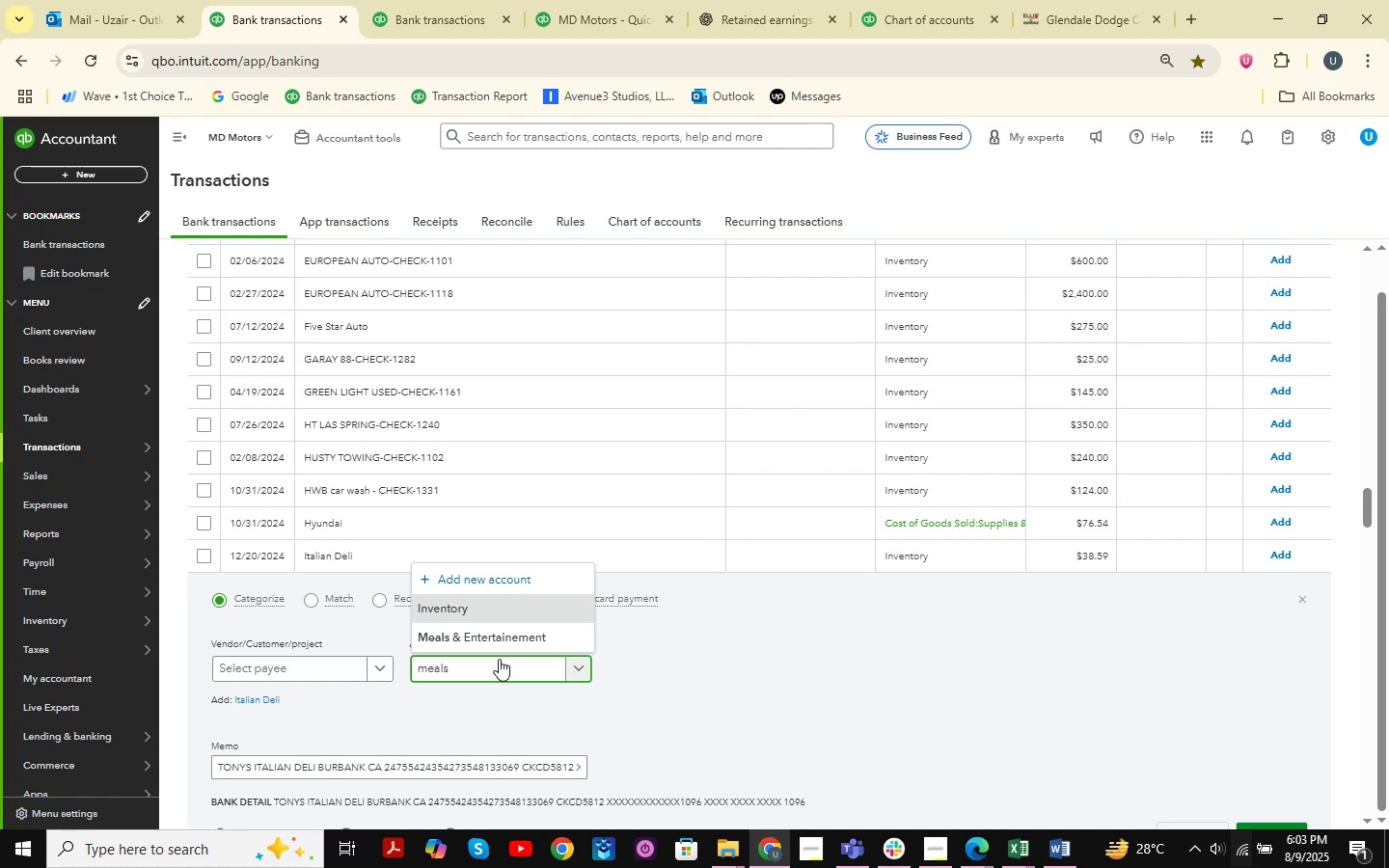 
left_click([485, 634])
 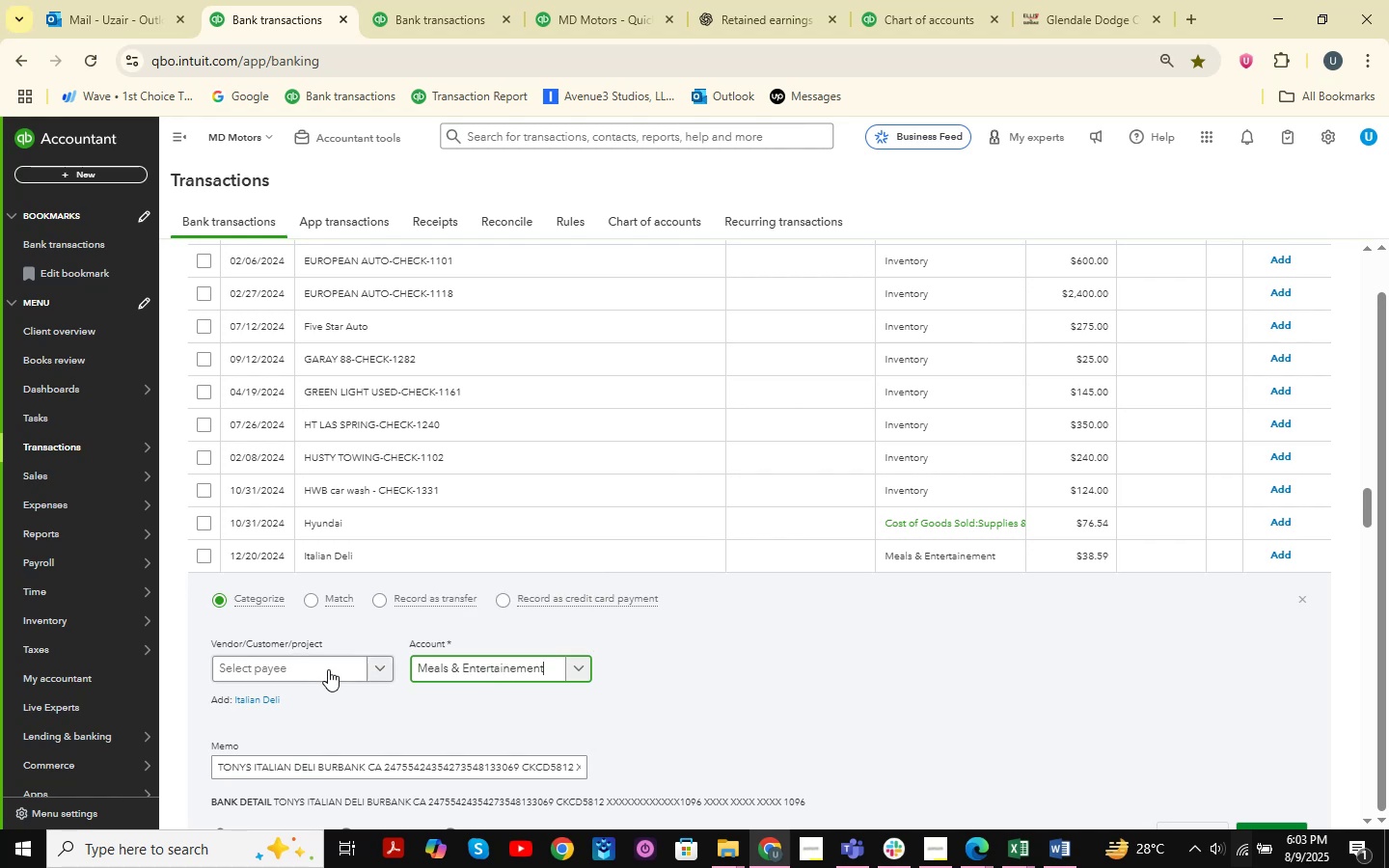 
left_click([328, 669])
 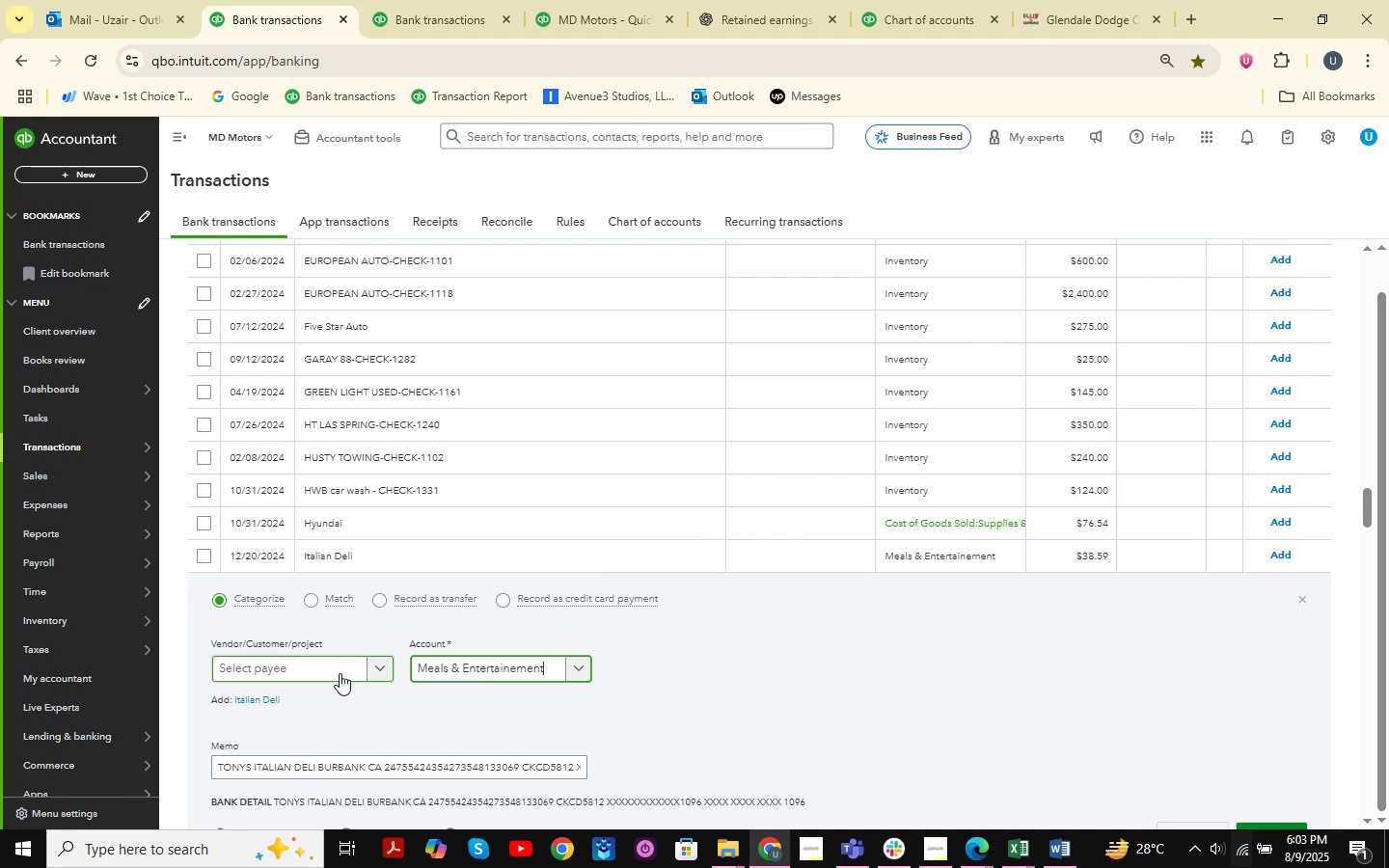 
type(Italian Deli )
 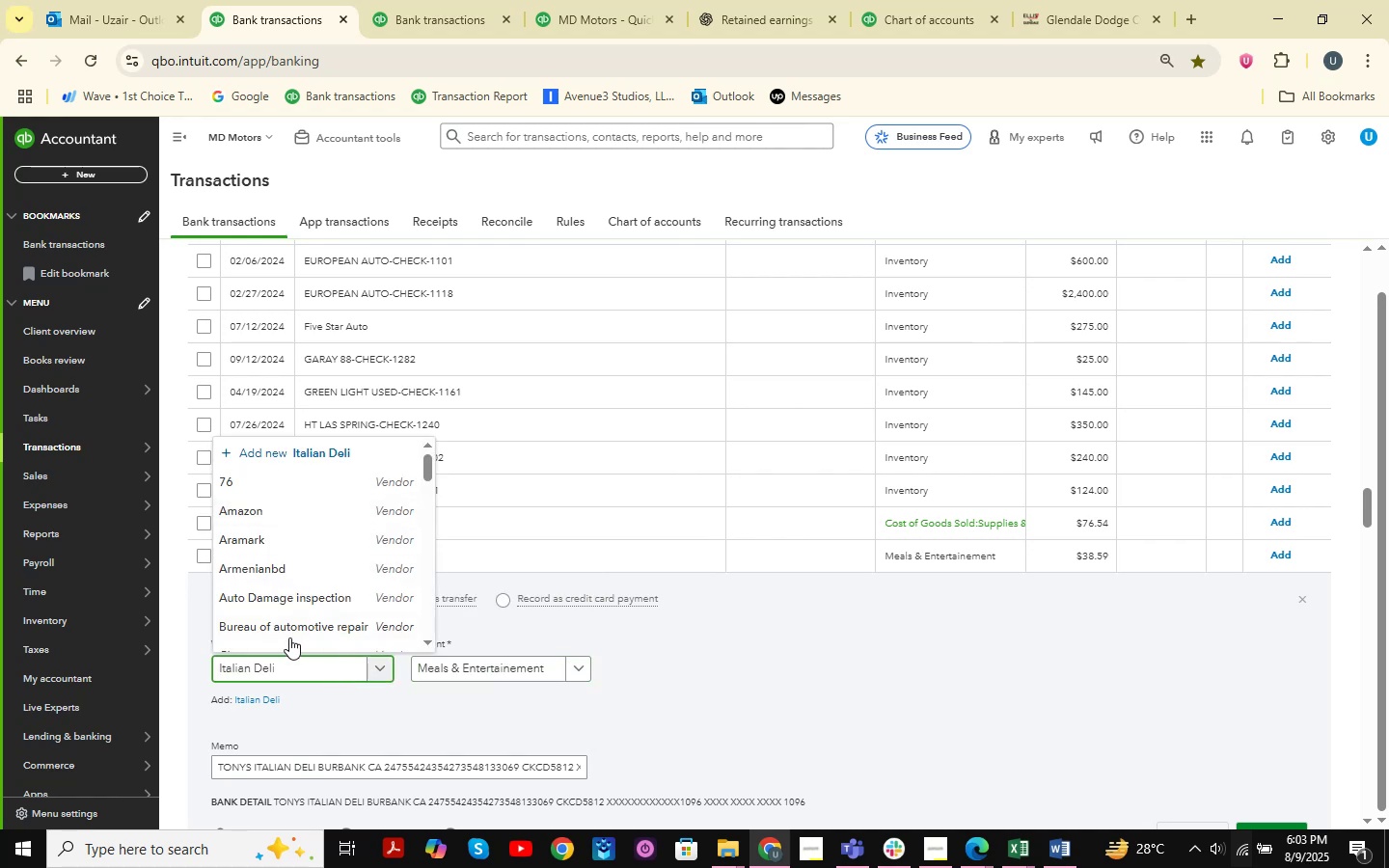 
left_click([327, 638])
 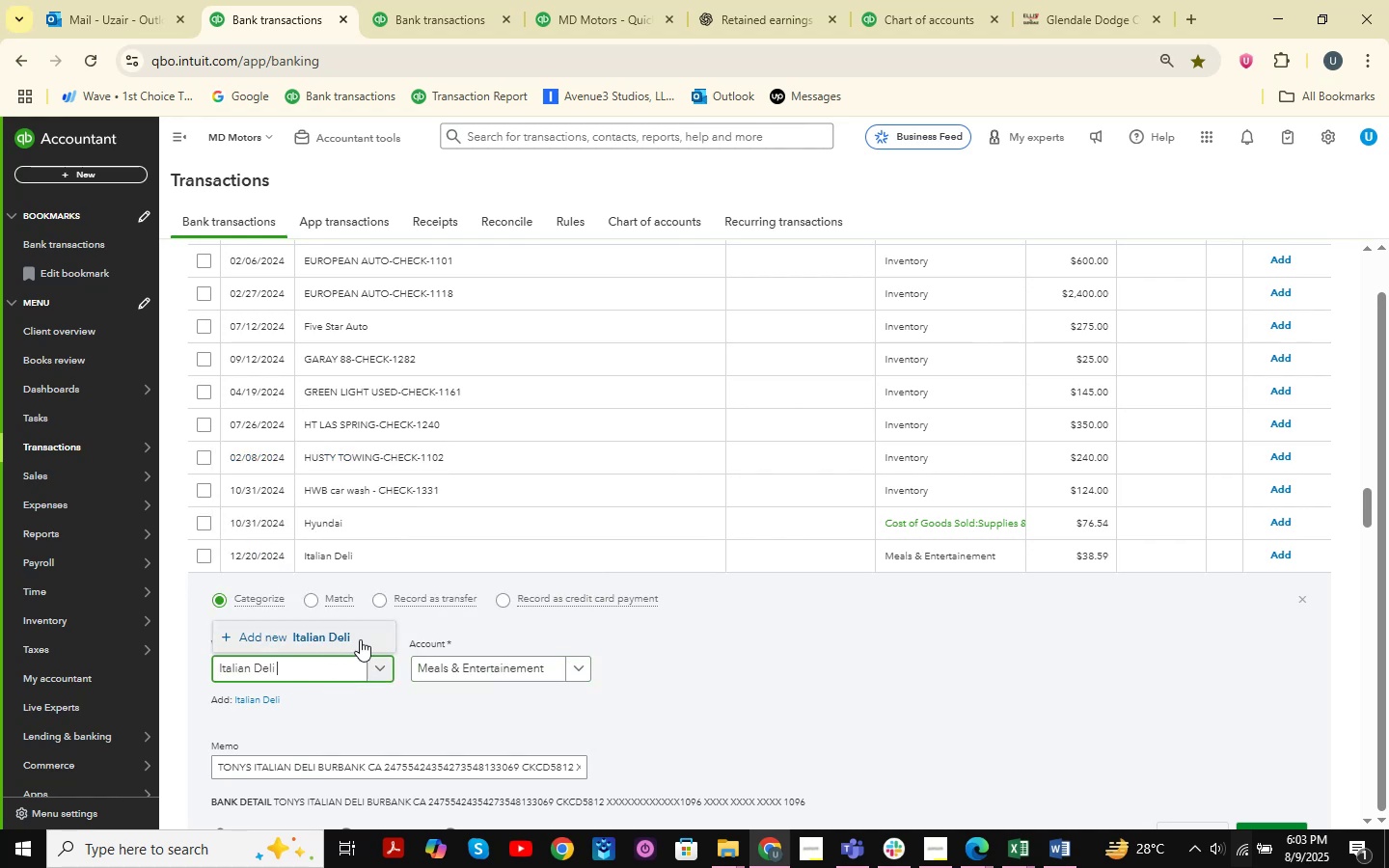 
mouse_move([742, 675])
 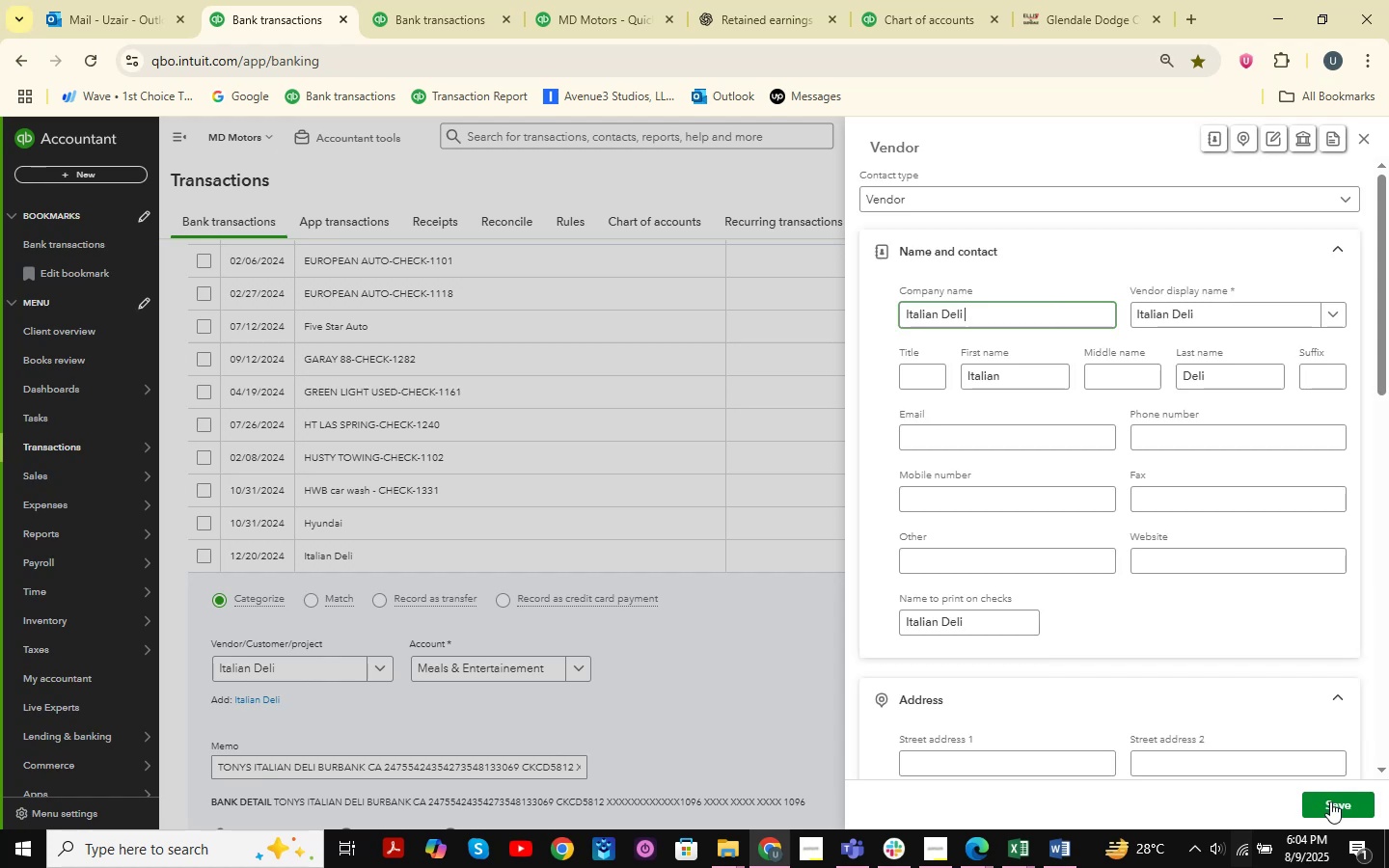 
left_click([1330, 801])
 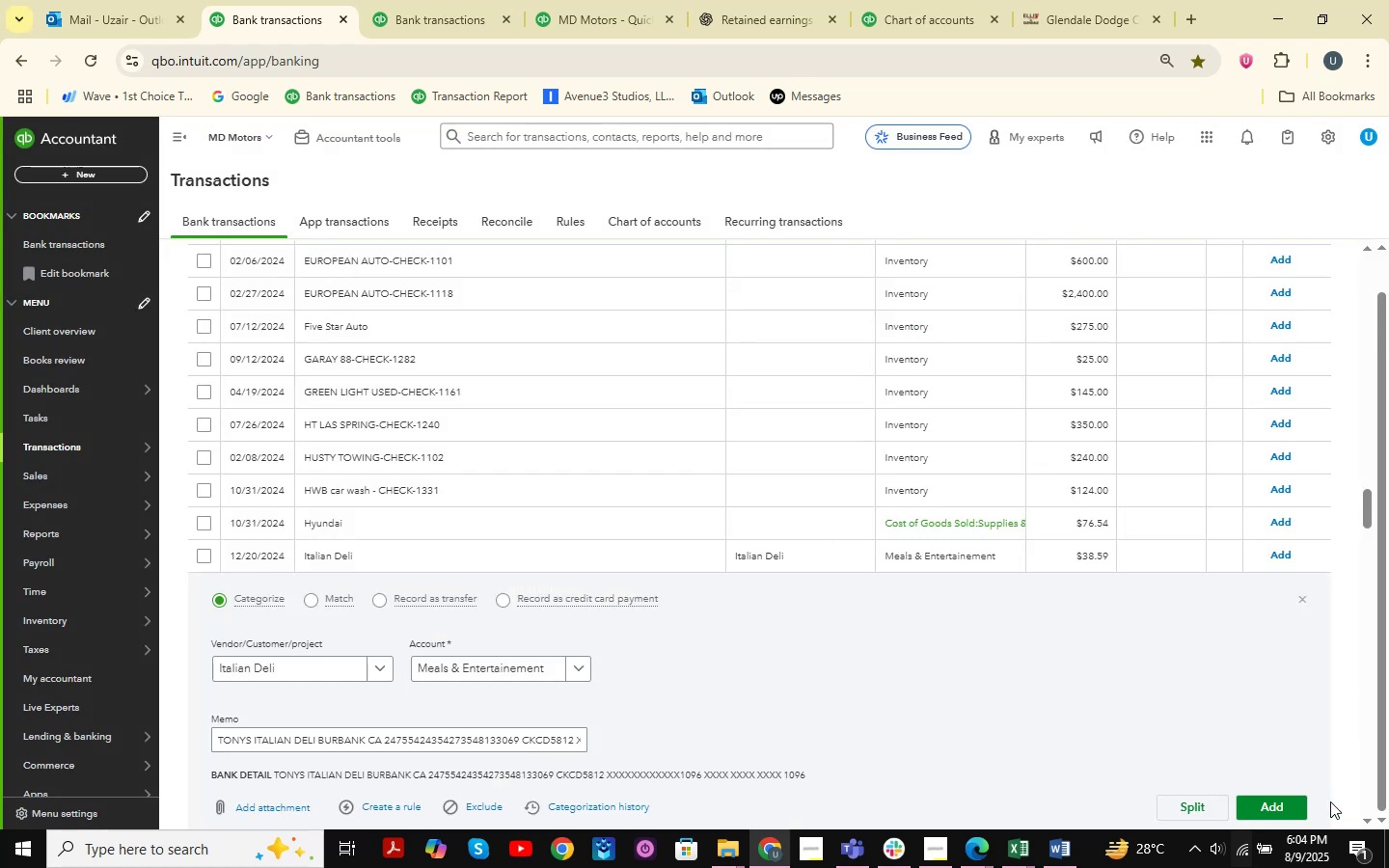 
left_click([1290, 800])
 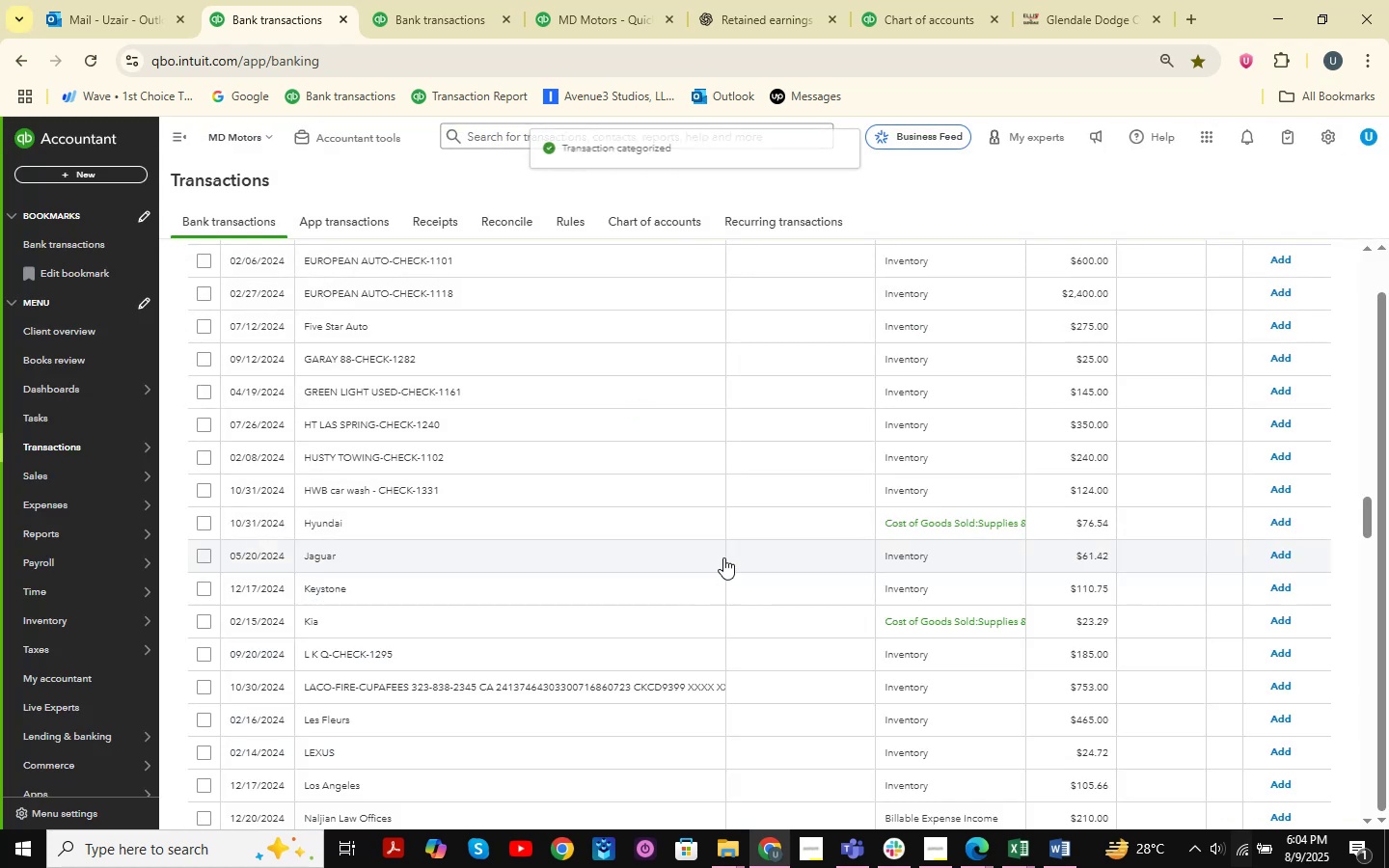 
left_click([409, 480])
 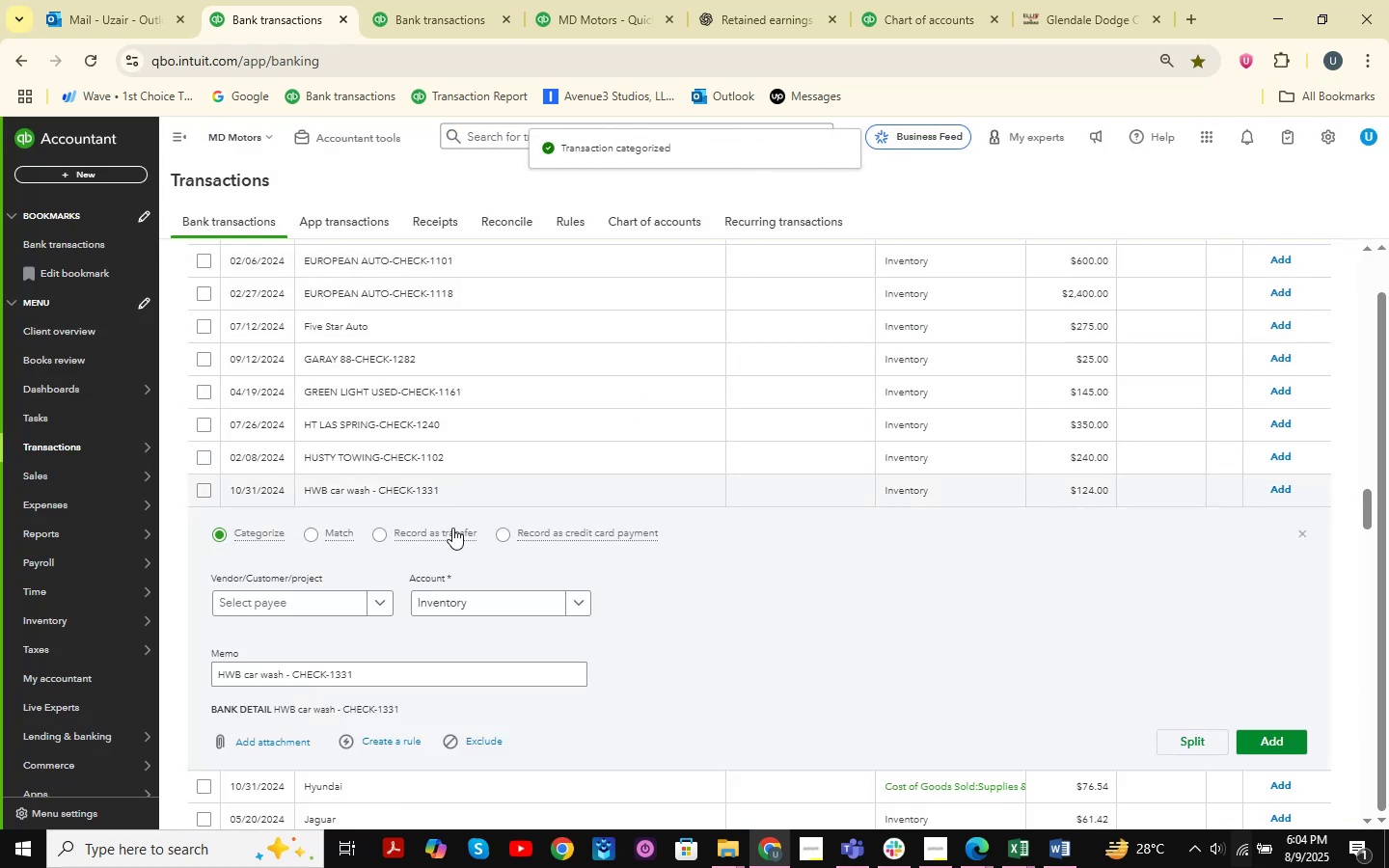 
left_click([472, 607])
 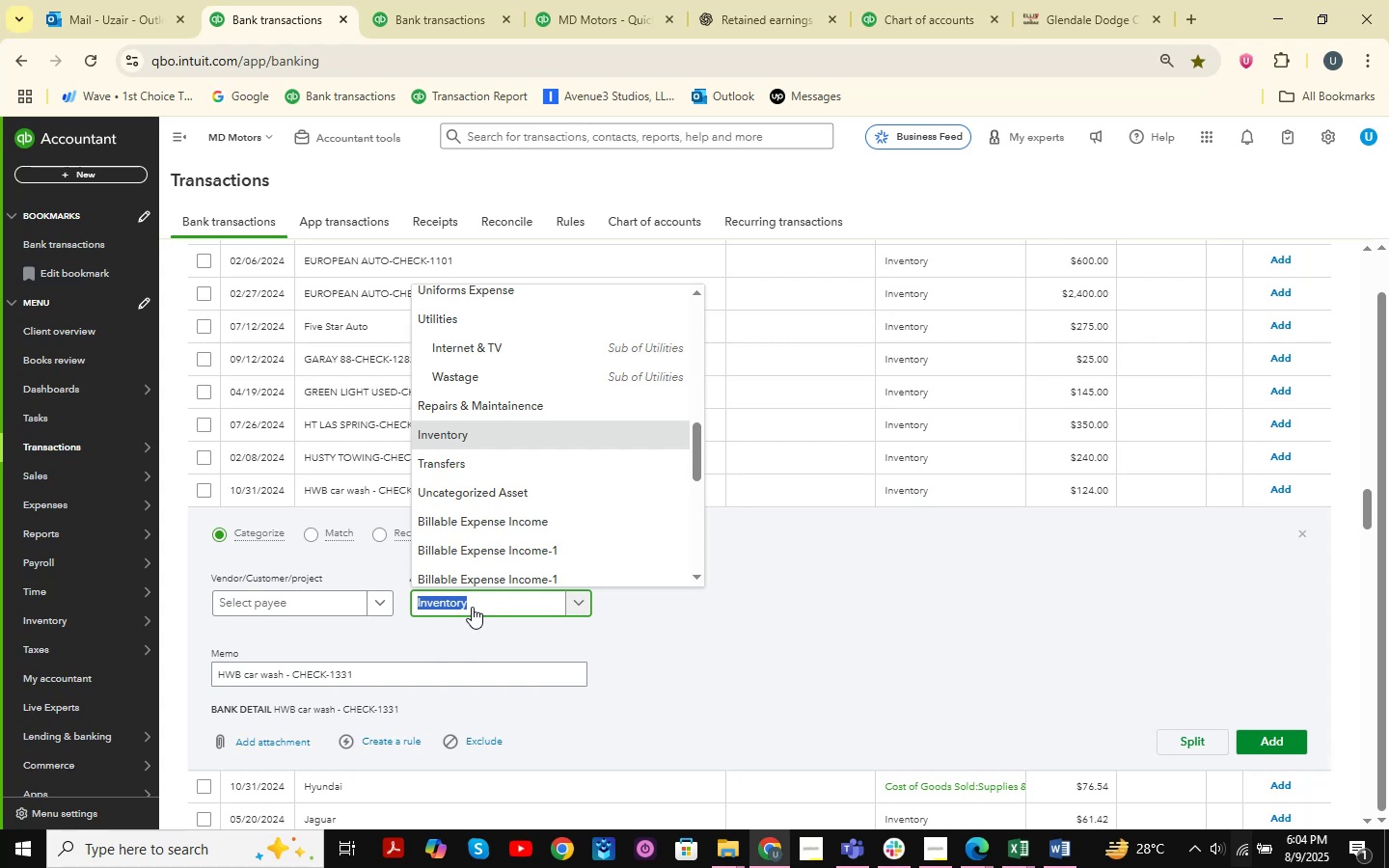 
type(auto)
 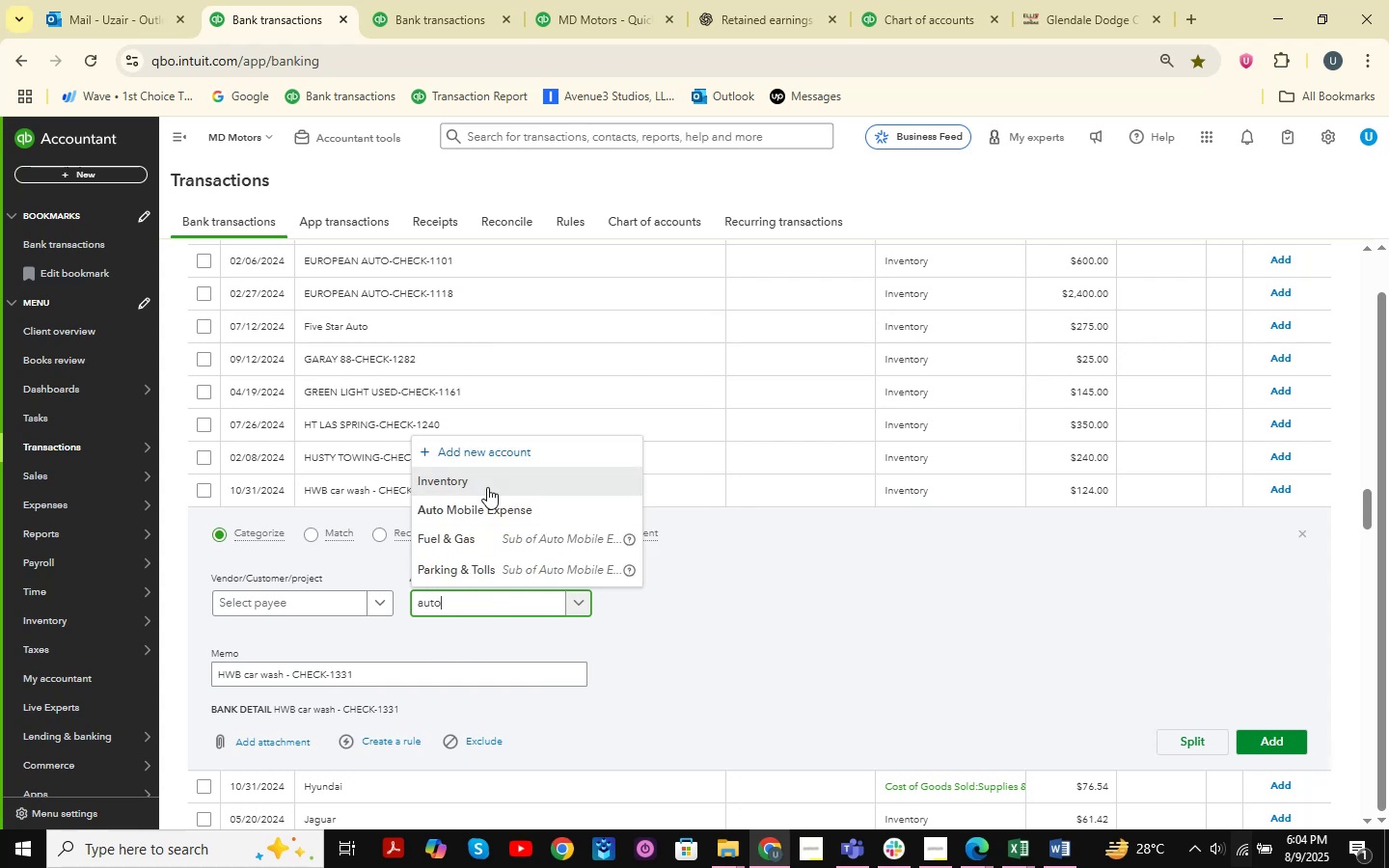 
left_click([486, 514])
 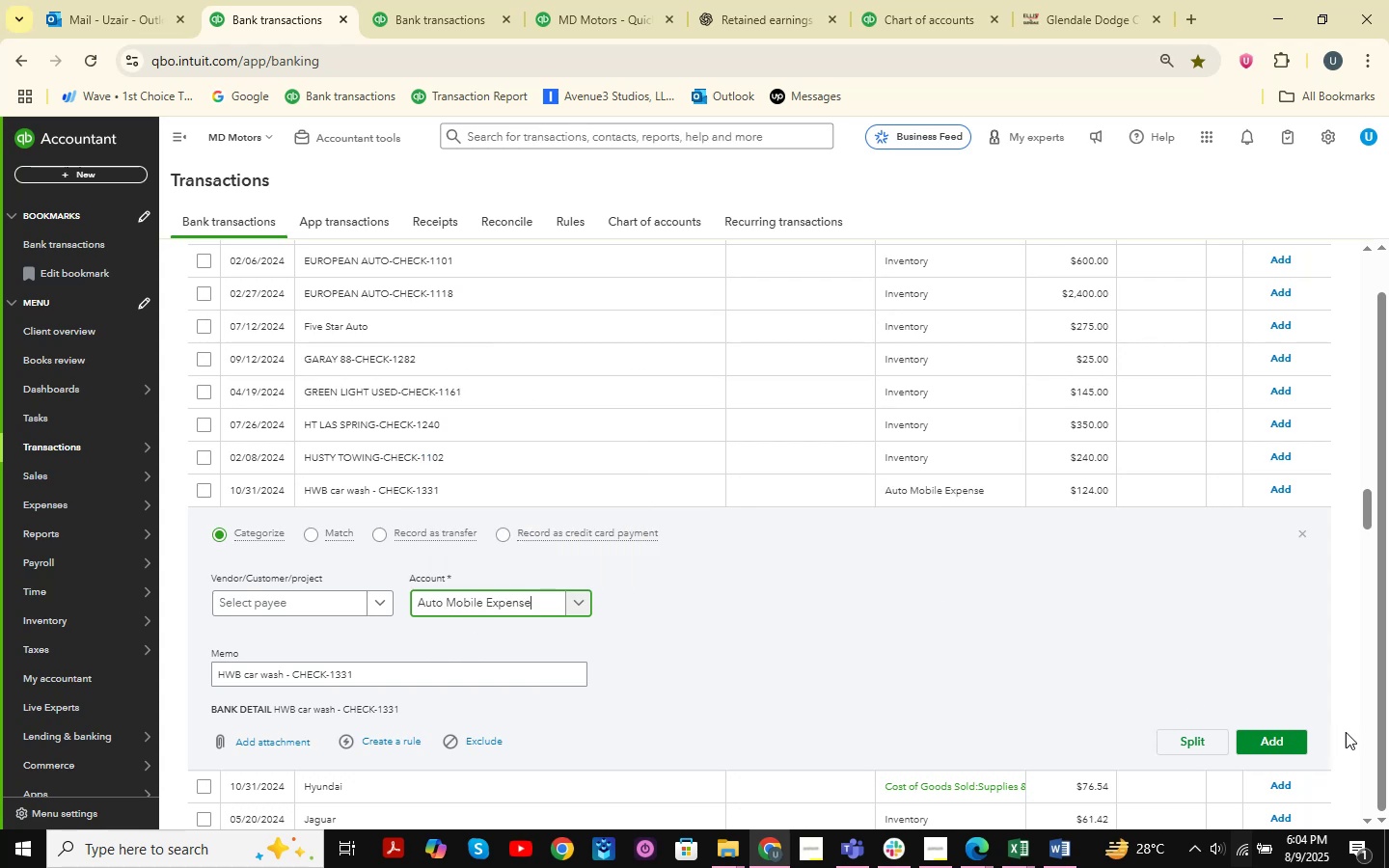 
left_click([1296, 740])
 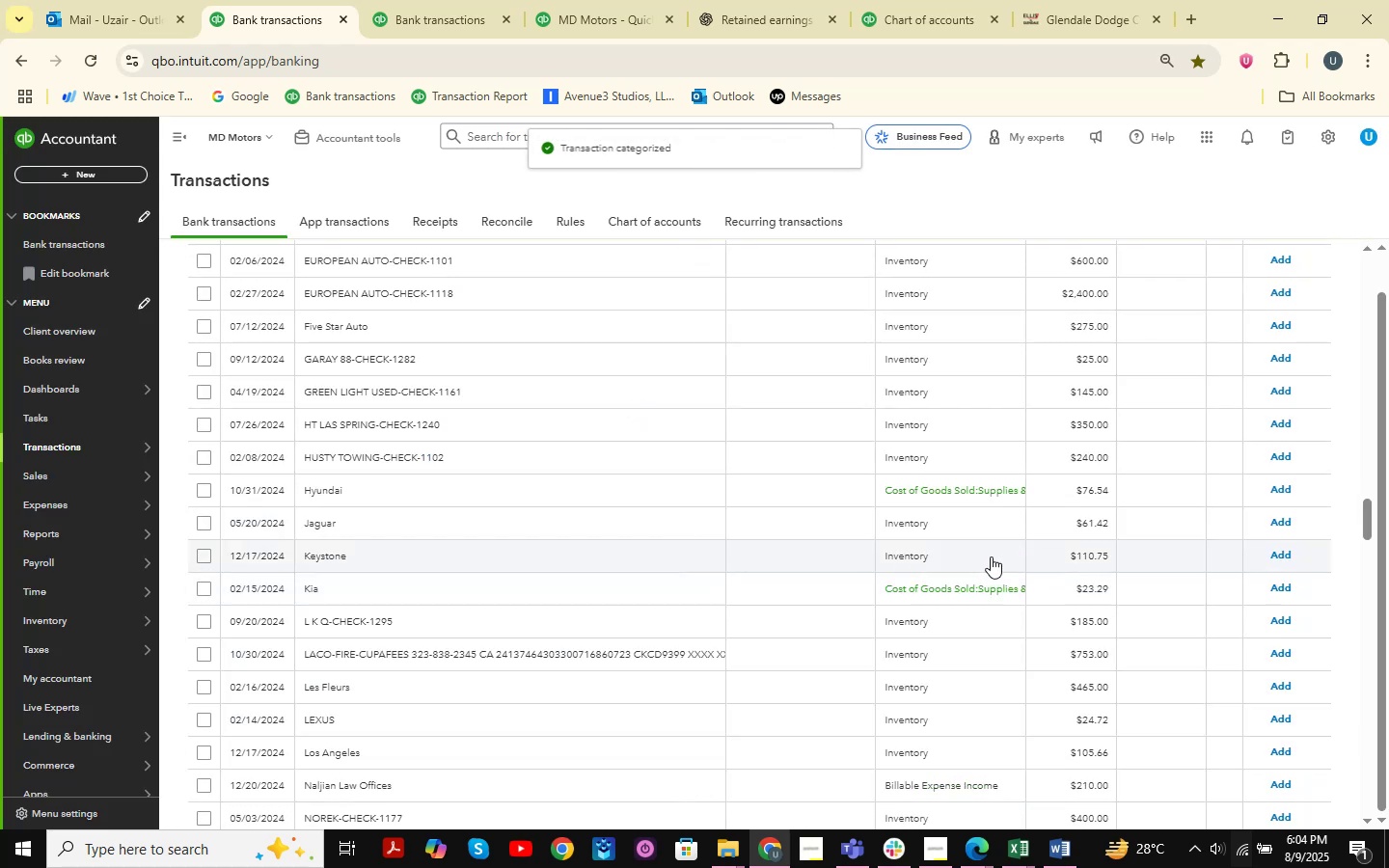 
scroll: coordinate [768, 480], scroll_direction: up, amount: 7.0
 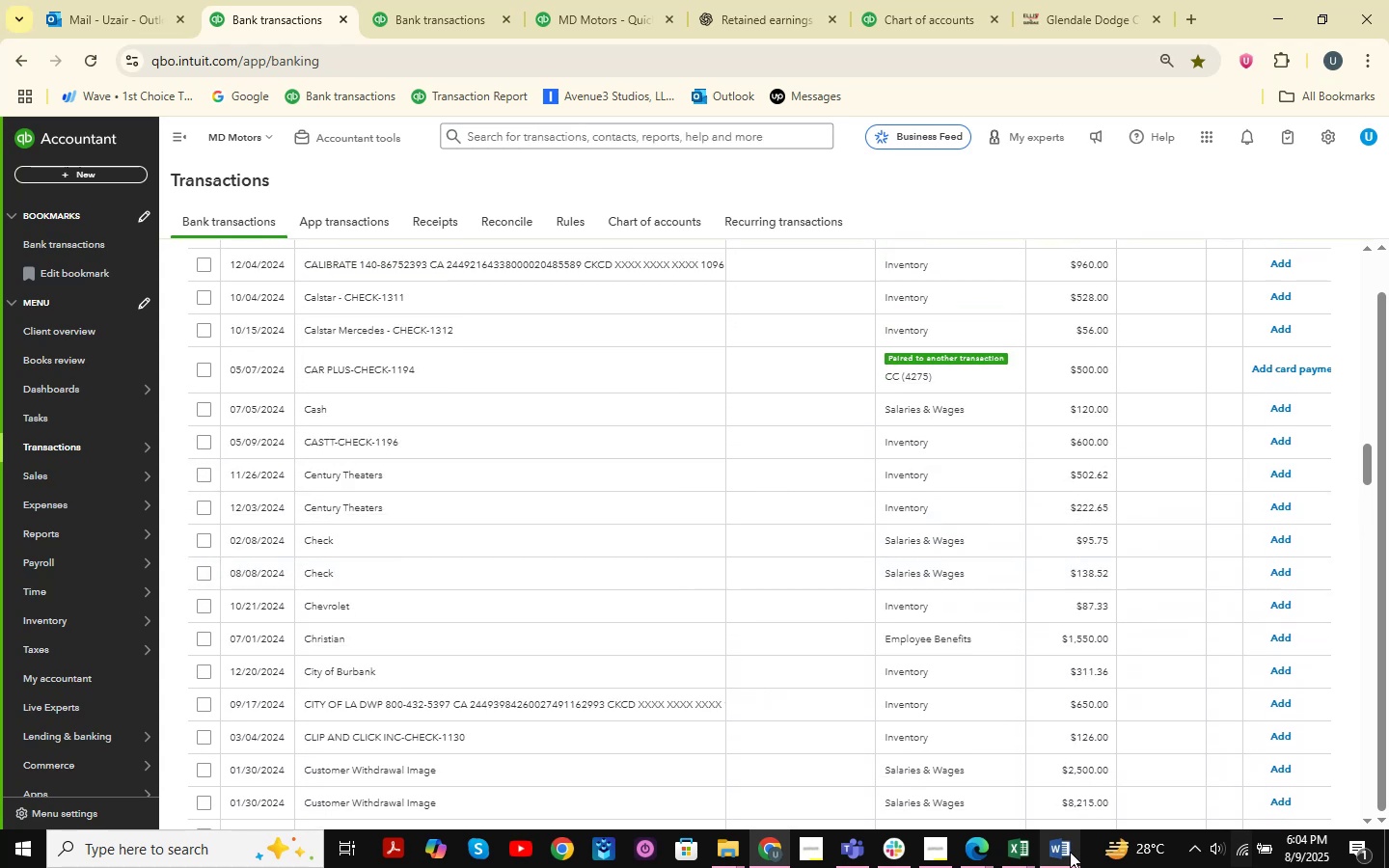 
left_click([1070, 852])
 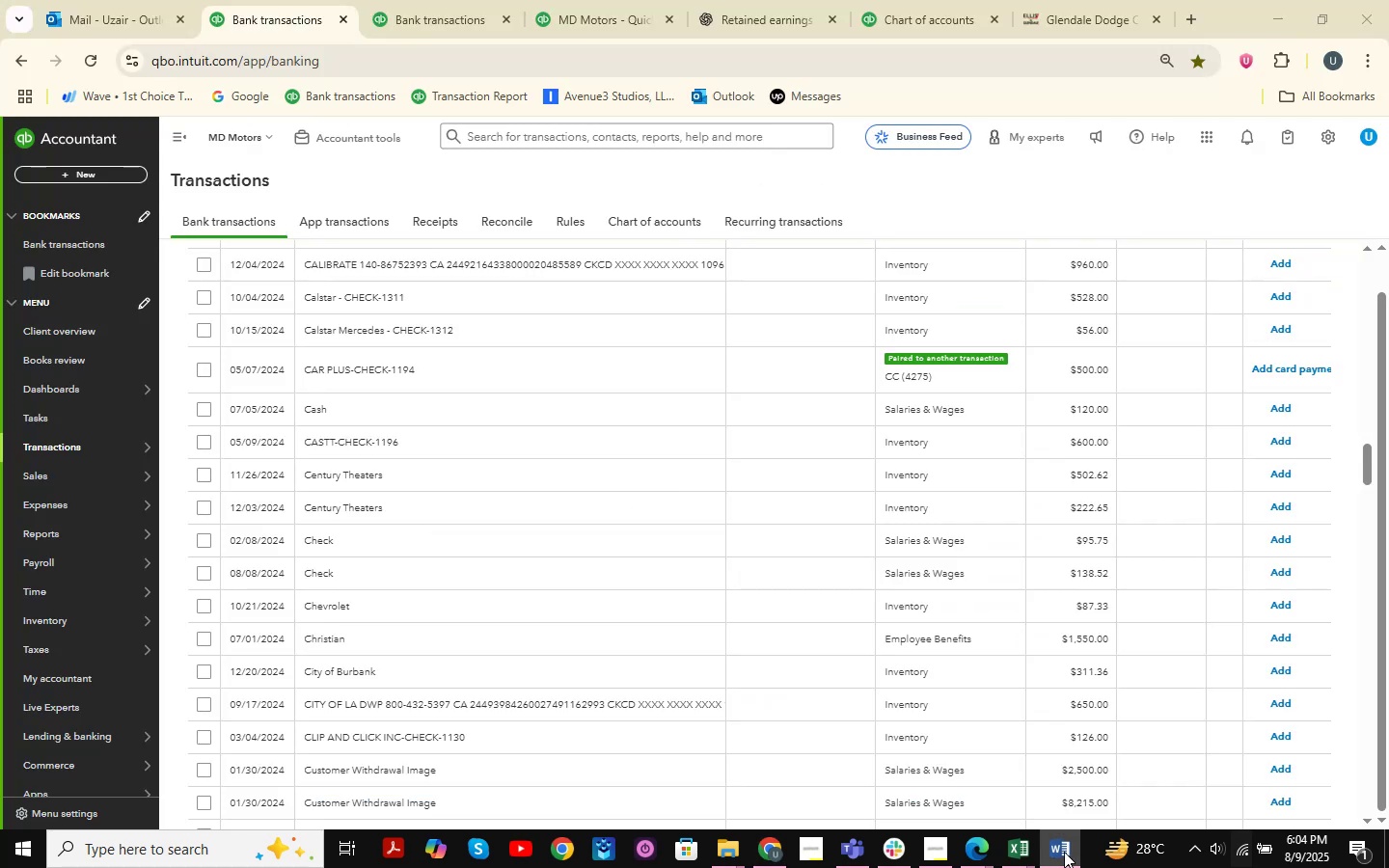 
double_click([1001, 854])
 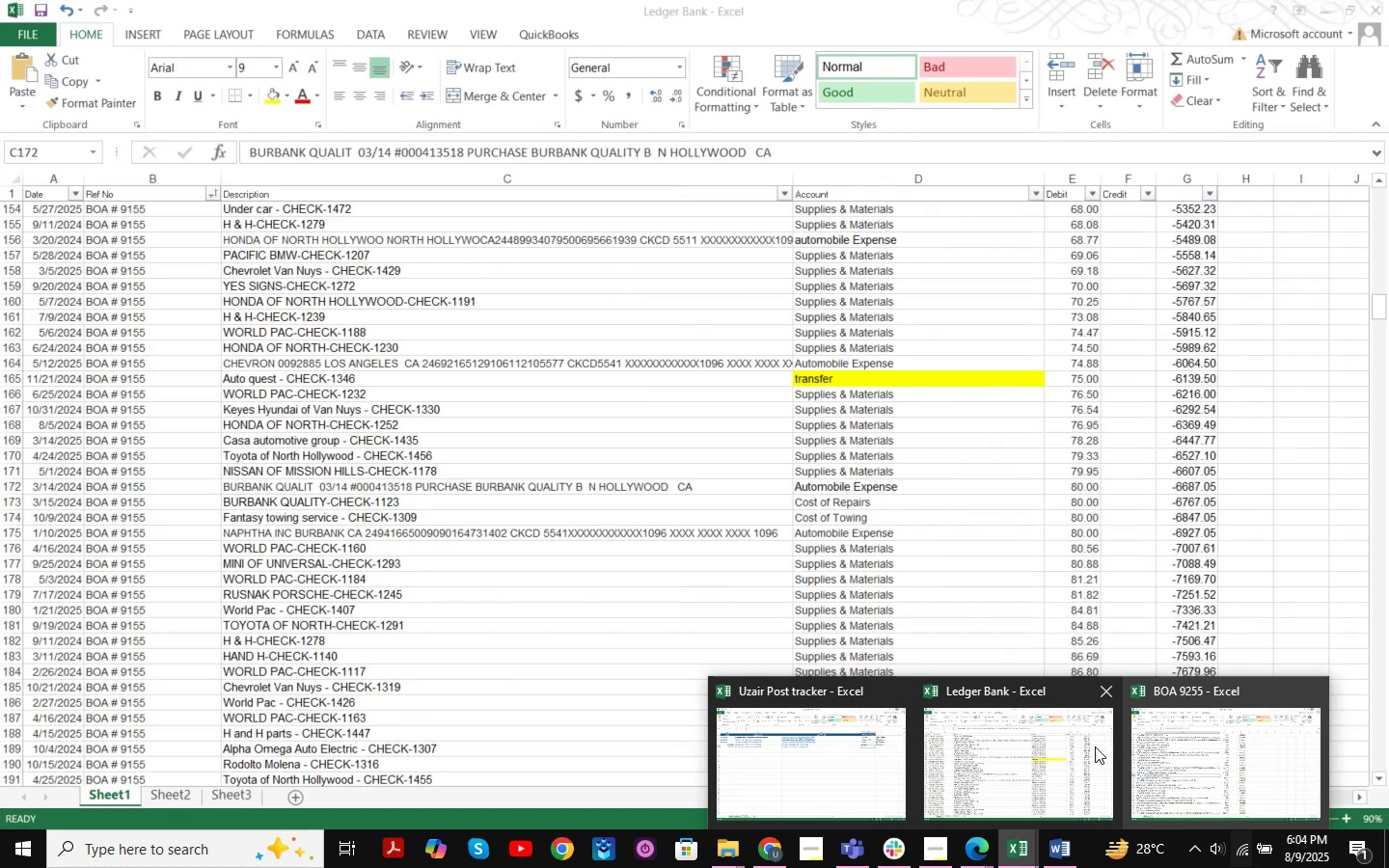 
double_click([783, 498])
 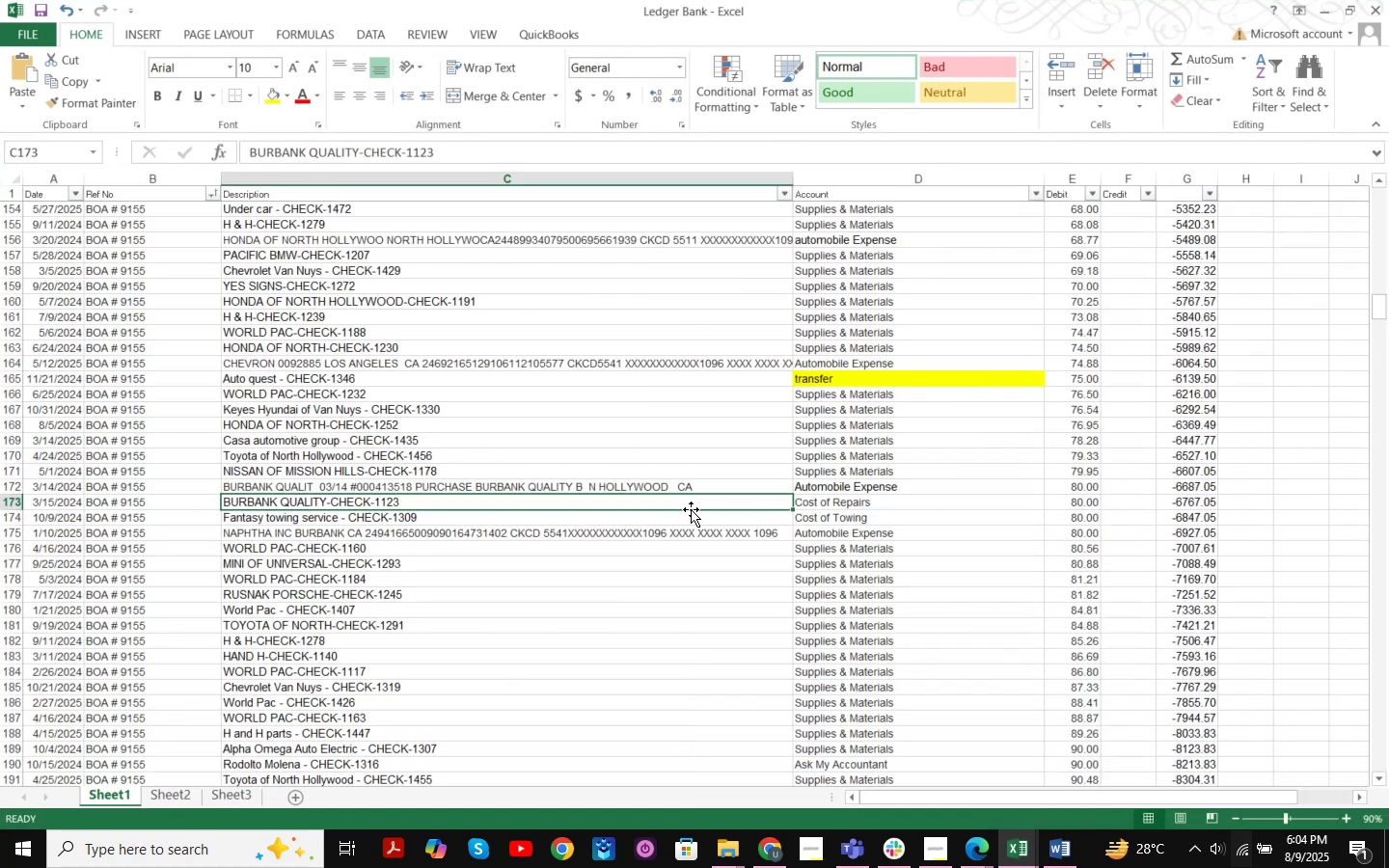 
key(Control+F)
 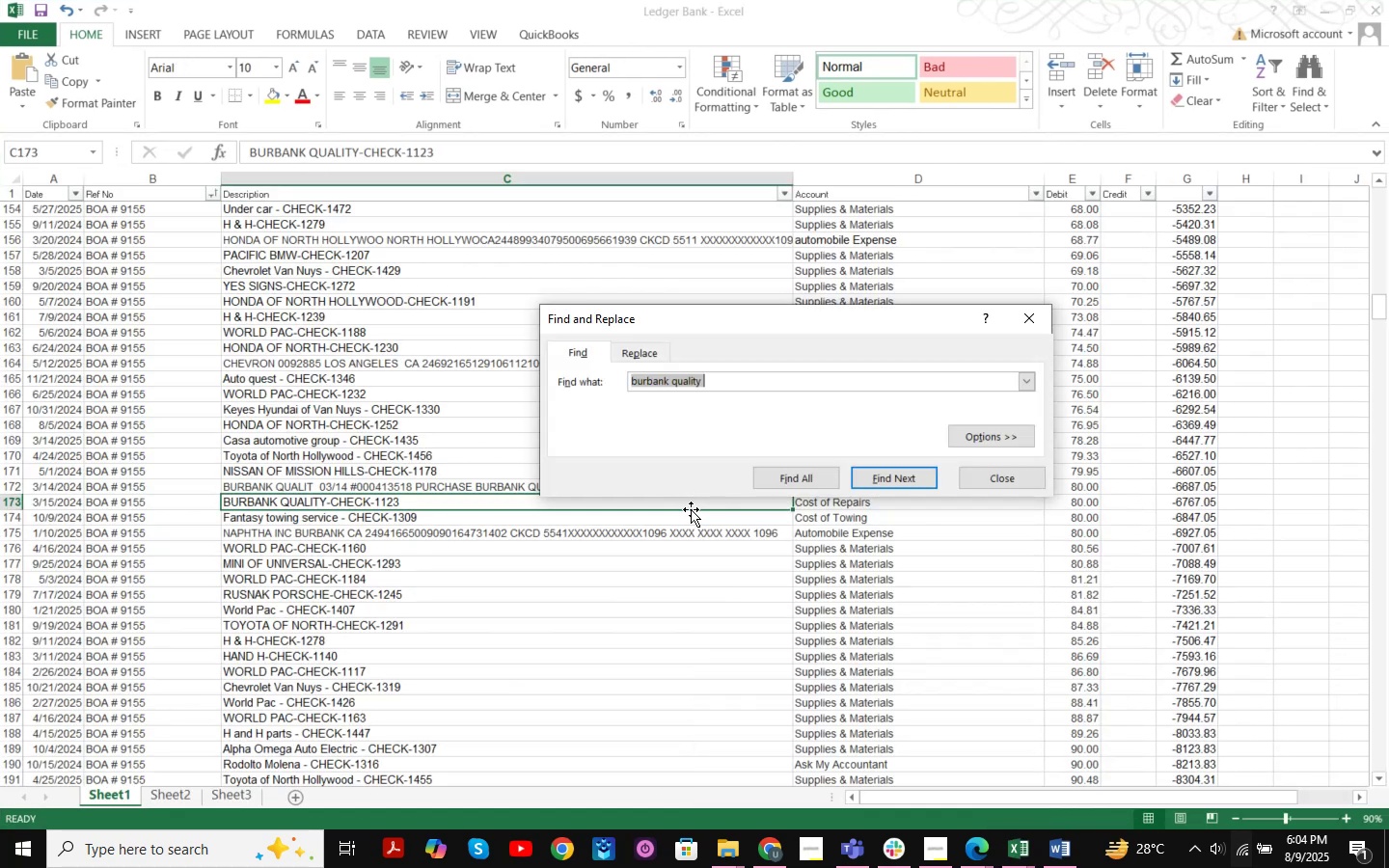 
type(century)
 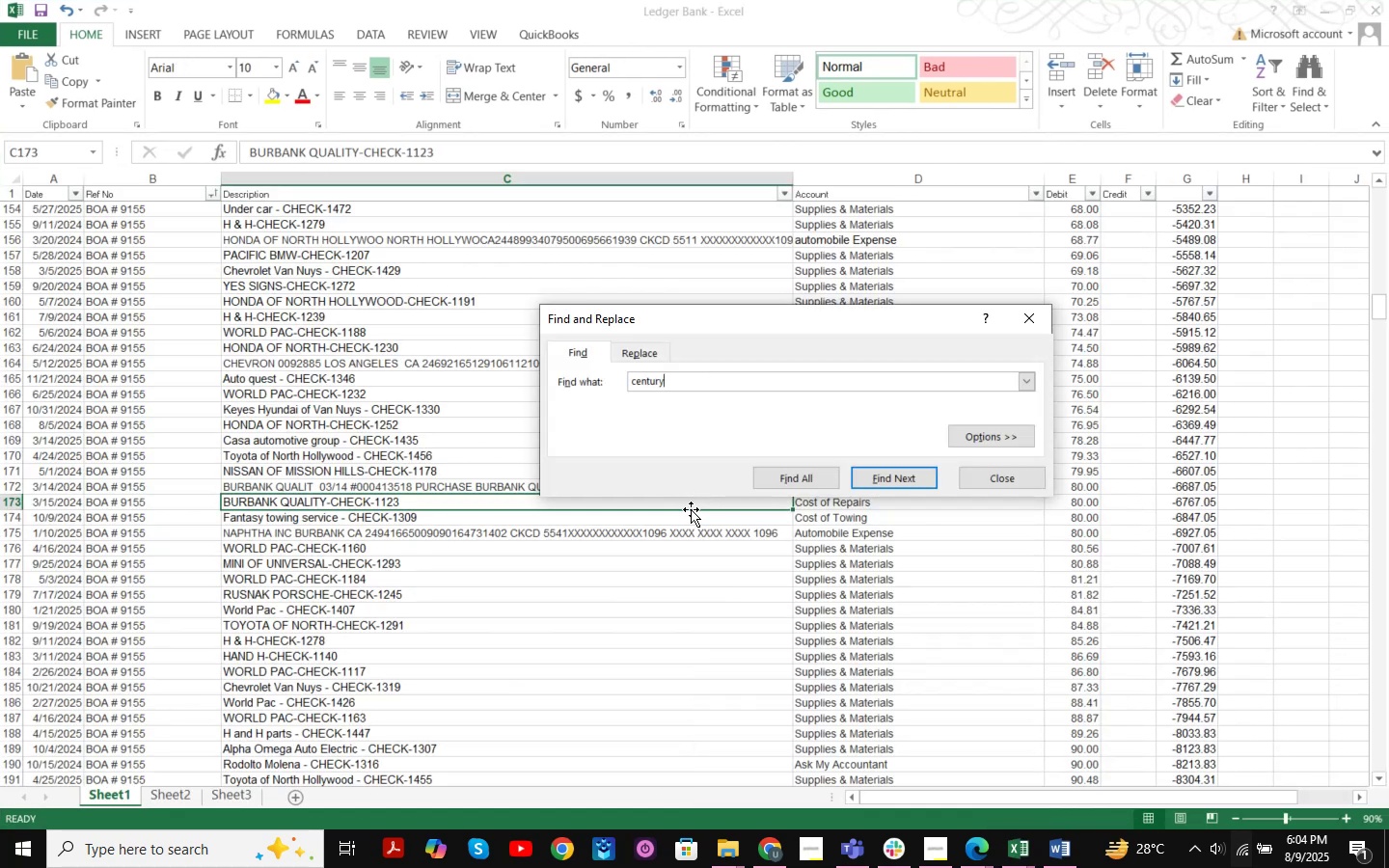 
key(Enter)
 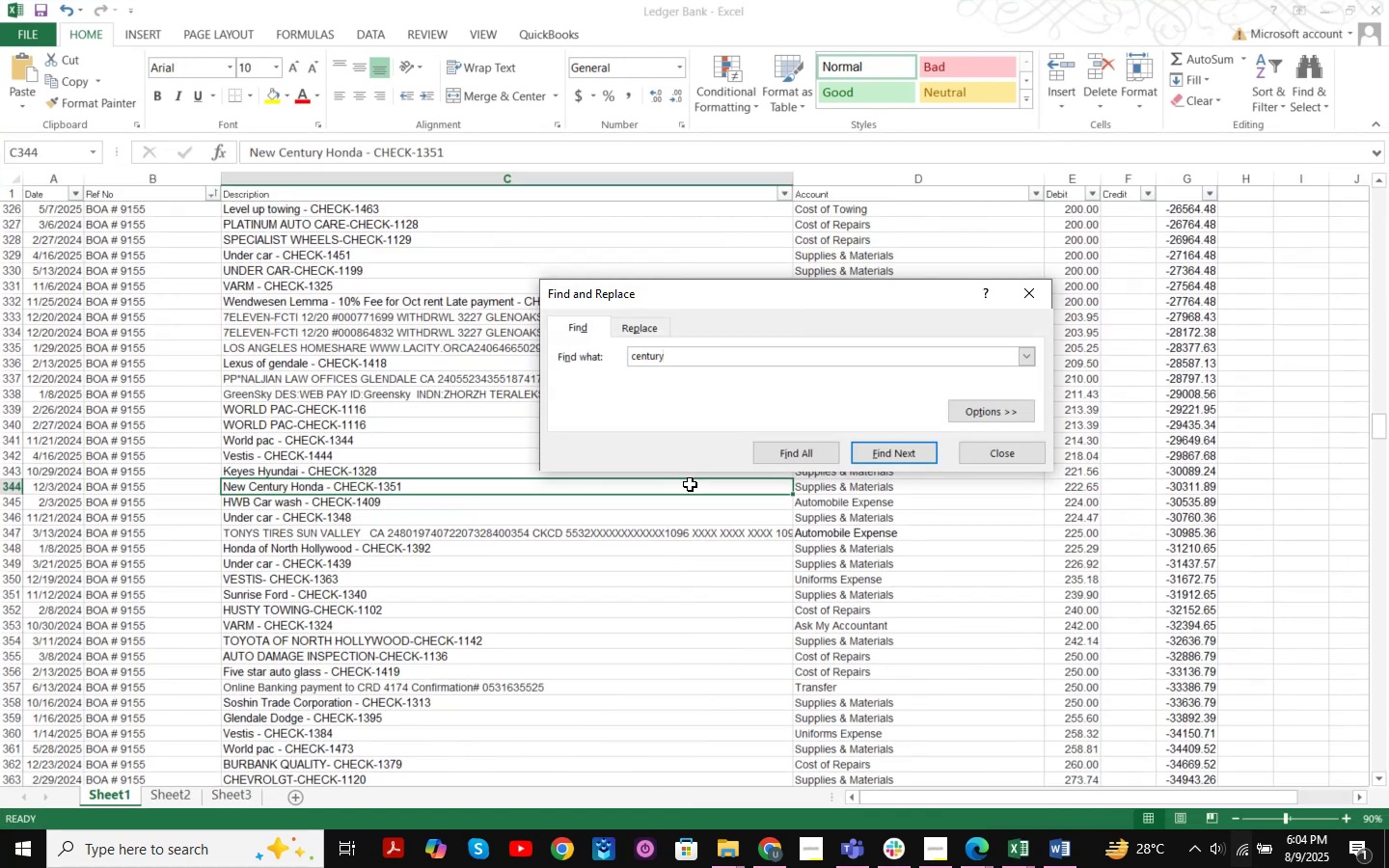 
key(Enter)
 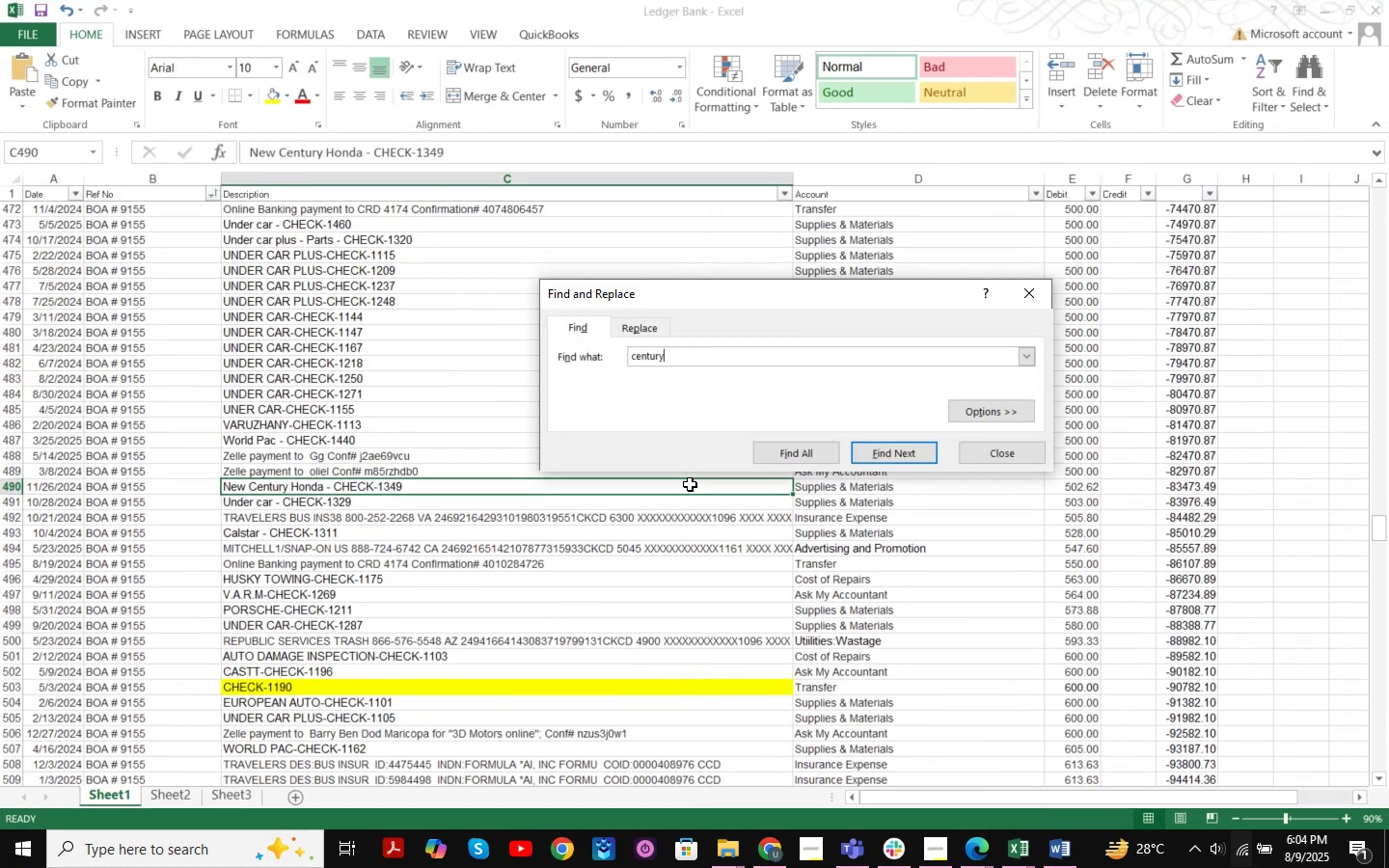 
key(Enter)
 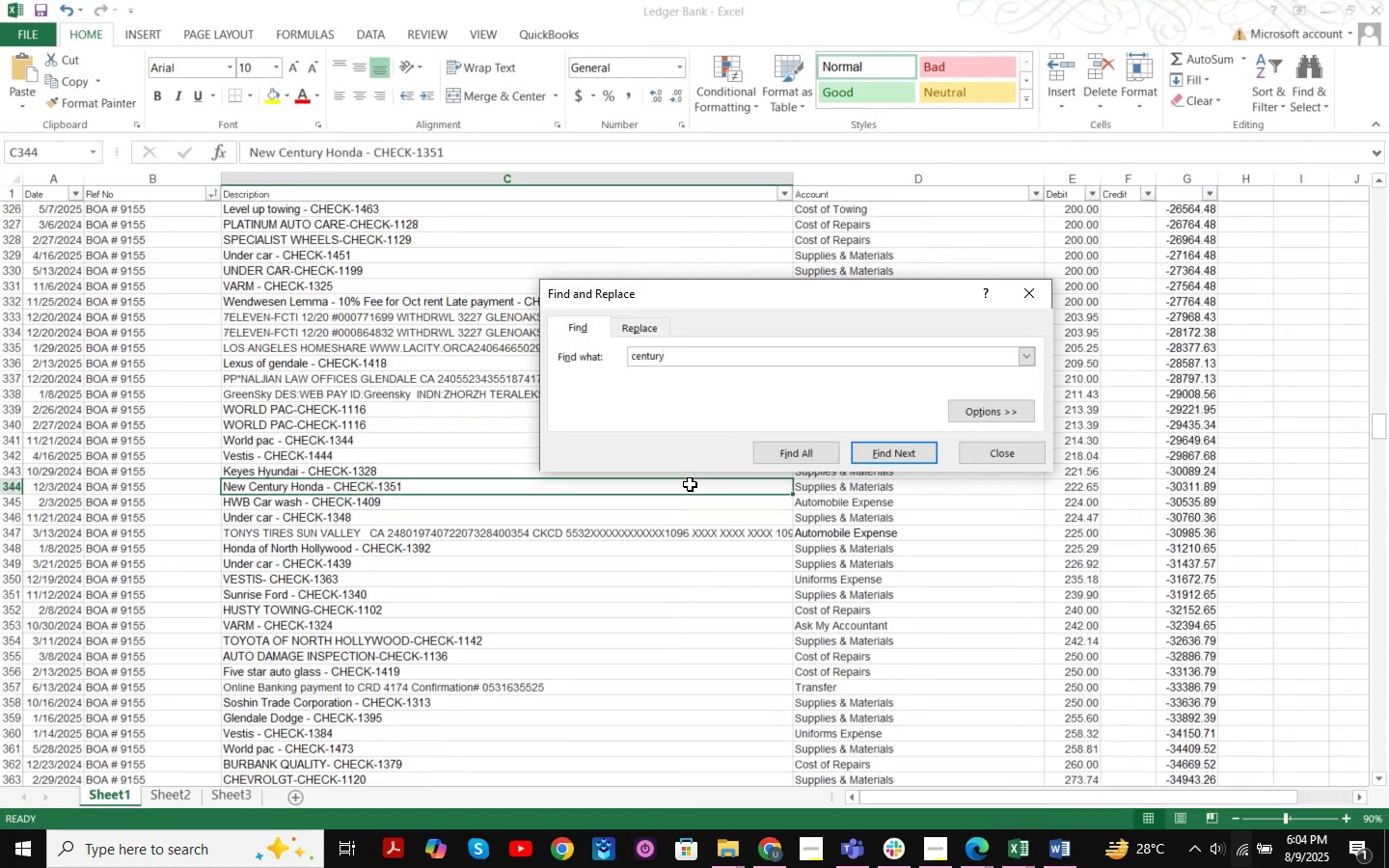 
key(Enter)
 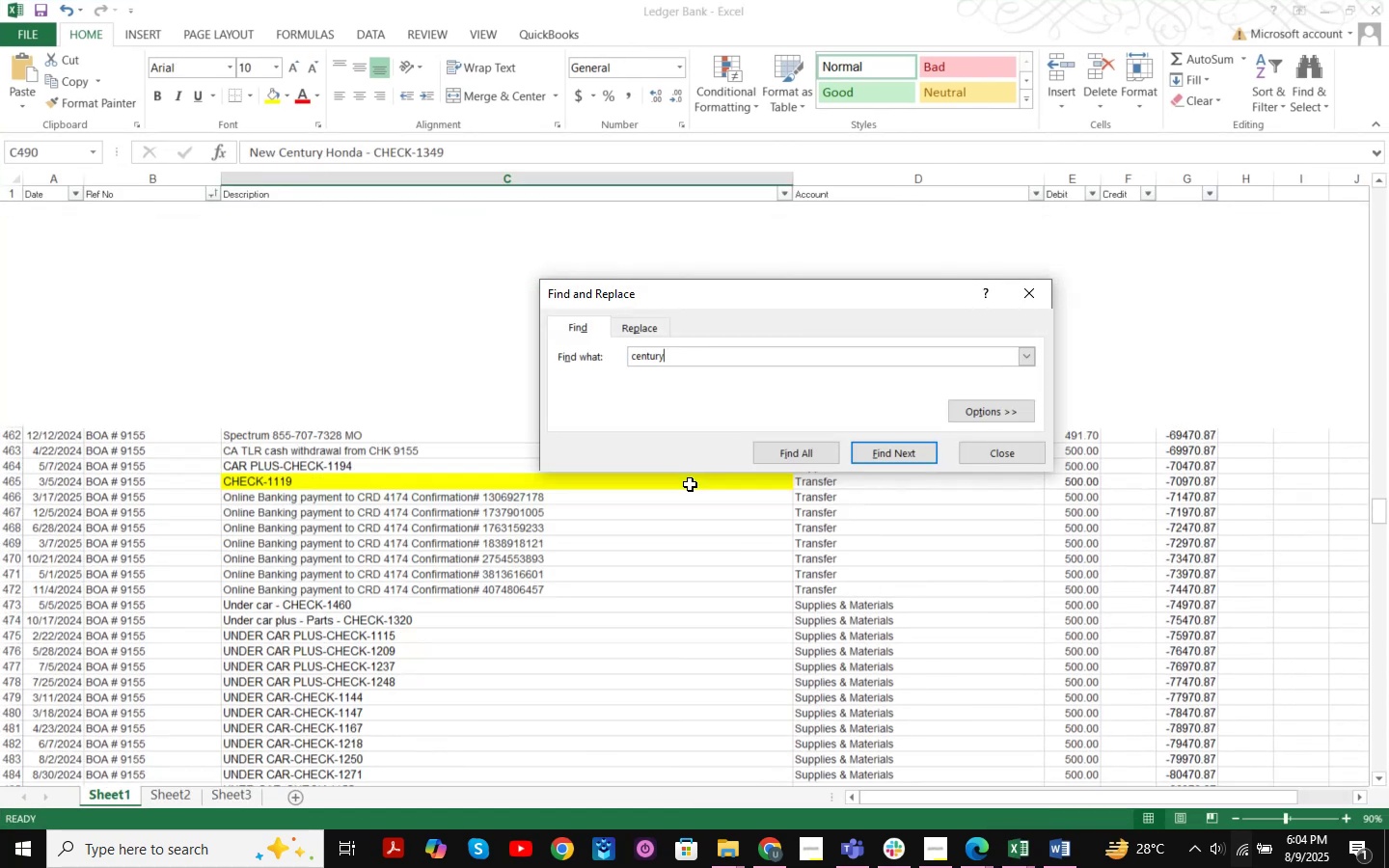 
key(Enter)
 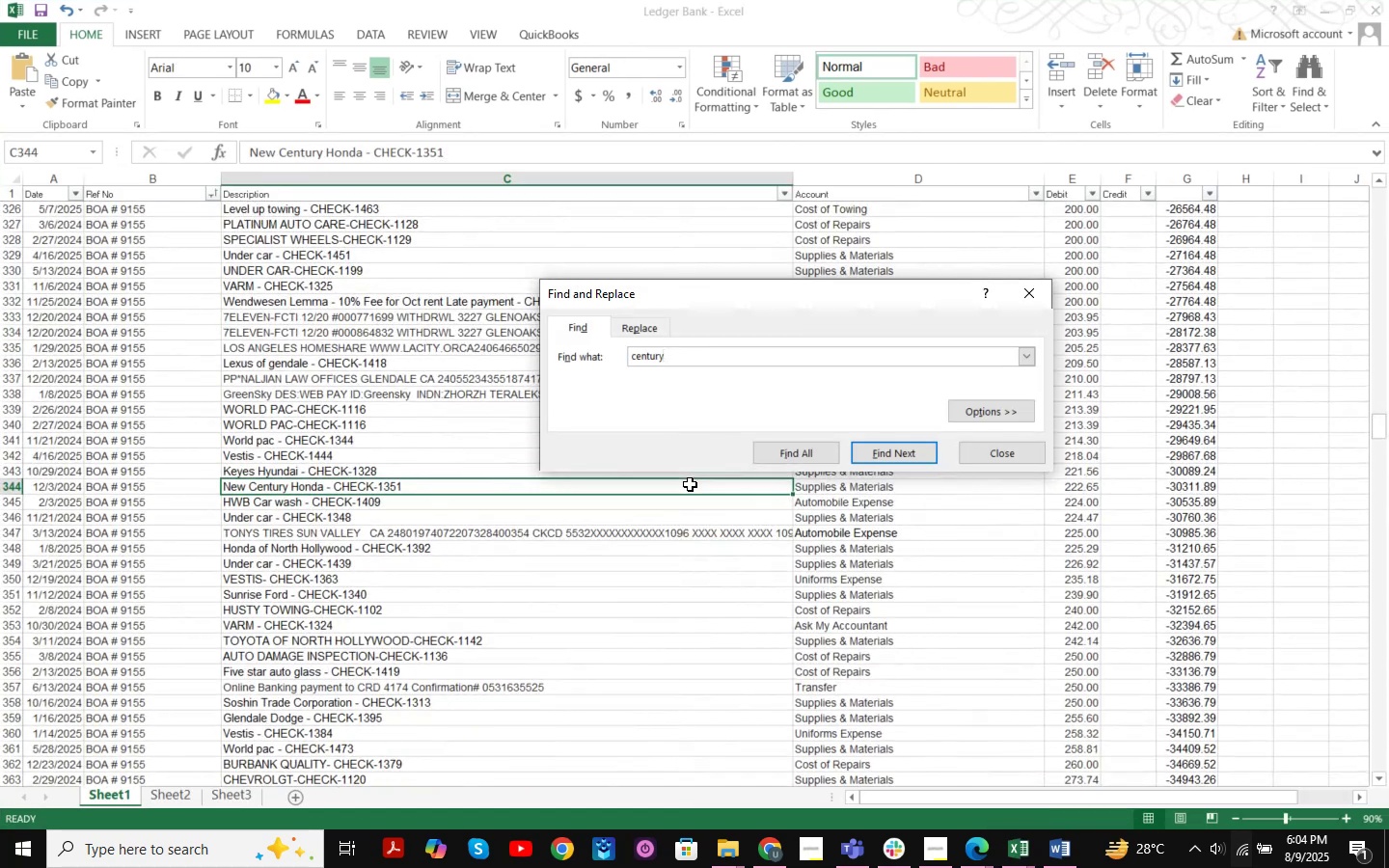 
hold_key(key=Backspace, duration=0.95)
 